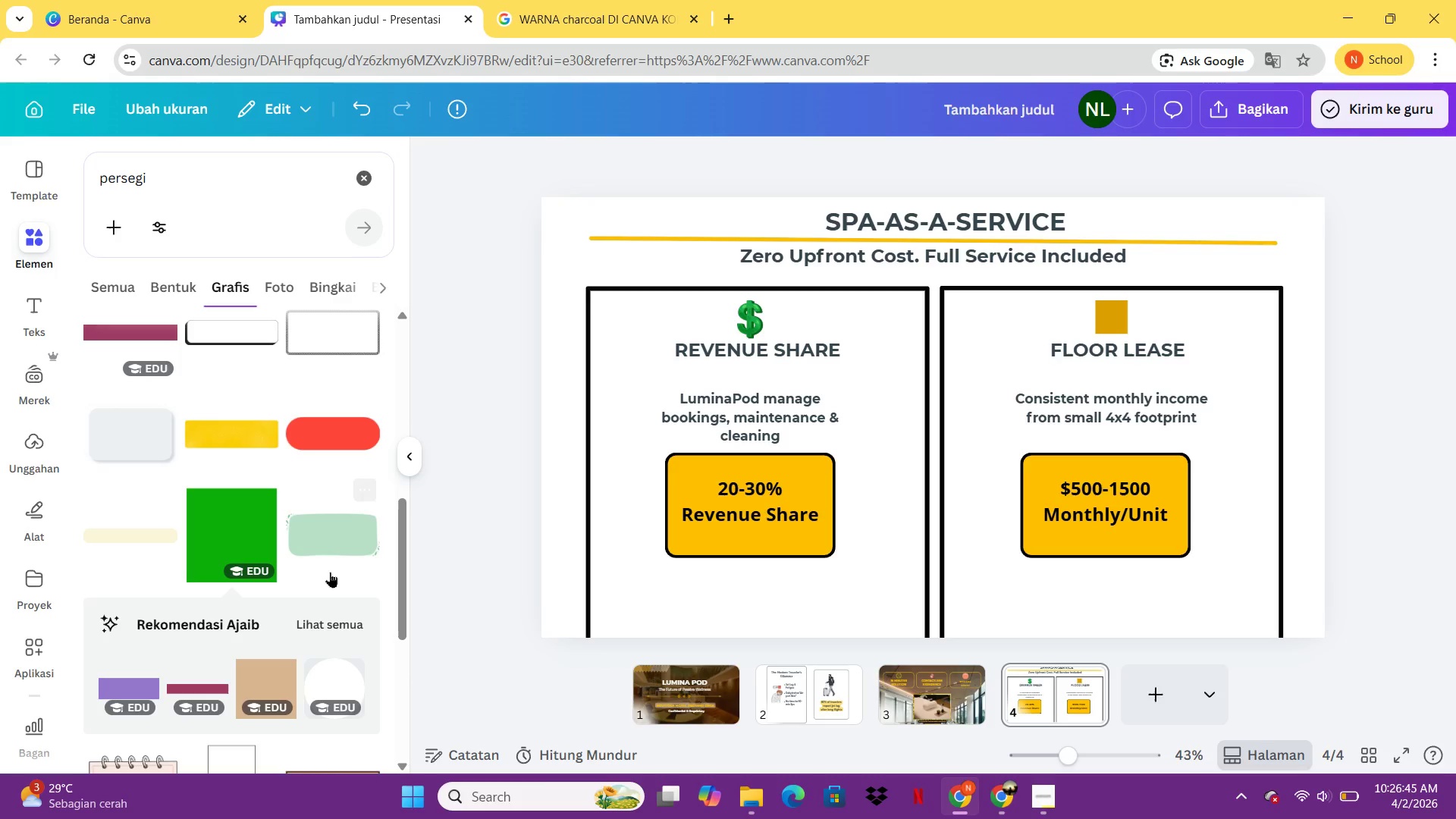 
wait(11.36)
 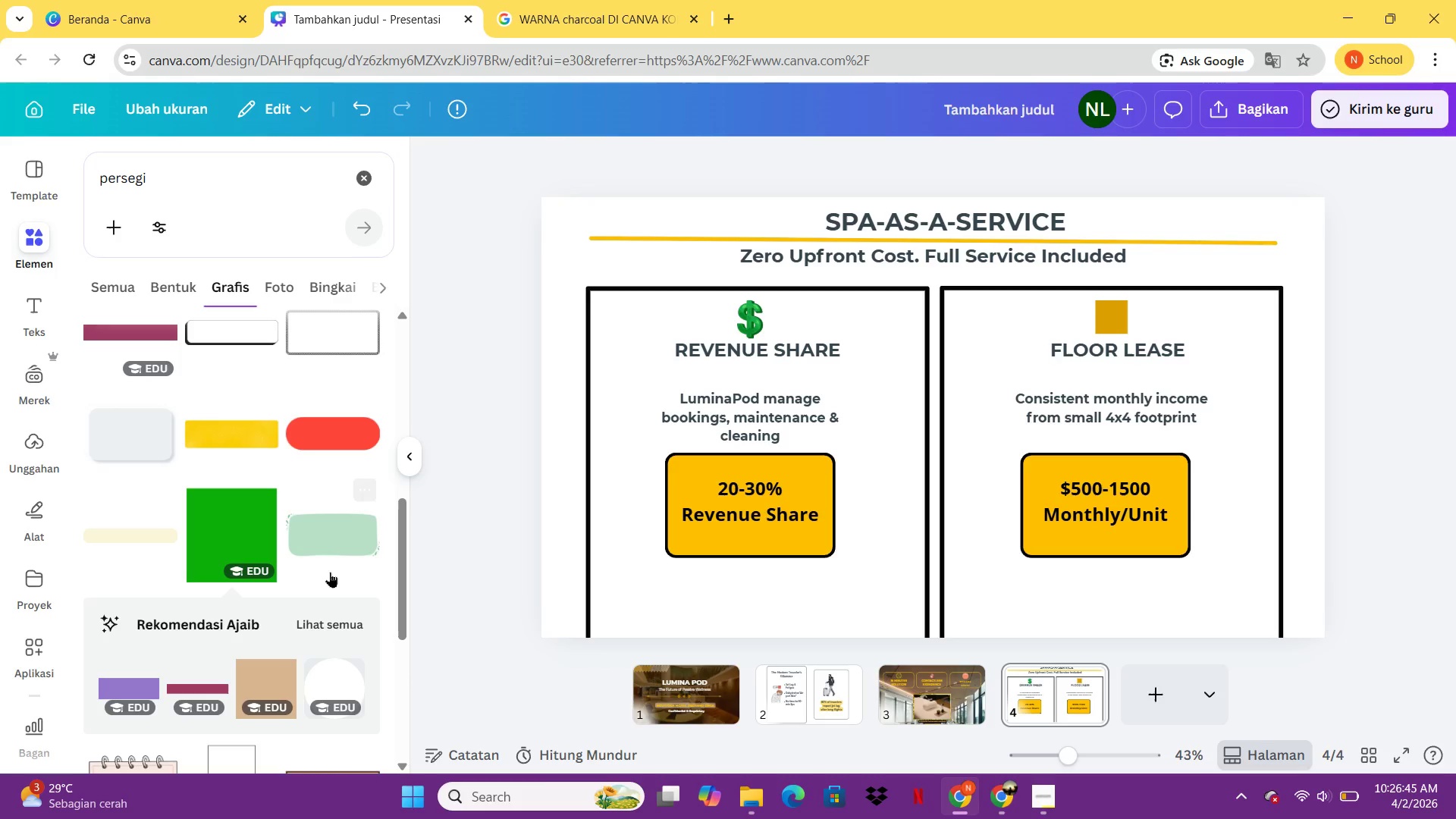 
left_click([1122, 494])
 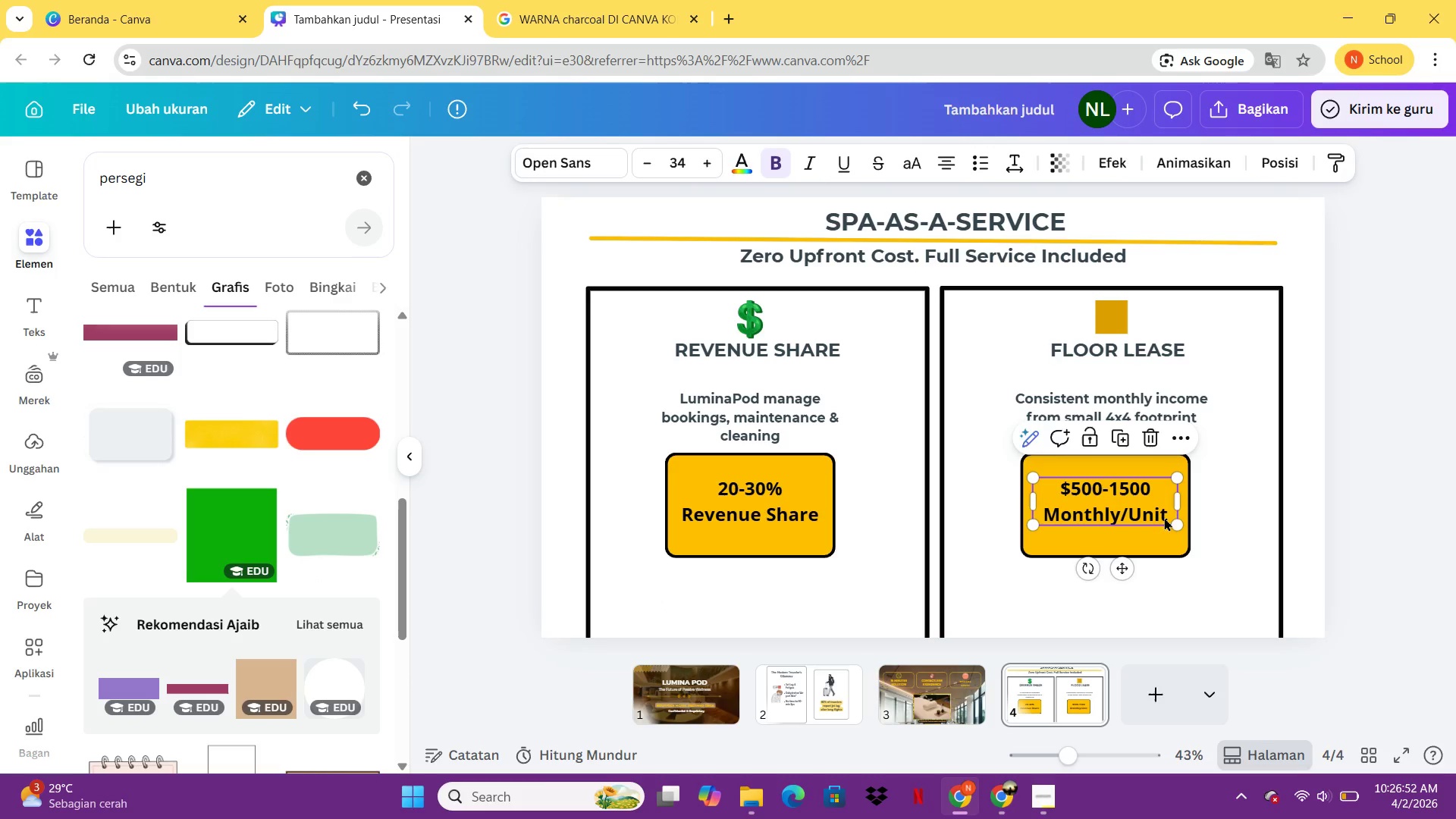 
double_click([1164, 517])
 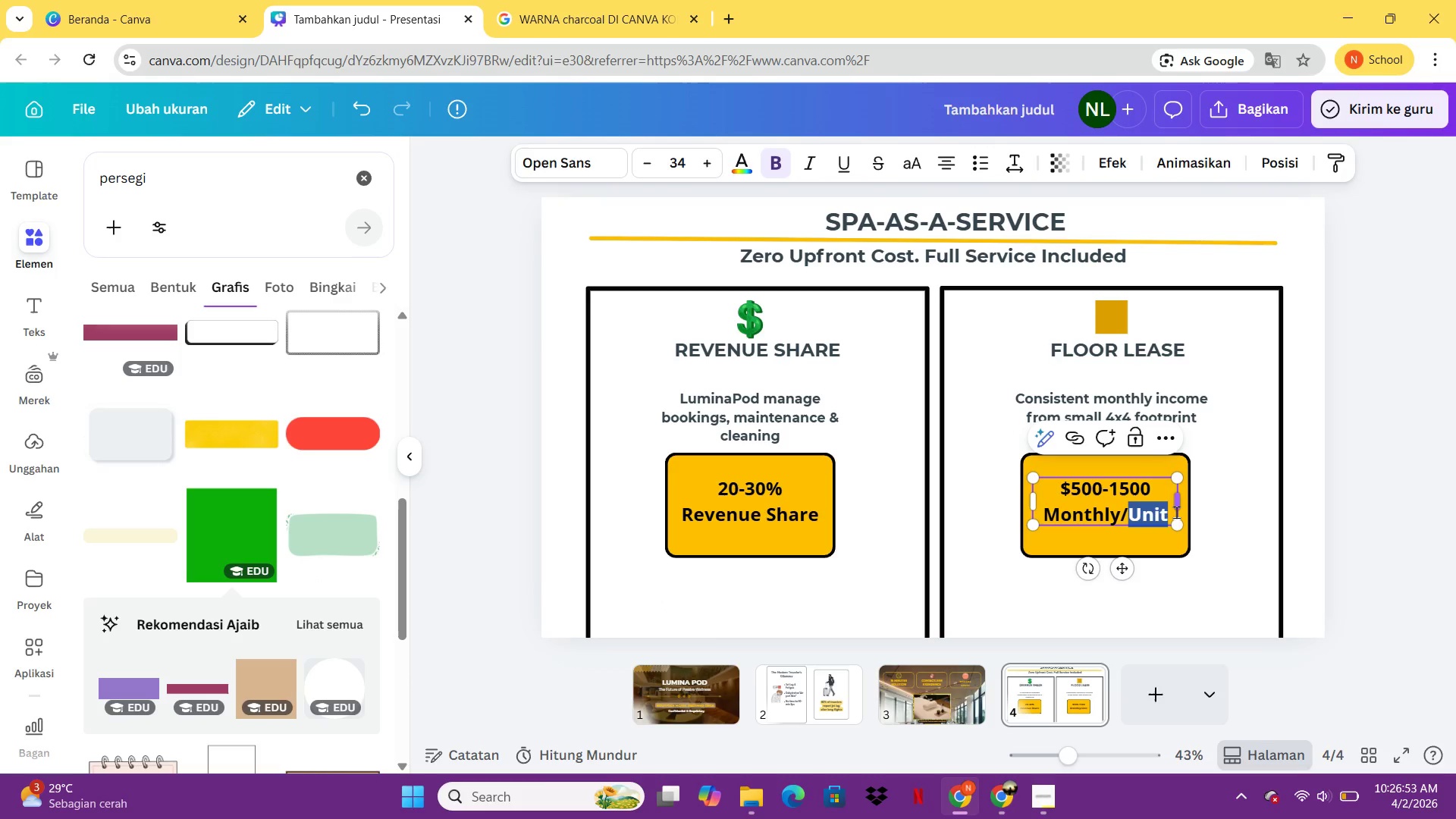 
left_click([1171, 513])
 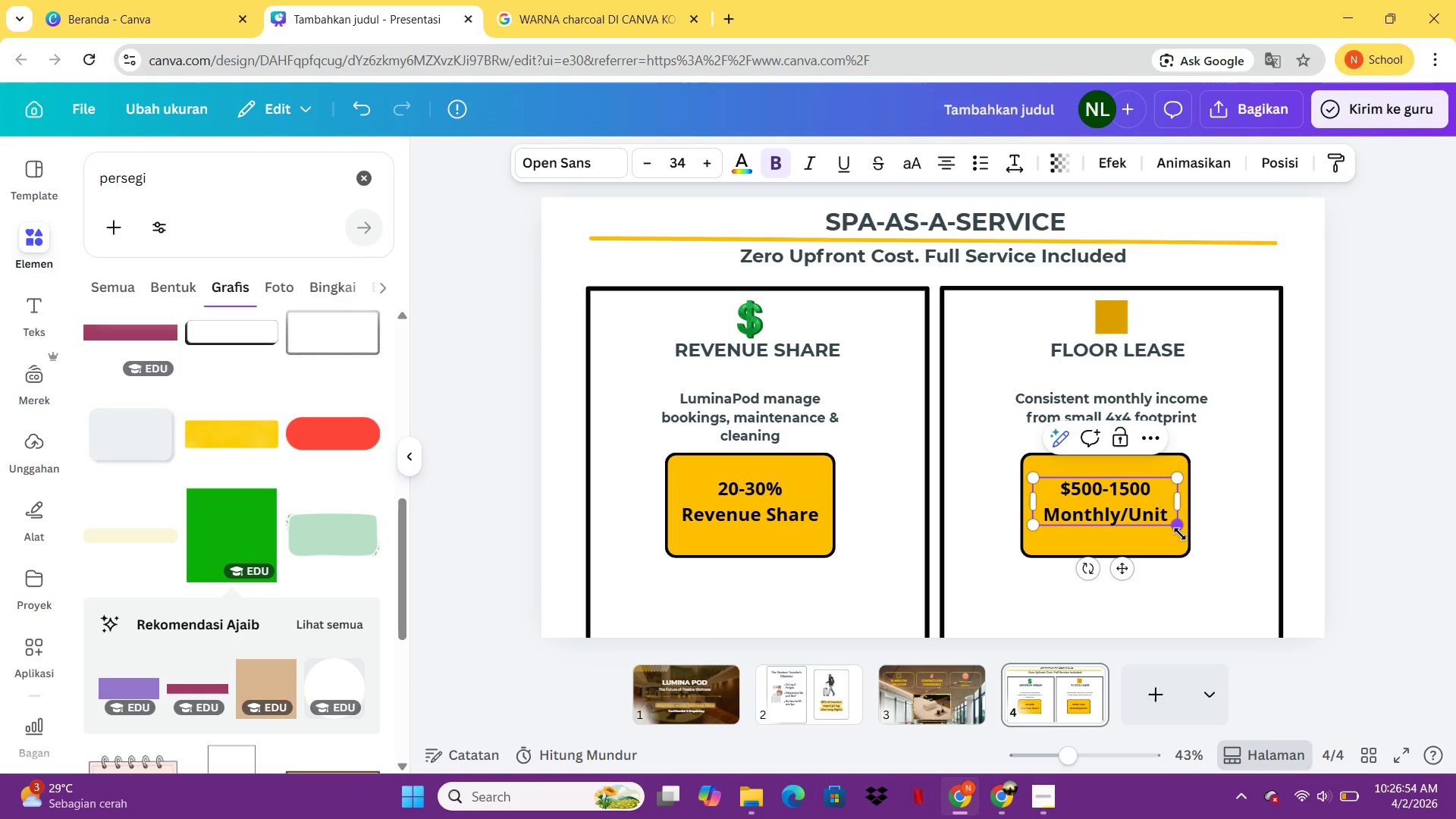 
type( Estimated)
 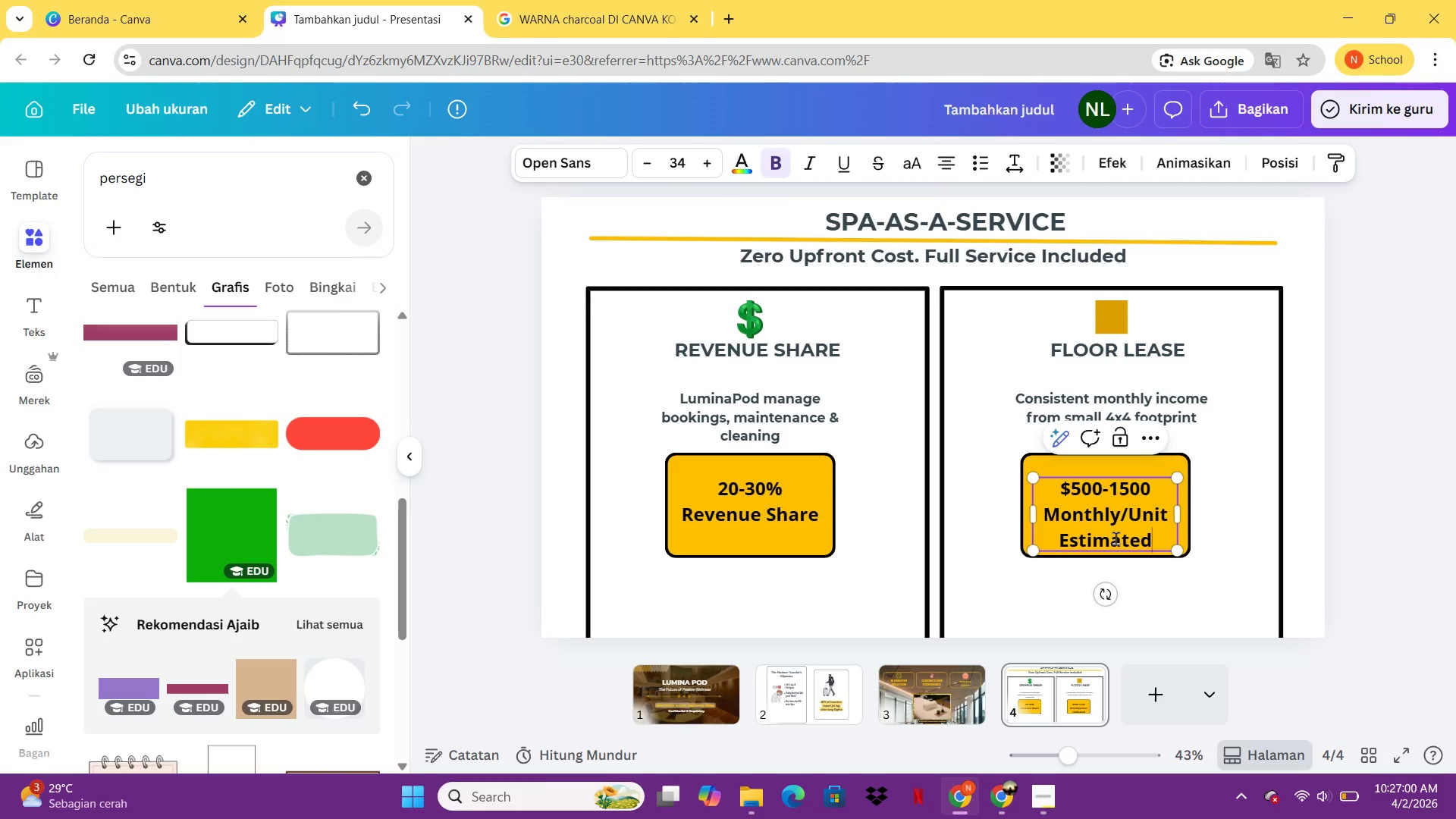 
left_click([1363, 502])
 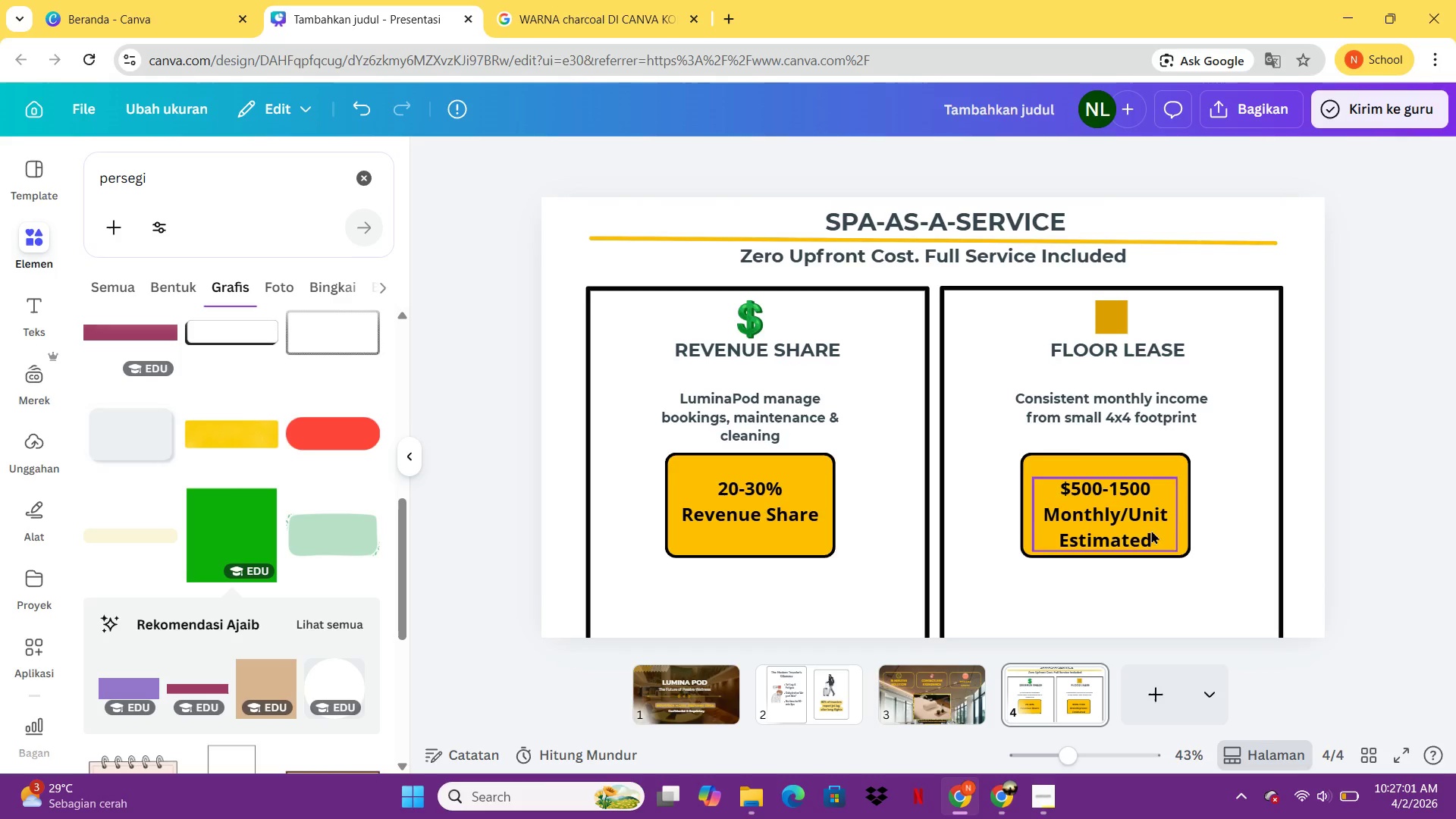 
left_click_drag(start_coordinate=[1119, 530], to_coordinate=[1120, 519])
 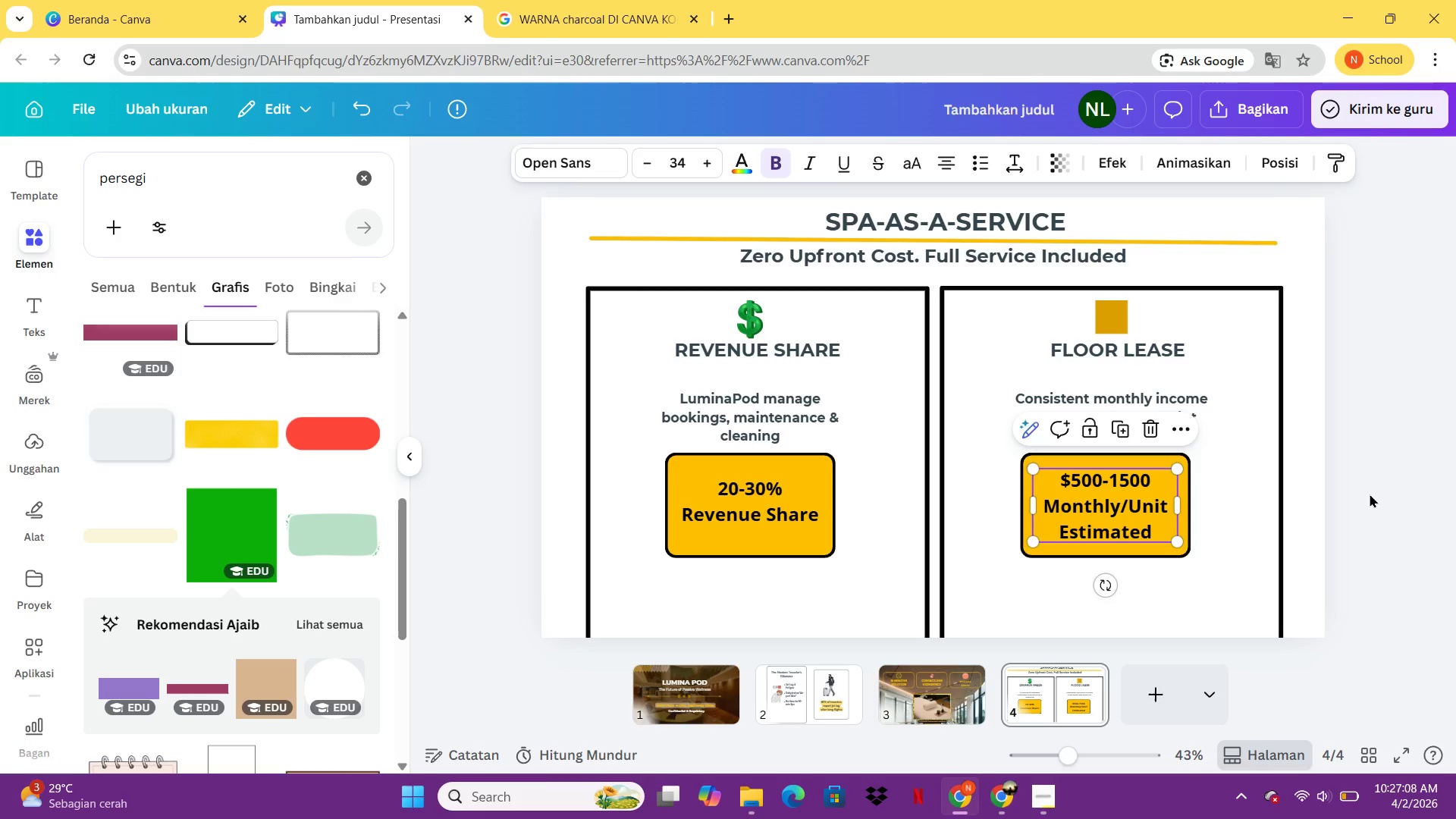 
wait(6.41)
 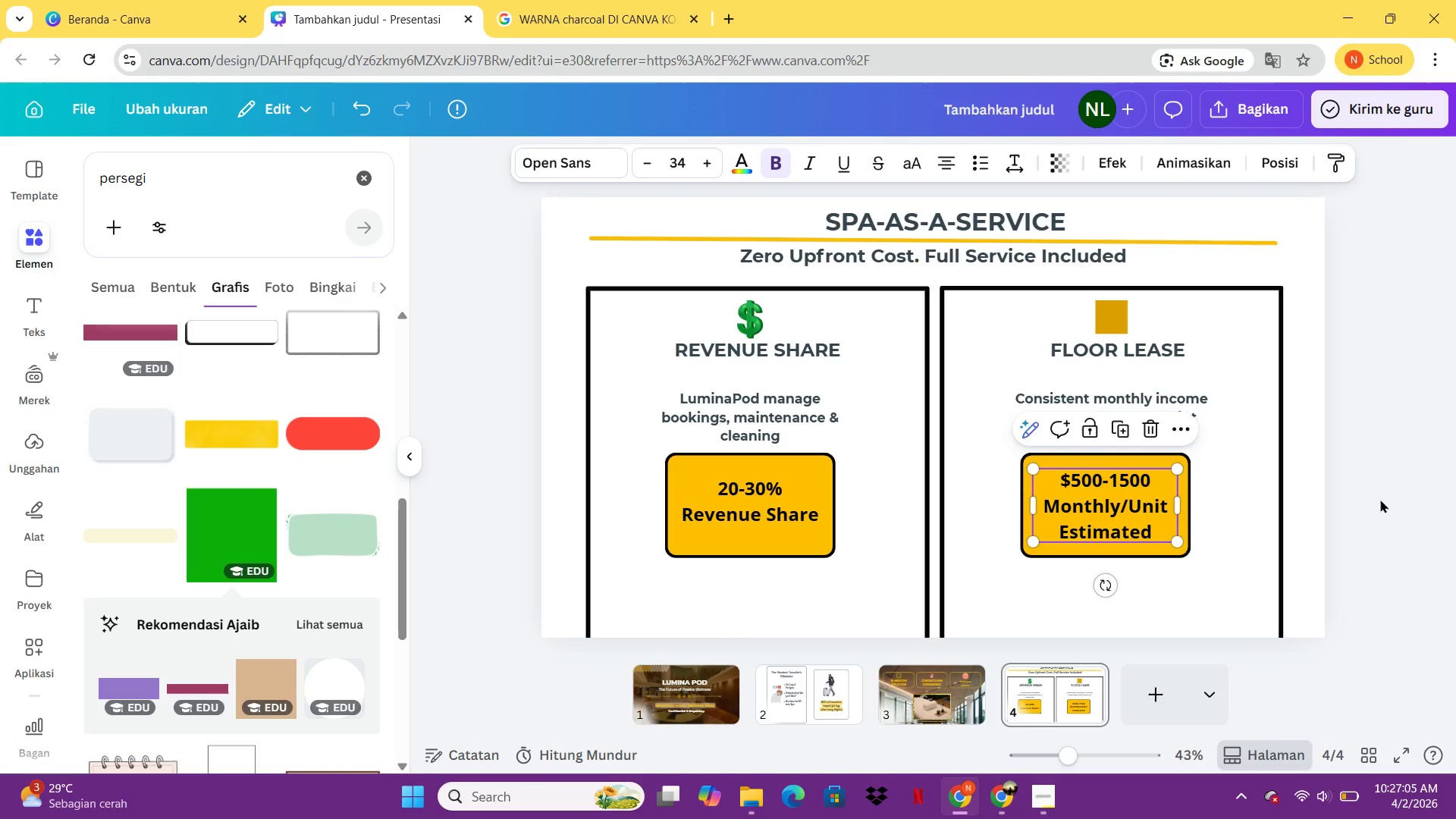 
left_click([1044, 256])
 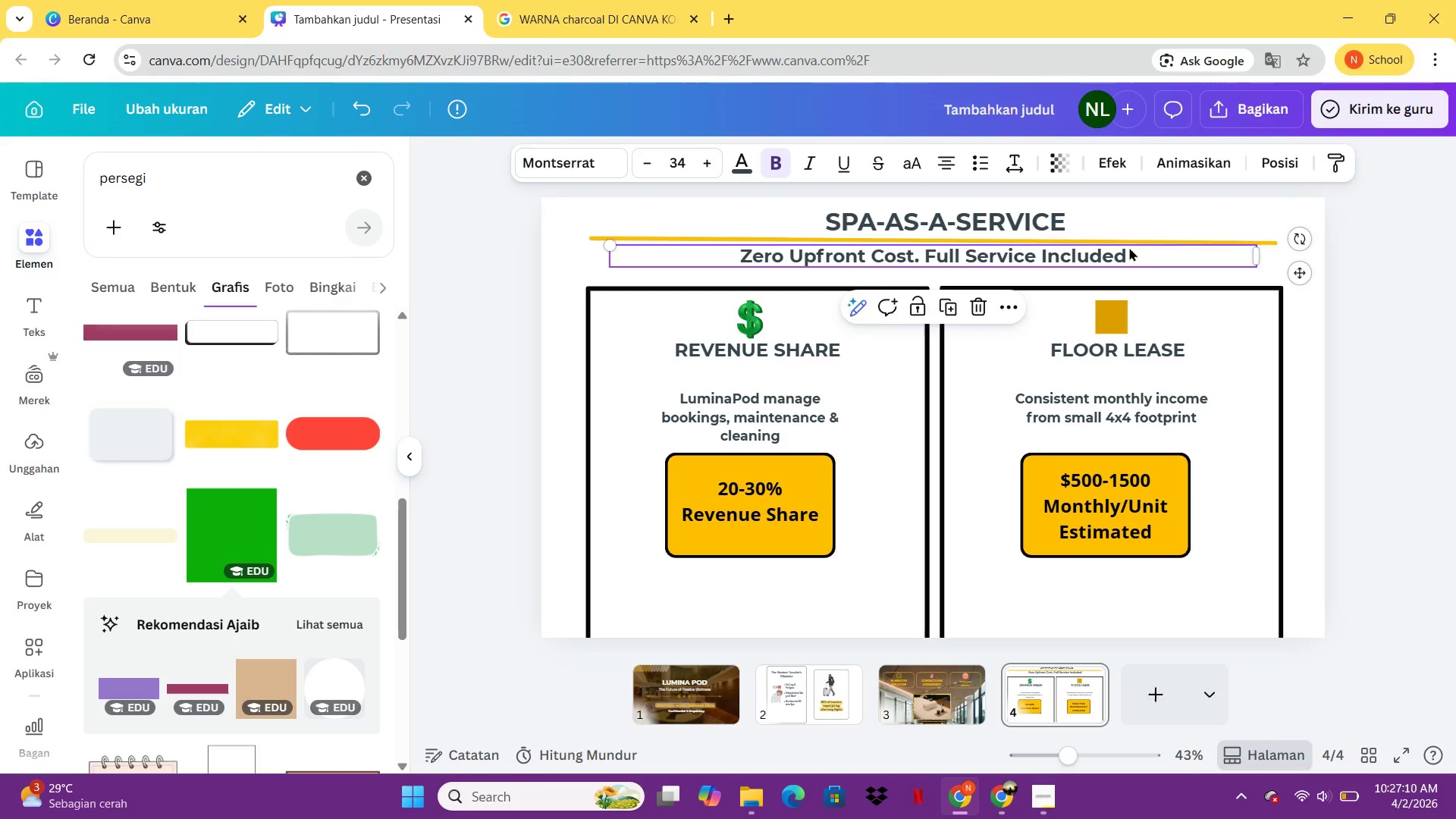 
double_click([1129, 247])
 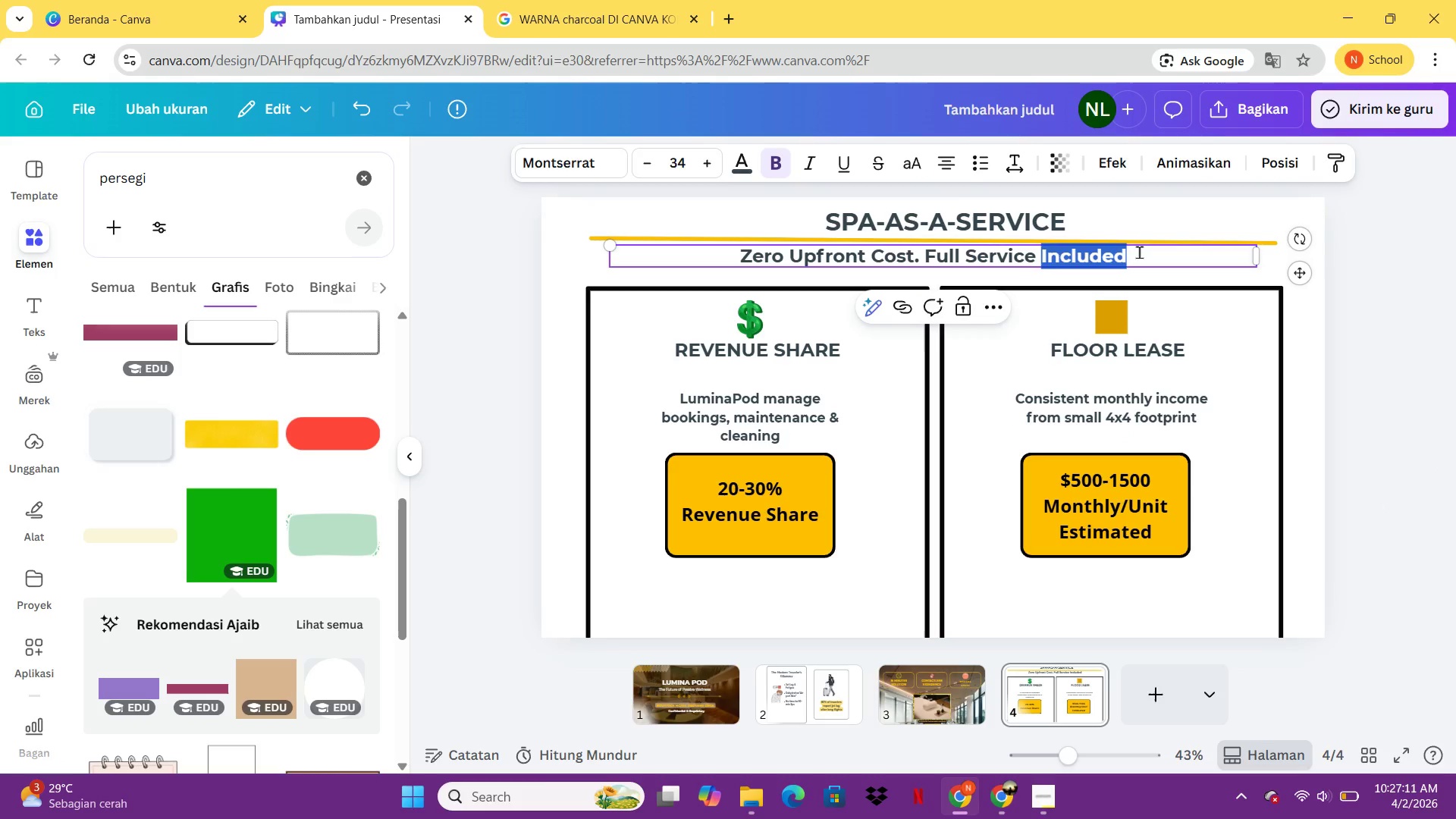 
triple_click([1139, 252])
 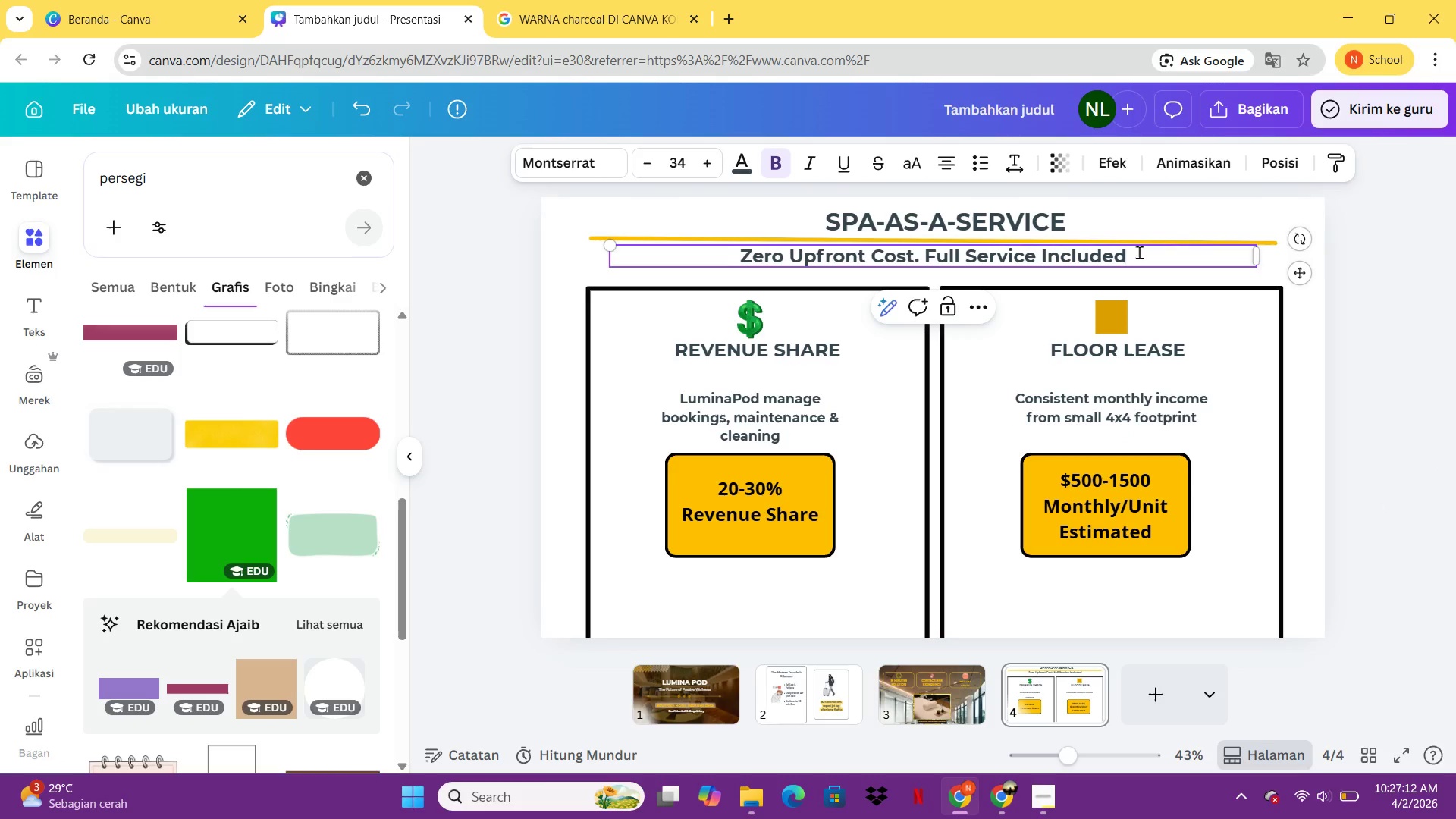 
key(Period)
 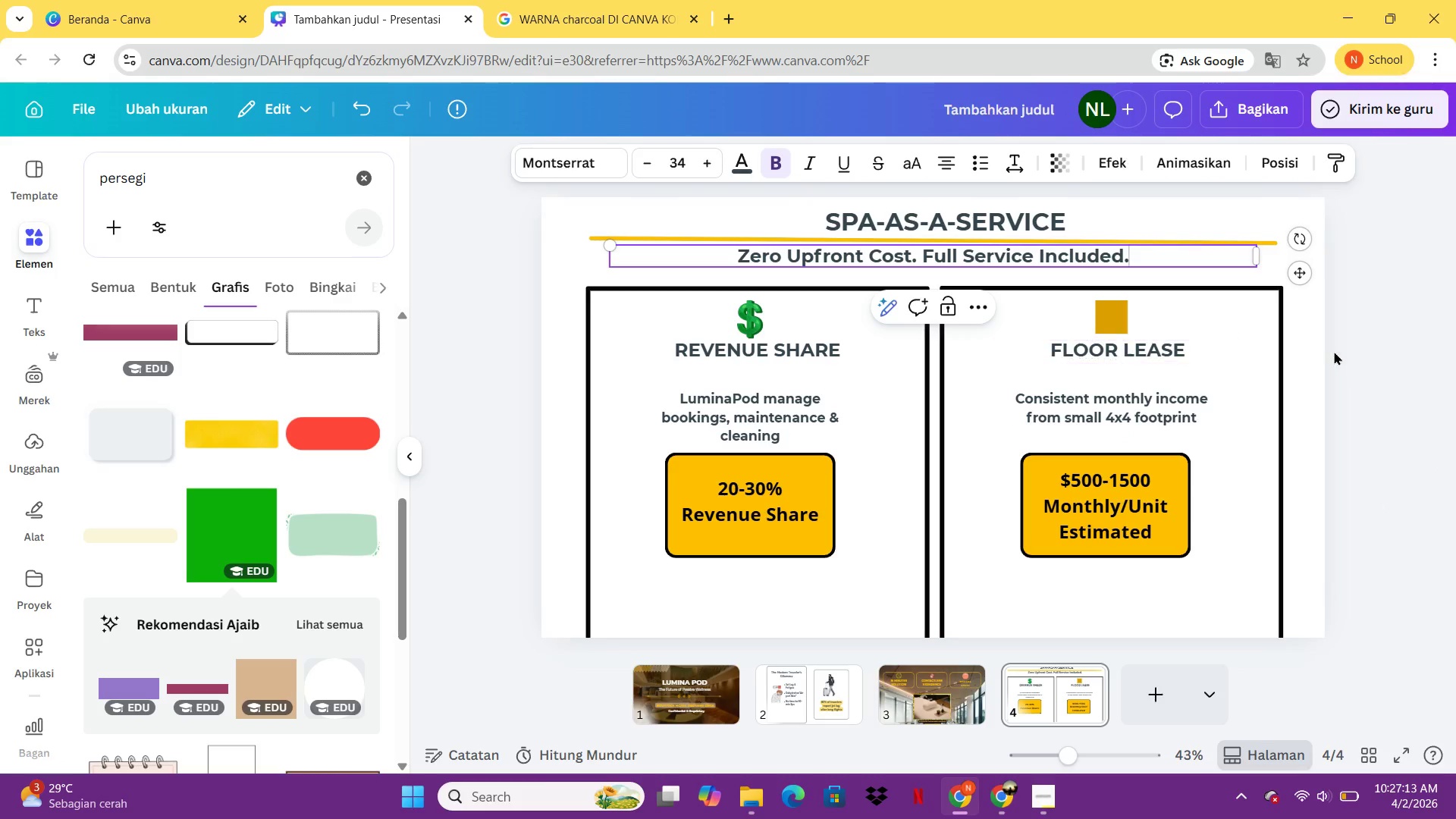 
left_click([1363, 344])
 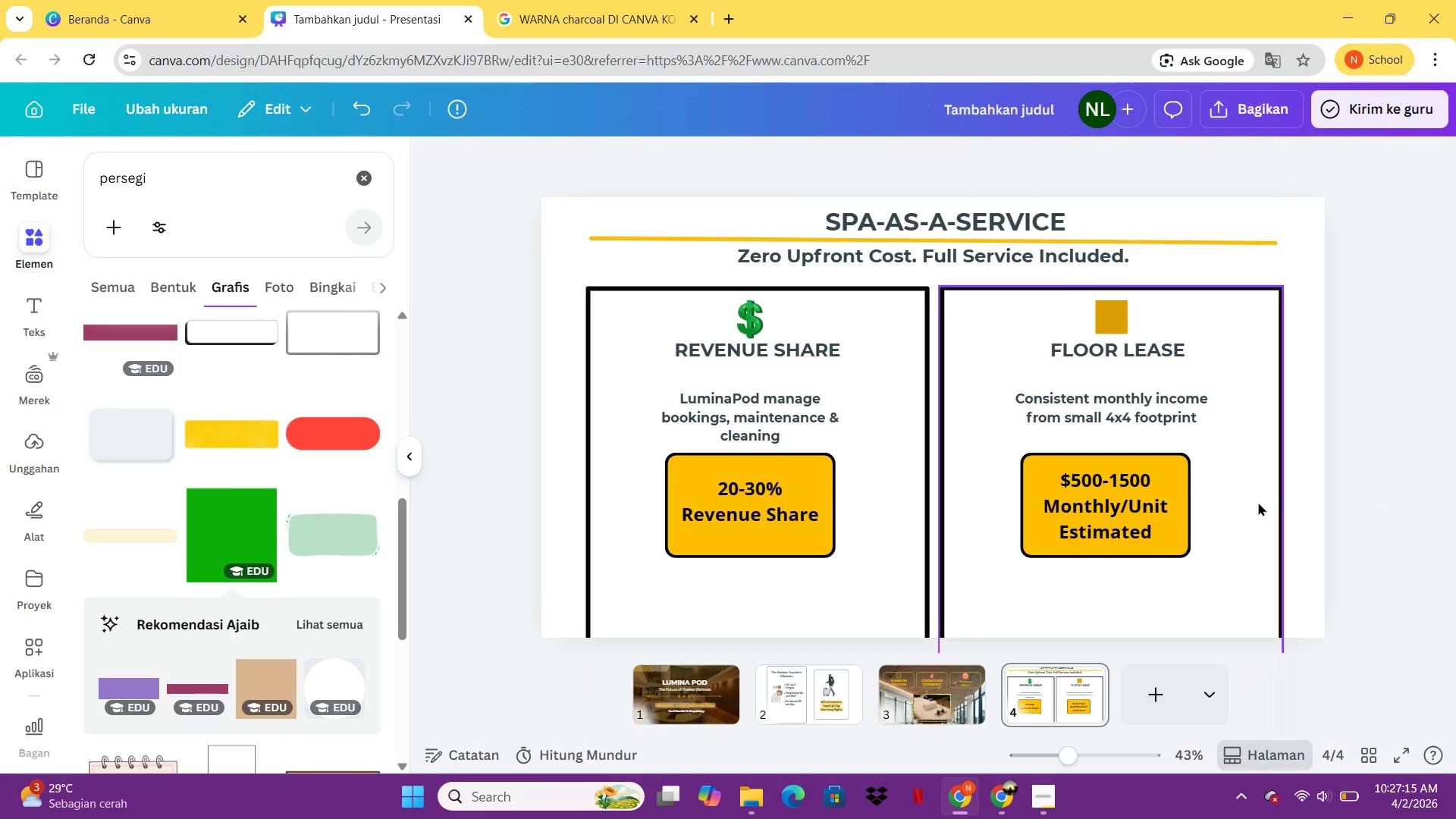 
scroll: coordinate [1083, 587], scroll_direction: down, amount: 4.0
 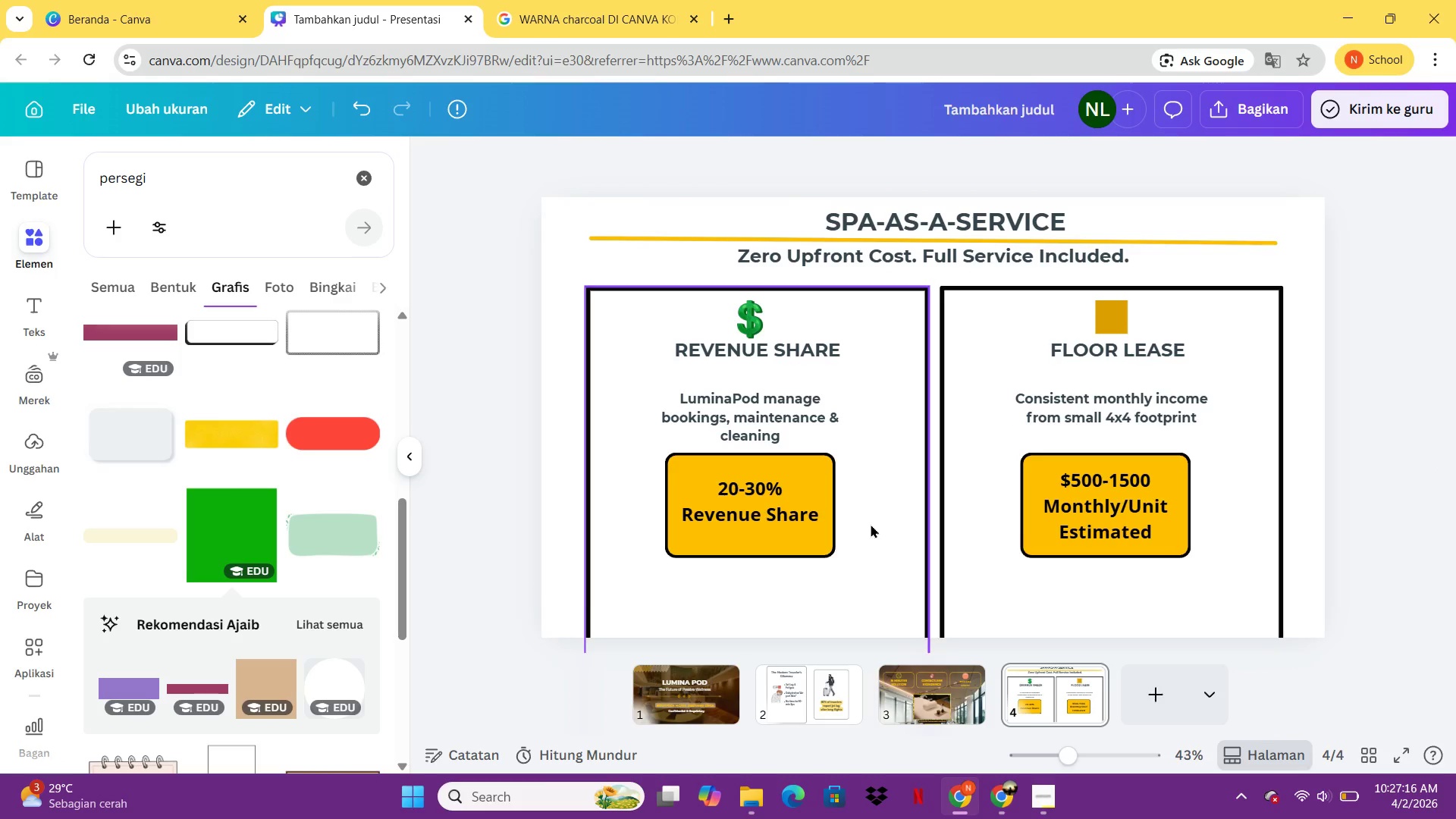 
scroll: coordinate [871, 524], scroll_direction: up, amount: 1.0
 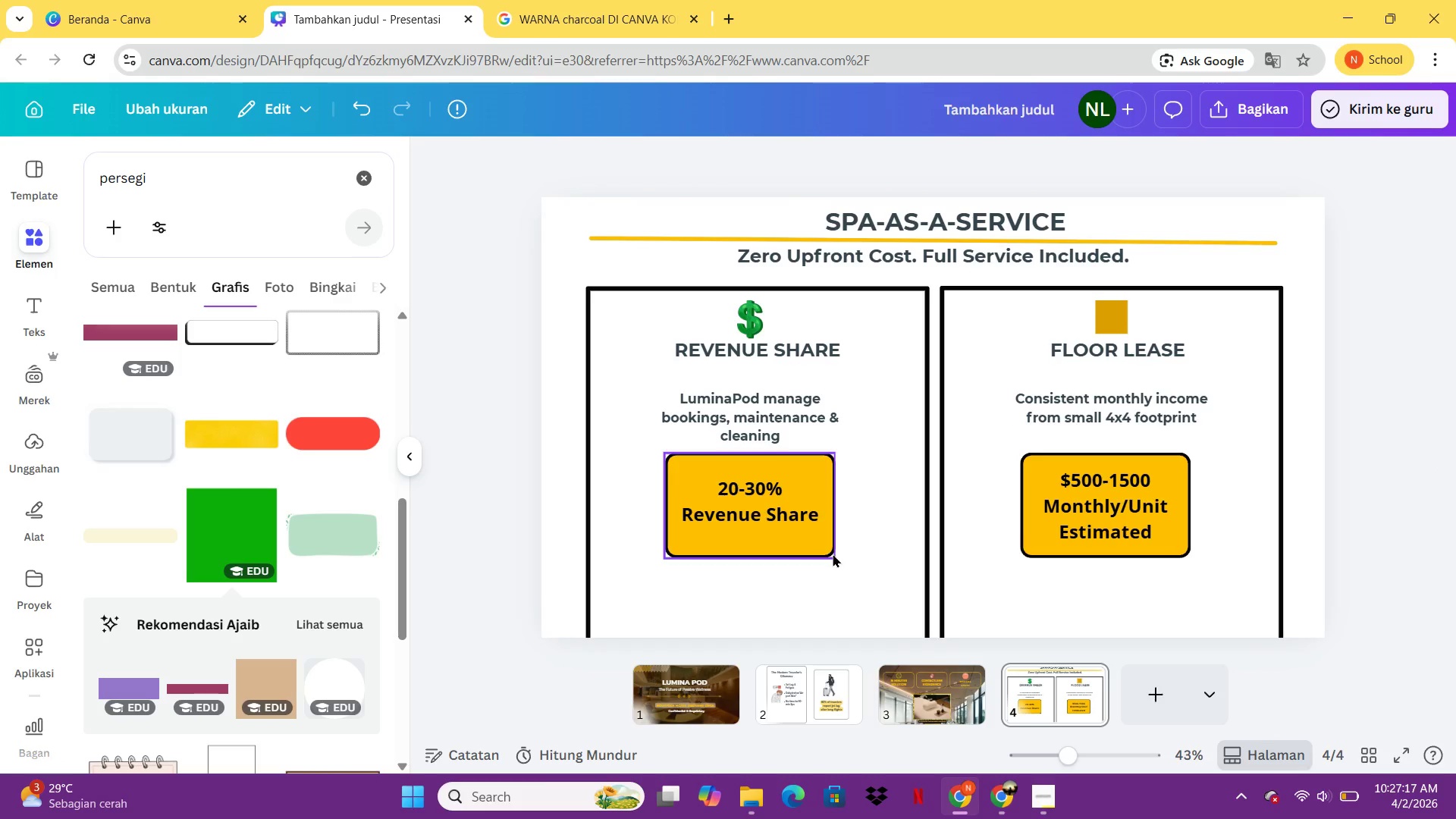 
left_click([849, 562])
 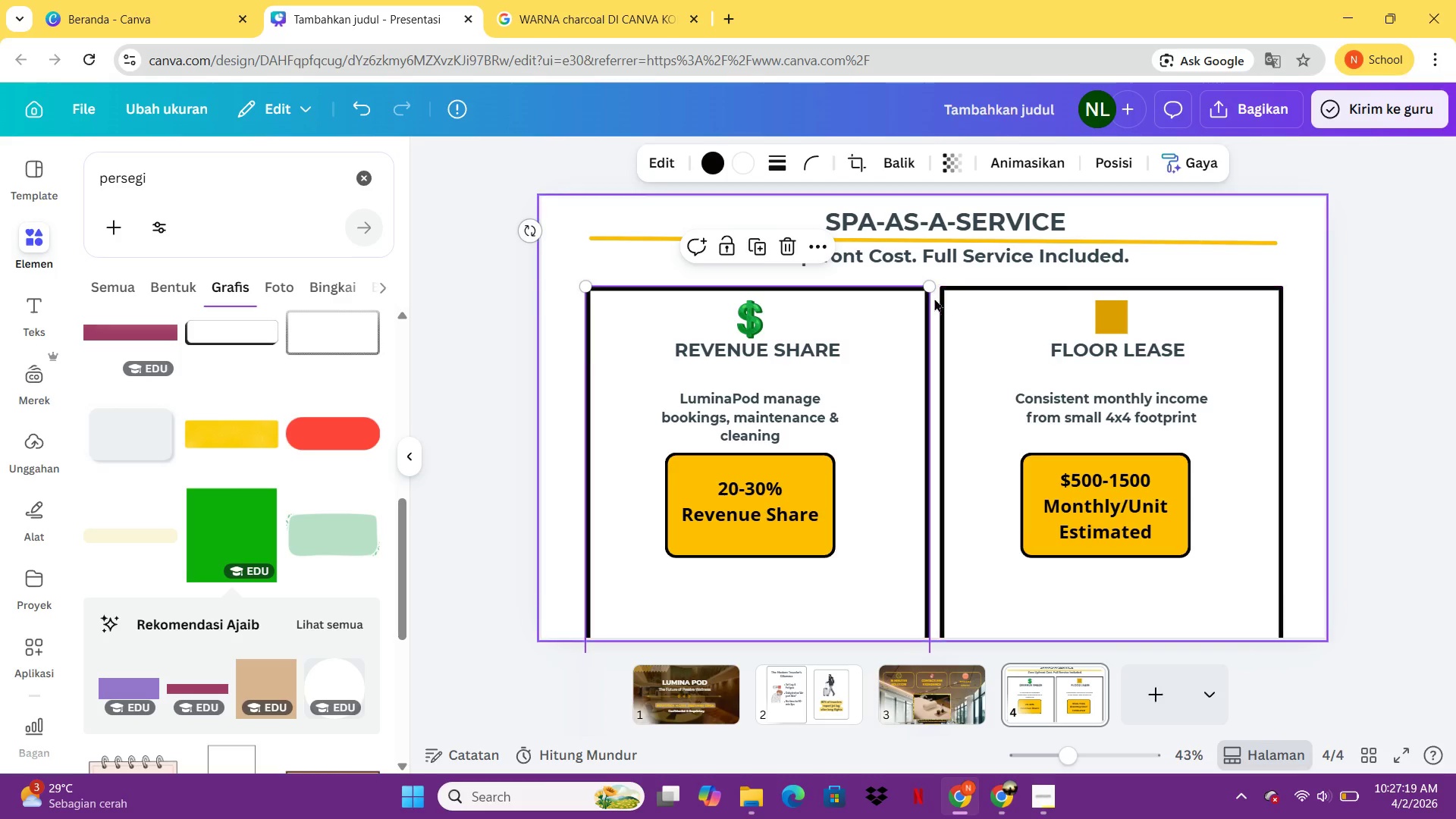 
left_click_drag(start_coordinate=[928, 287], to_coordinate=[844, 463])
 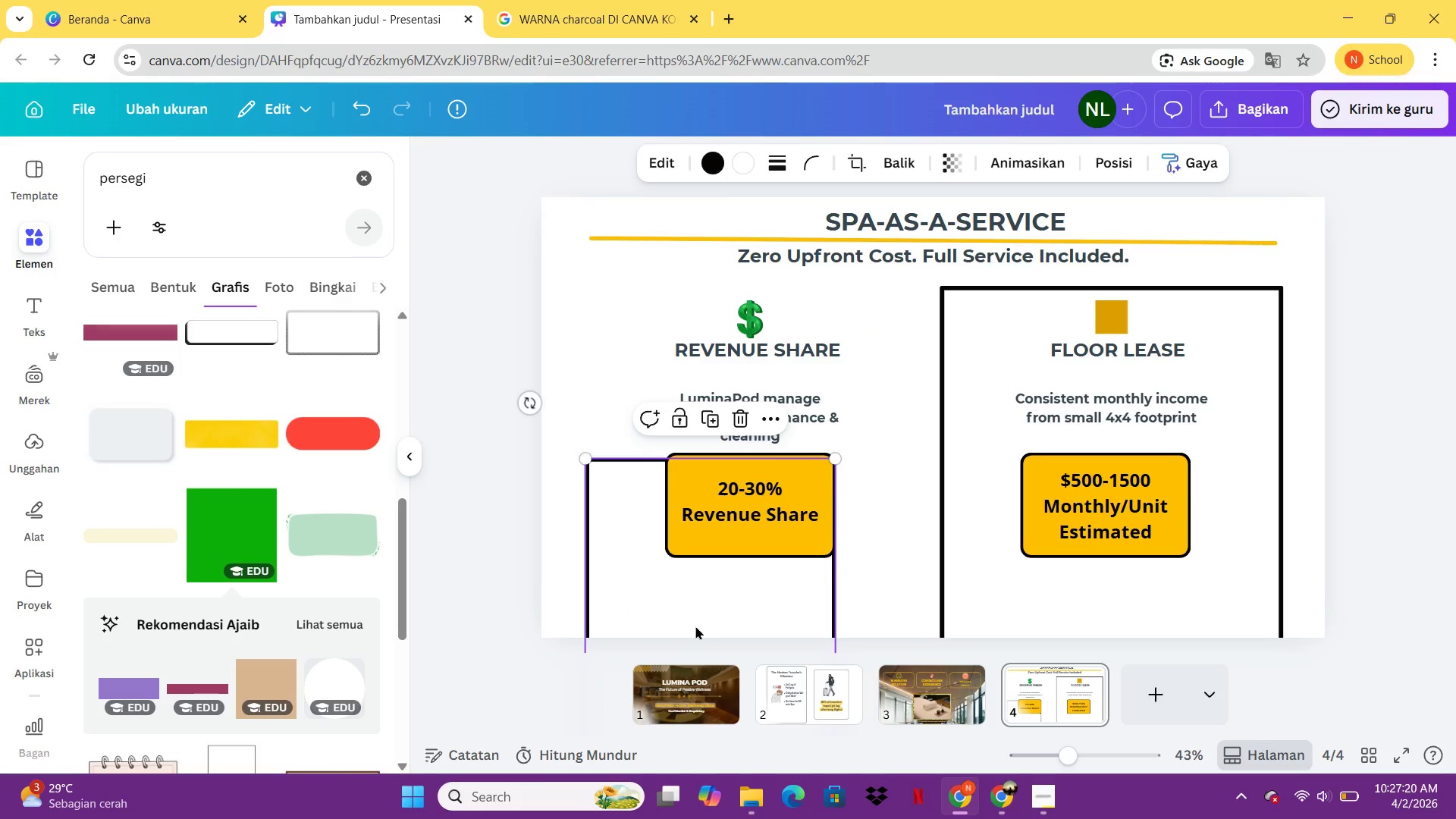 
left_click_drag(start_coordinate=[685, 634], to_coordinate=[714, 413])
 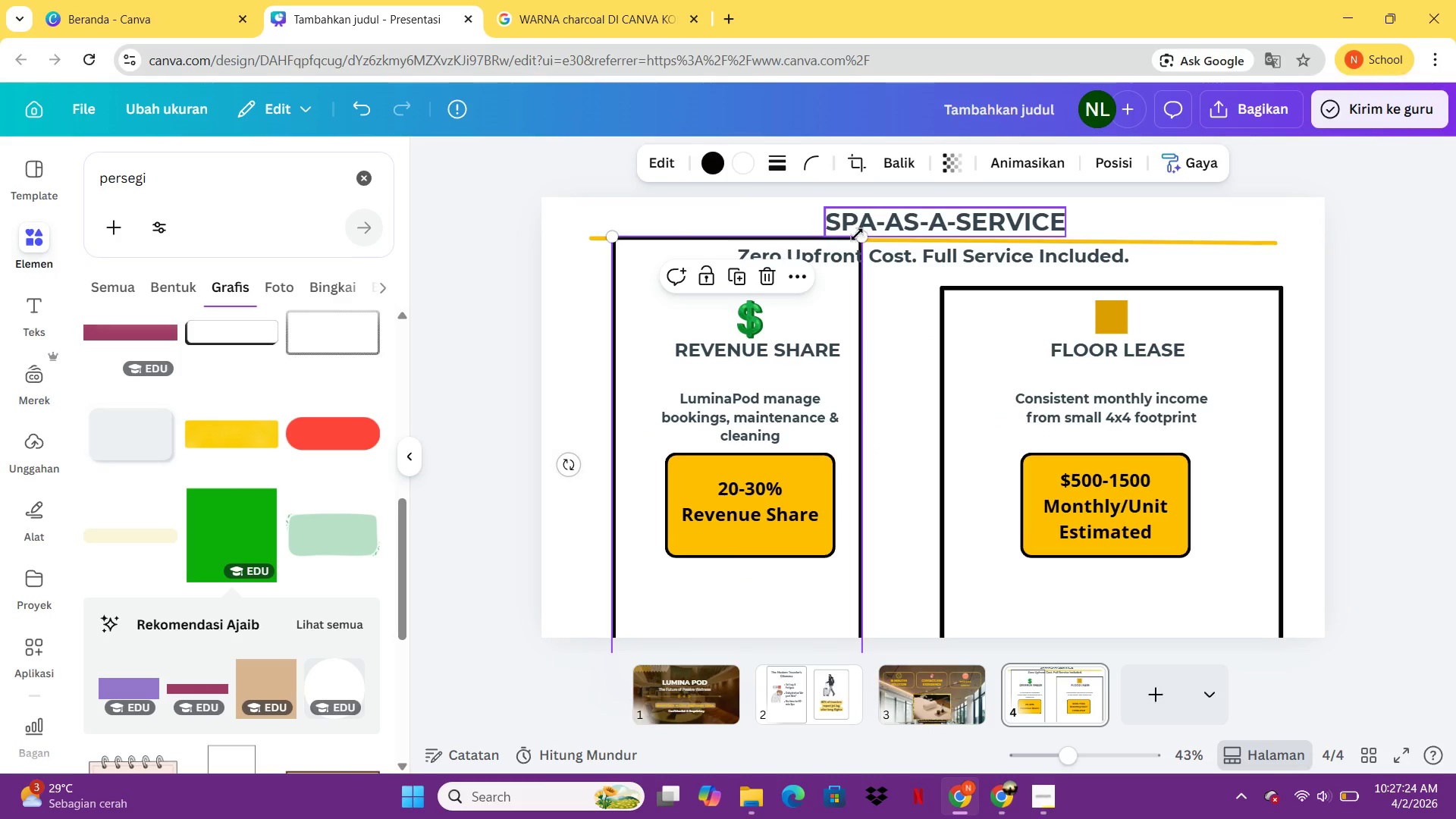 
left_click_drag(start_coordinate=[855, 239], to_coordinate=[812, 350])
 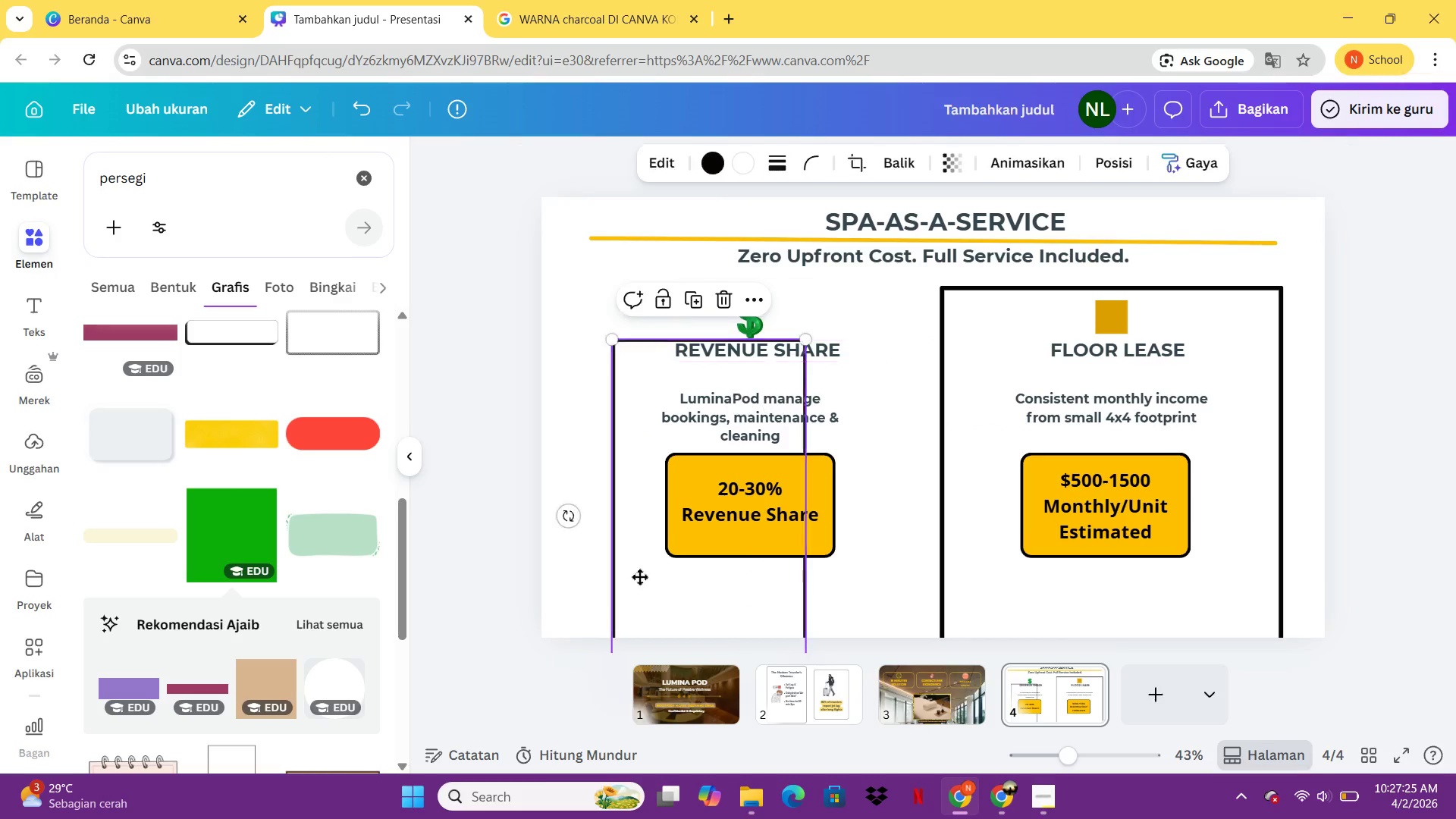 
left_click([811, 350])
 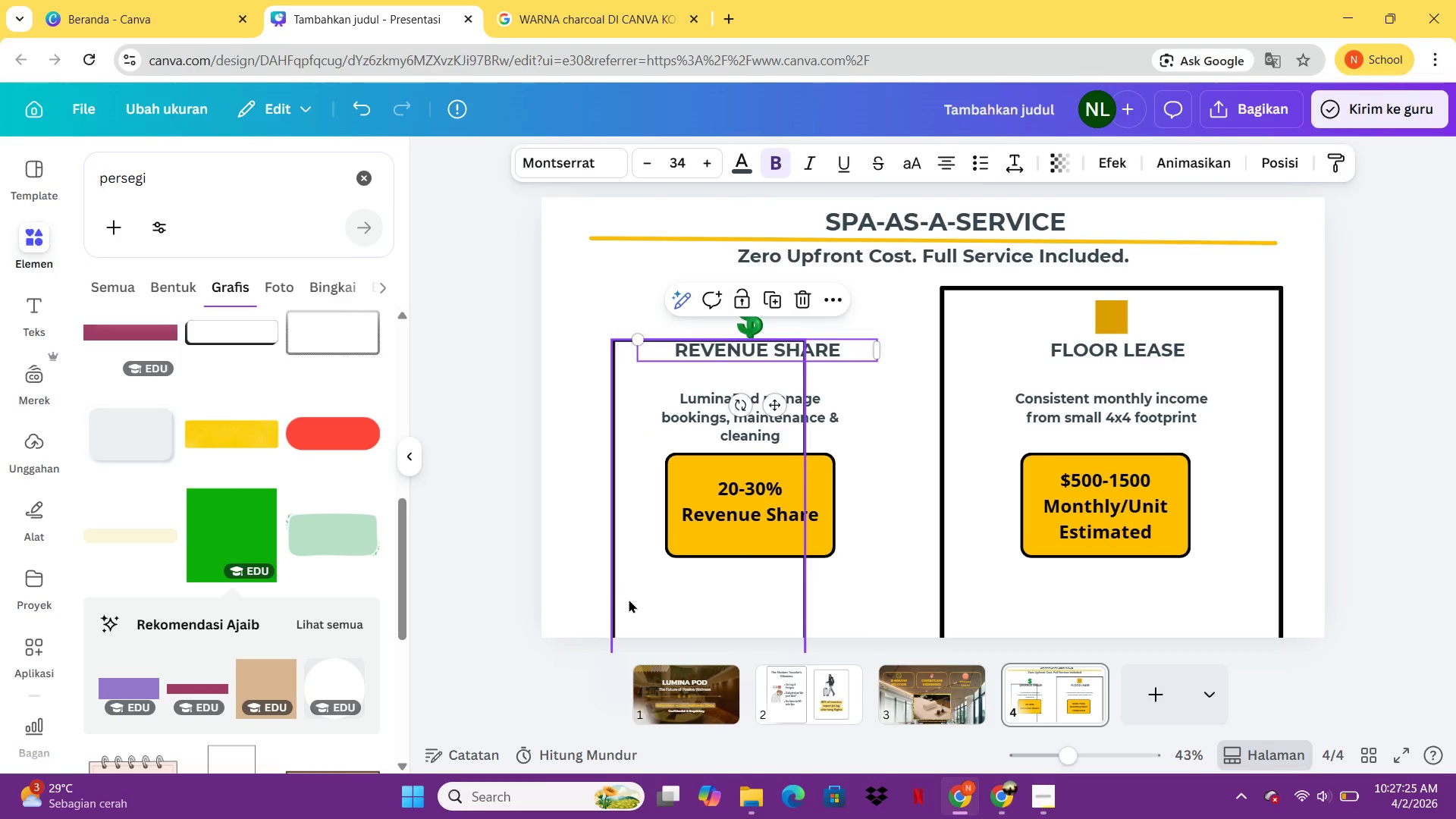 
left_click_drag(start_coordinate=[629, 601], to_coordinate=[673, 536])
 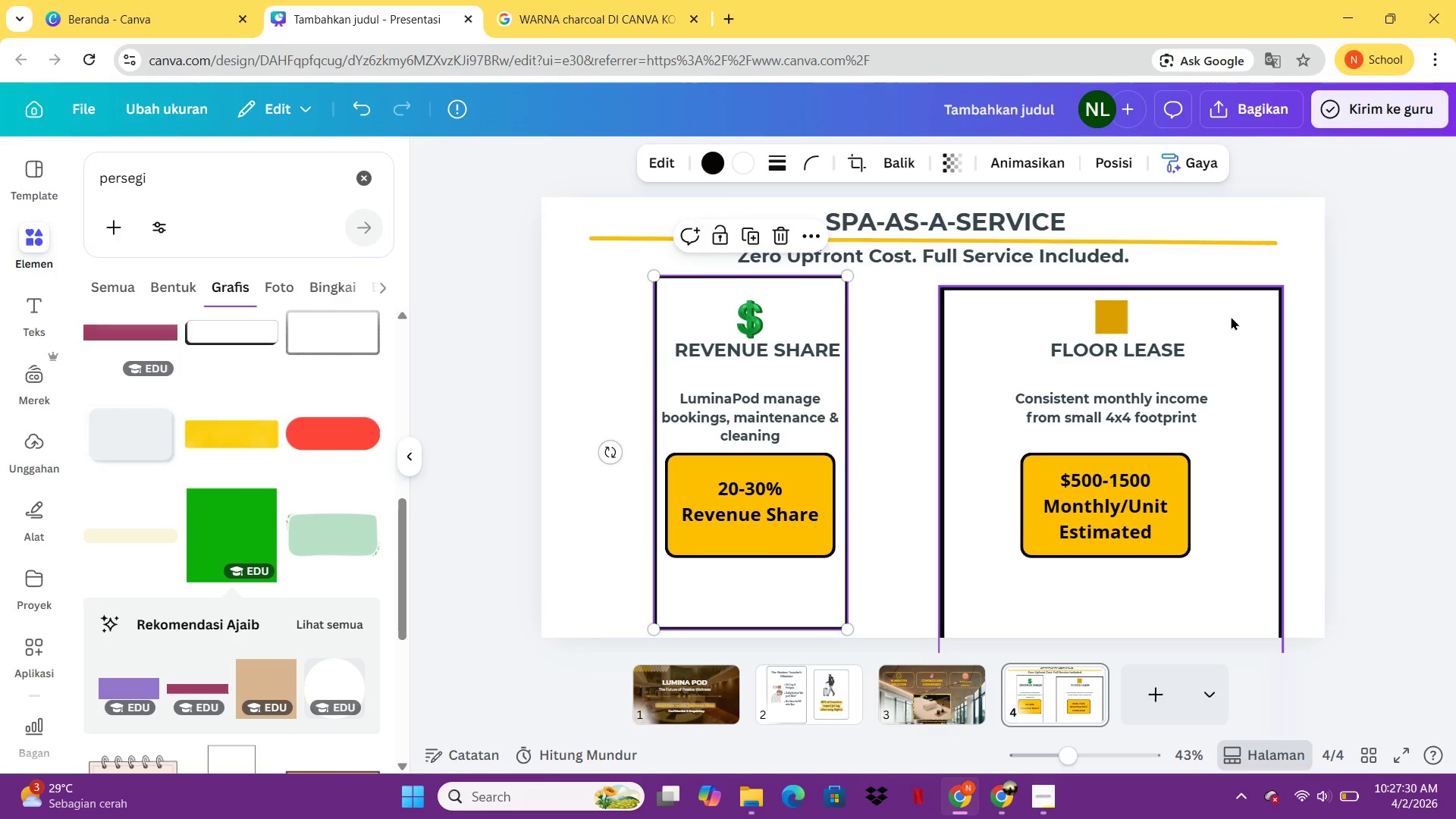 
left_click([1251, 292])
 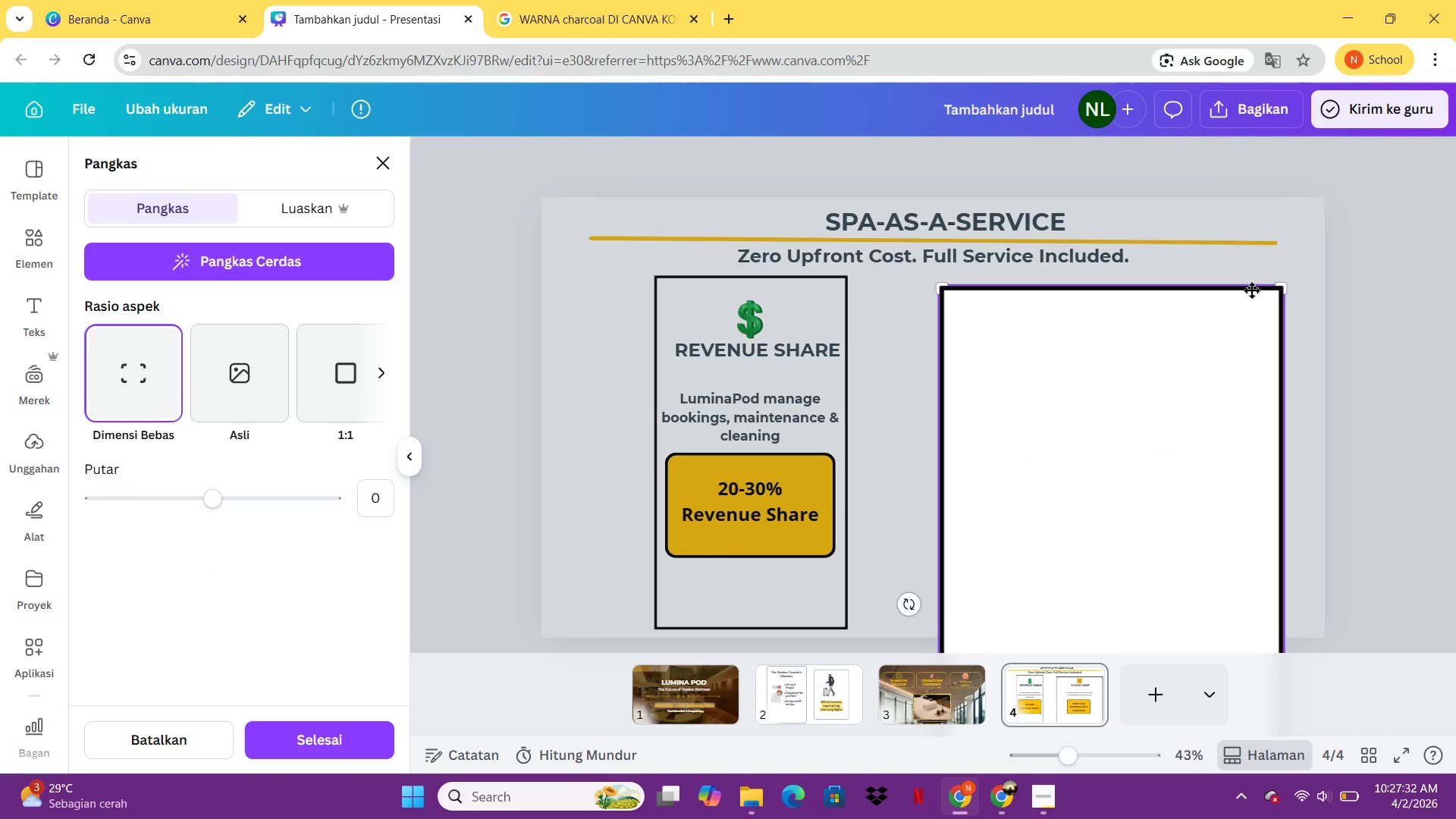 
double_click([1251, 292])
 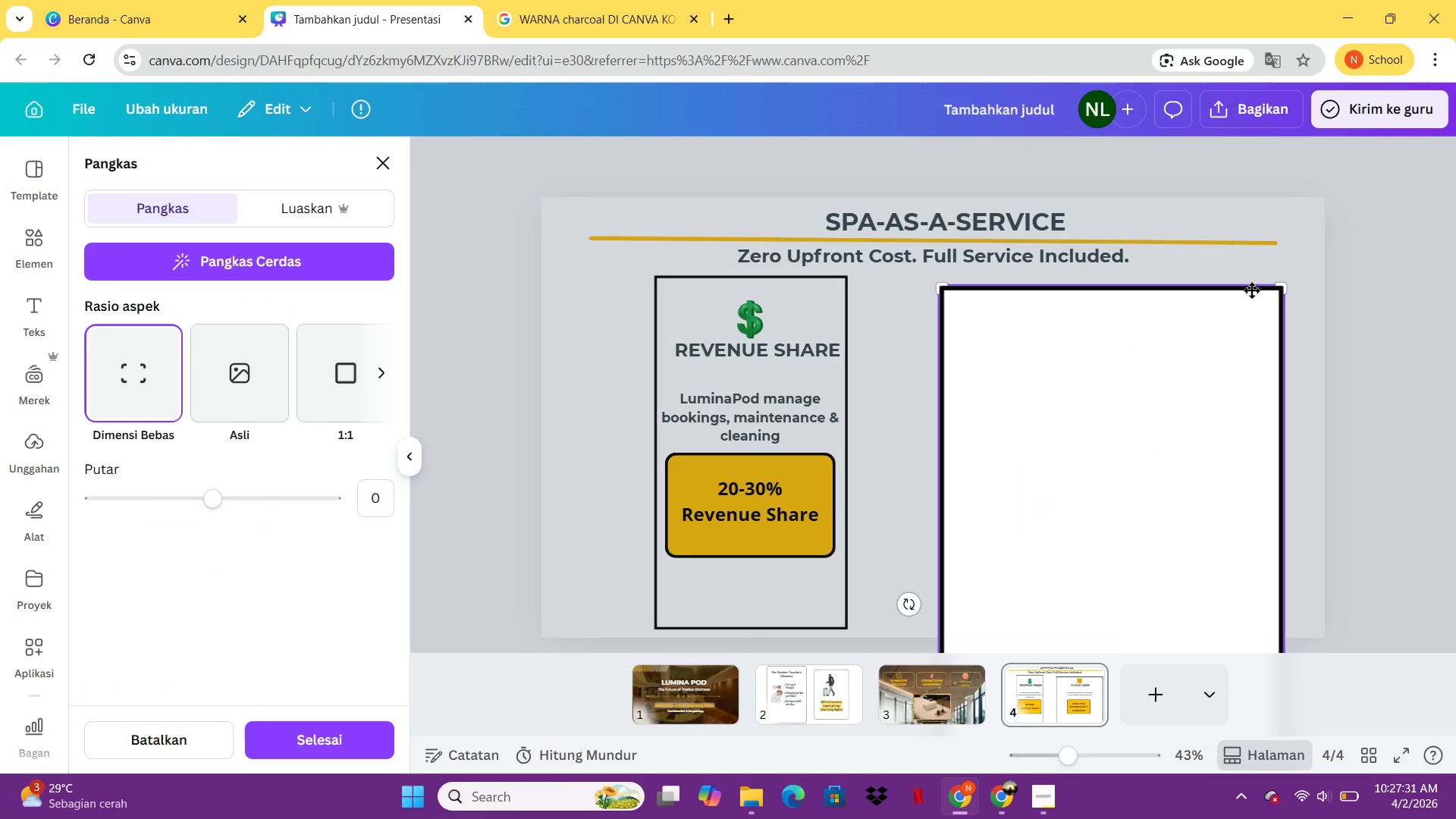 
key(Delete)
 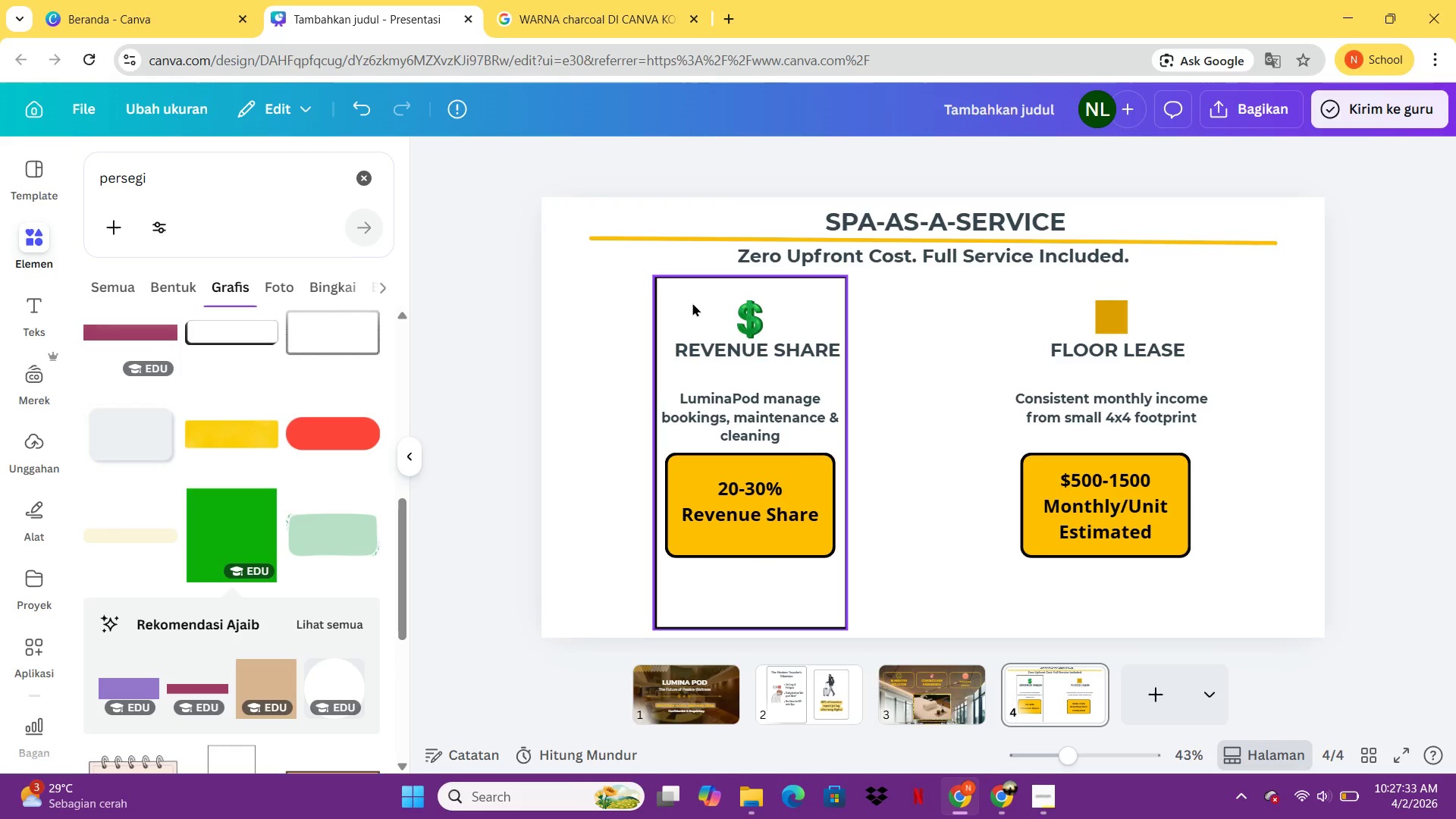 
double_click([707, 293])
 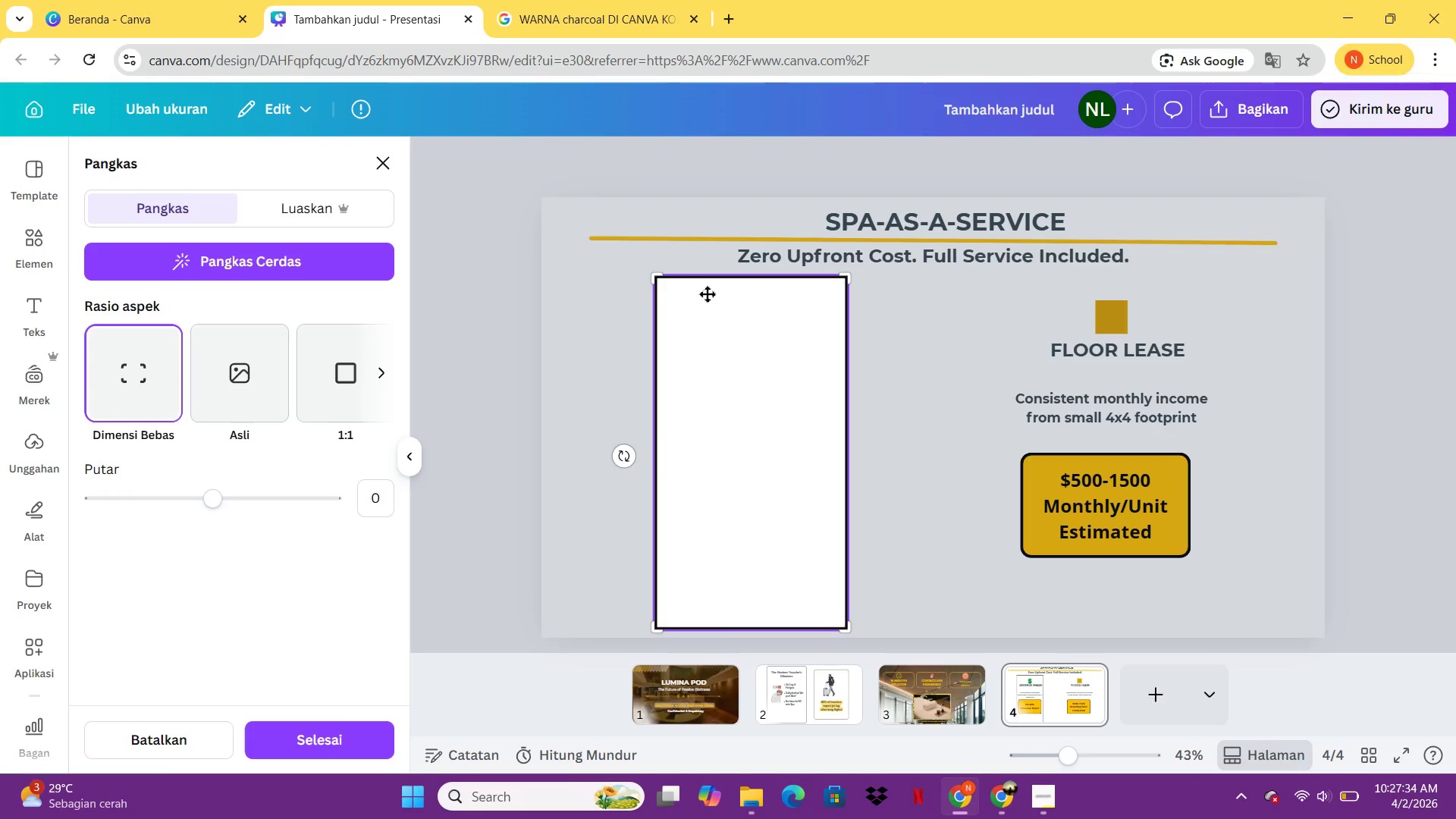 
key(Control+C)
 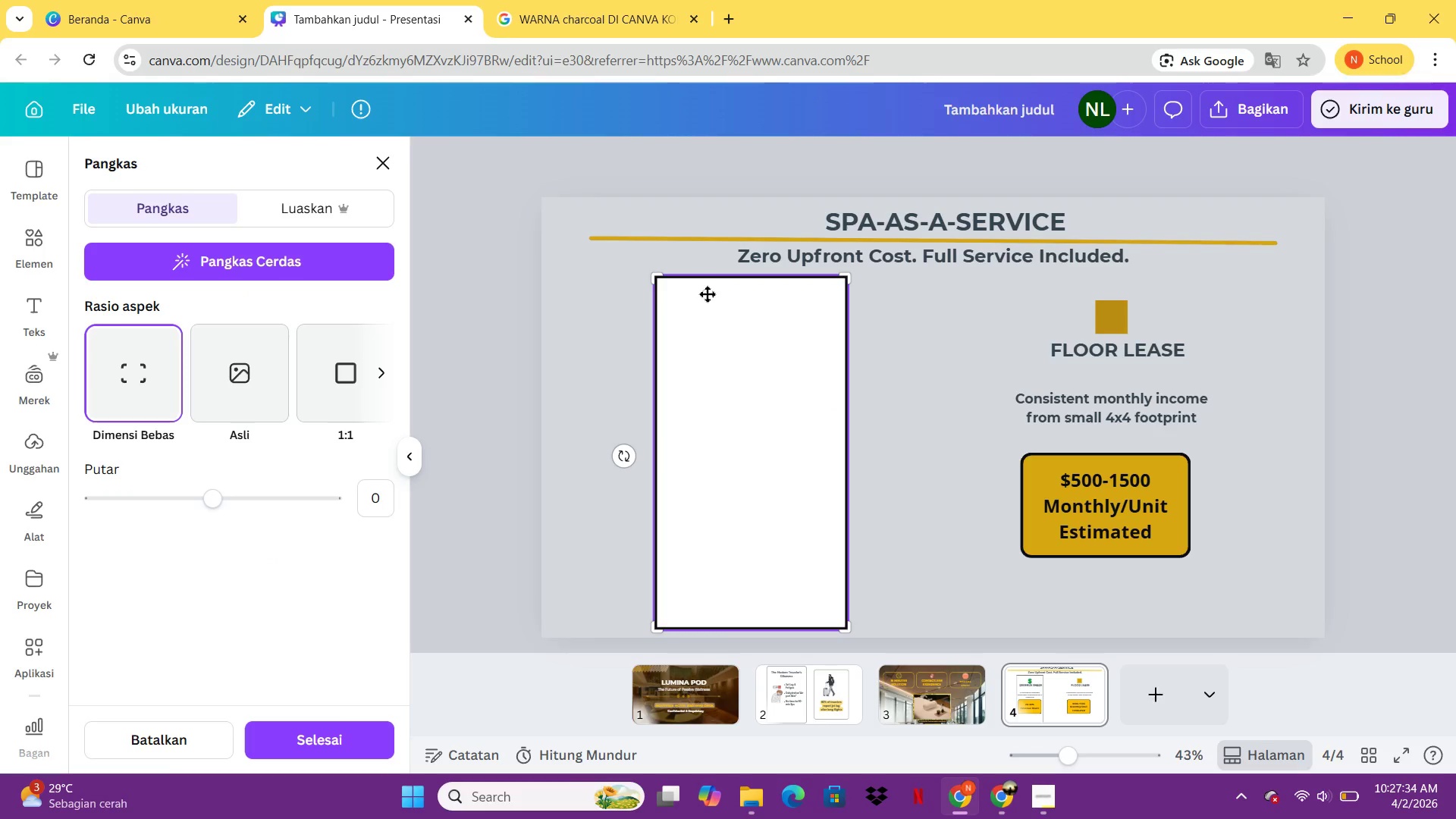 
key(Control+V)
 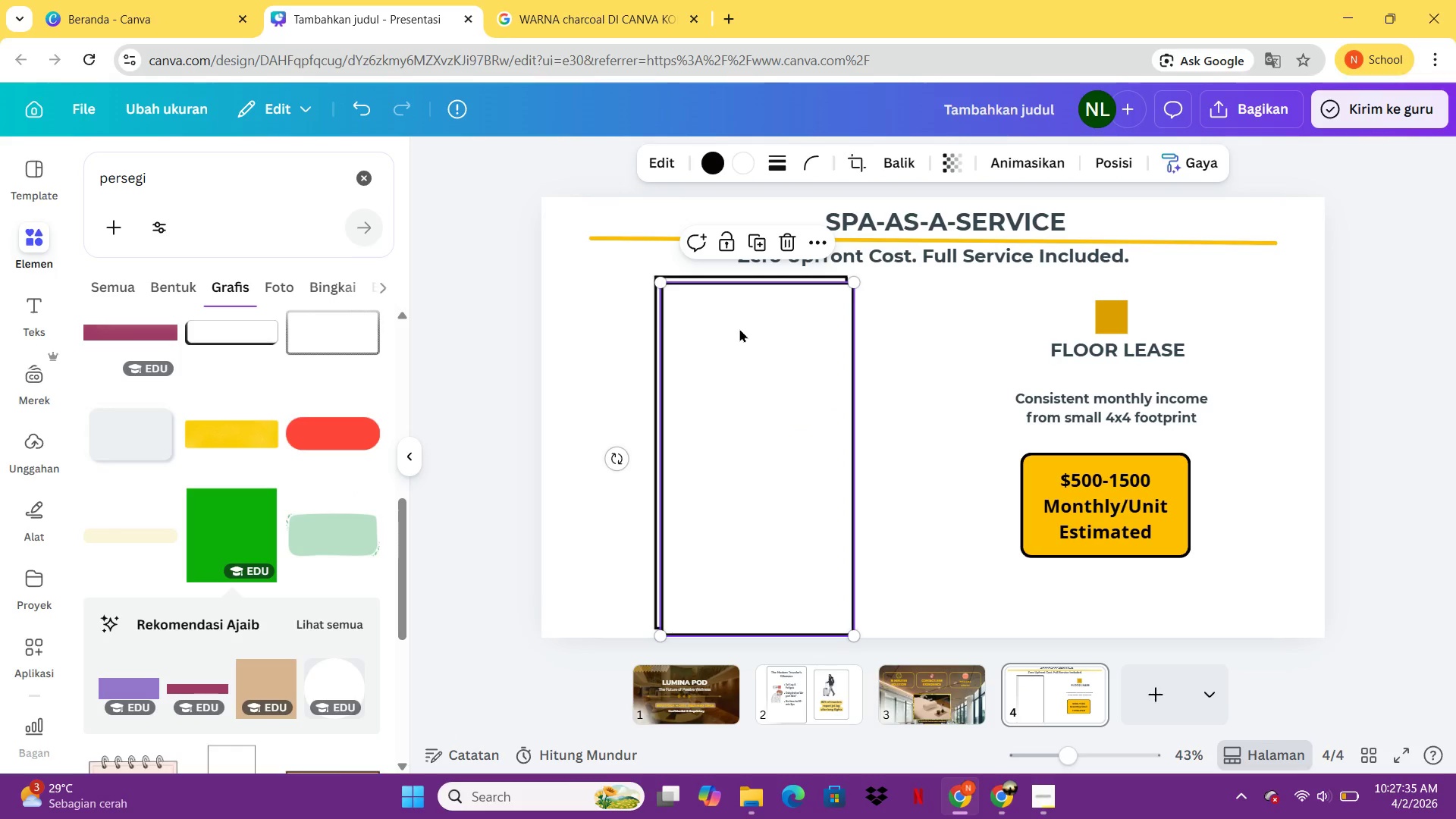 
left_click_drag(start_coordinate=[741, 344], to_coordinate=[915, 339])
 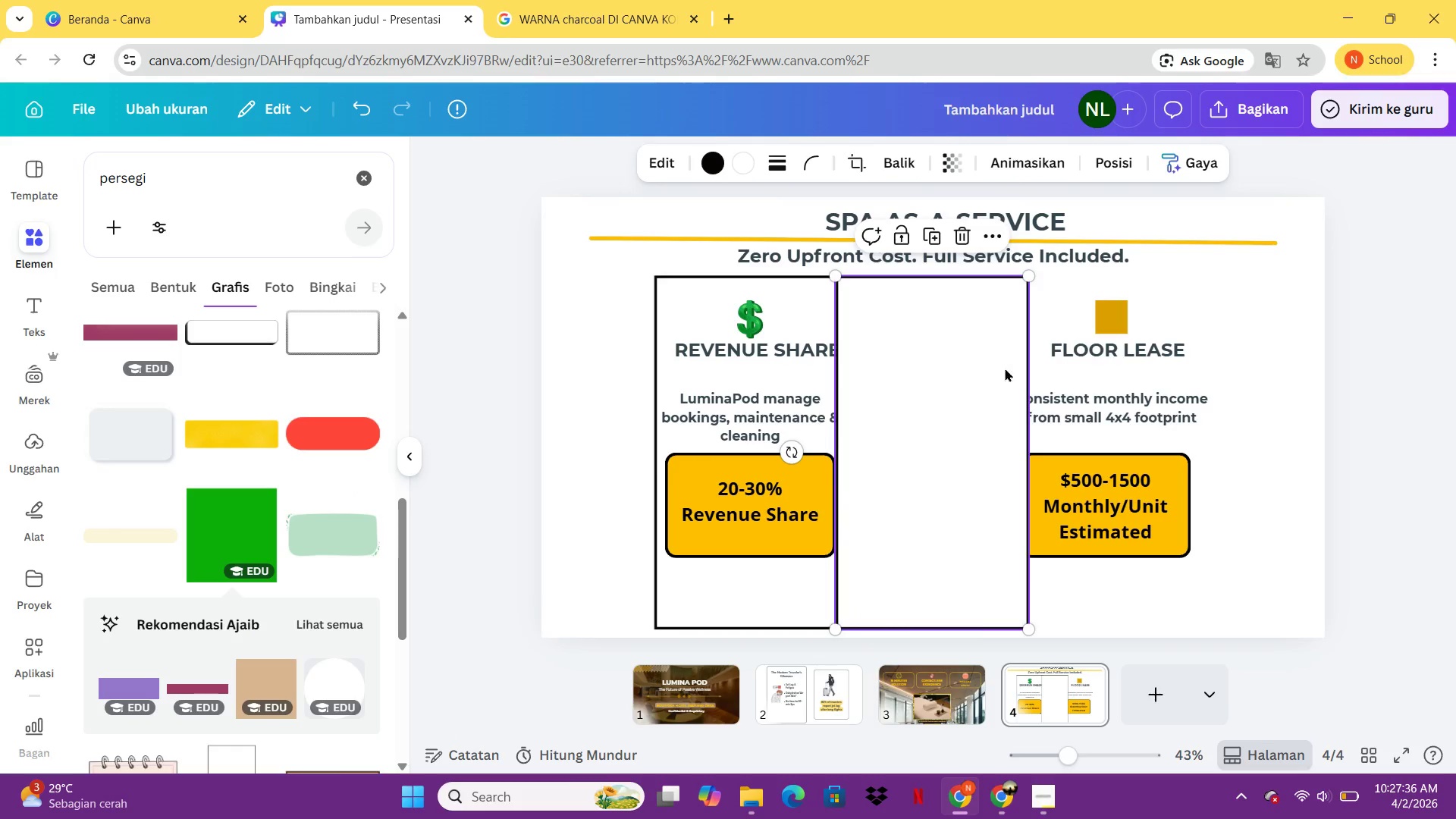 
double_click([915, 339])
 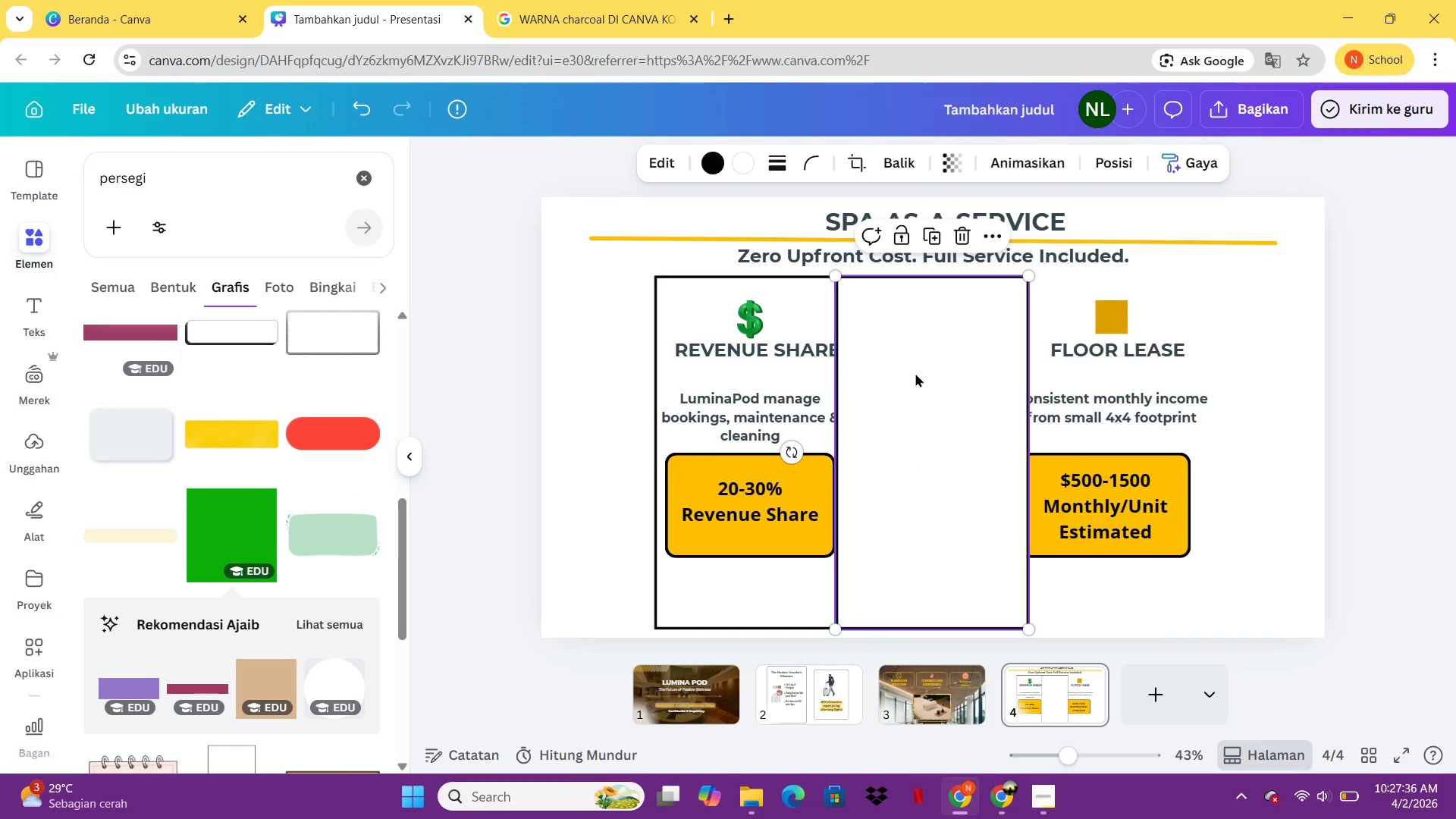 
left_click_drag(start_coordinate=[916, 373], to_coordinate=[1093, 370])
 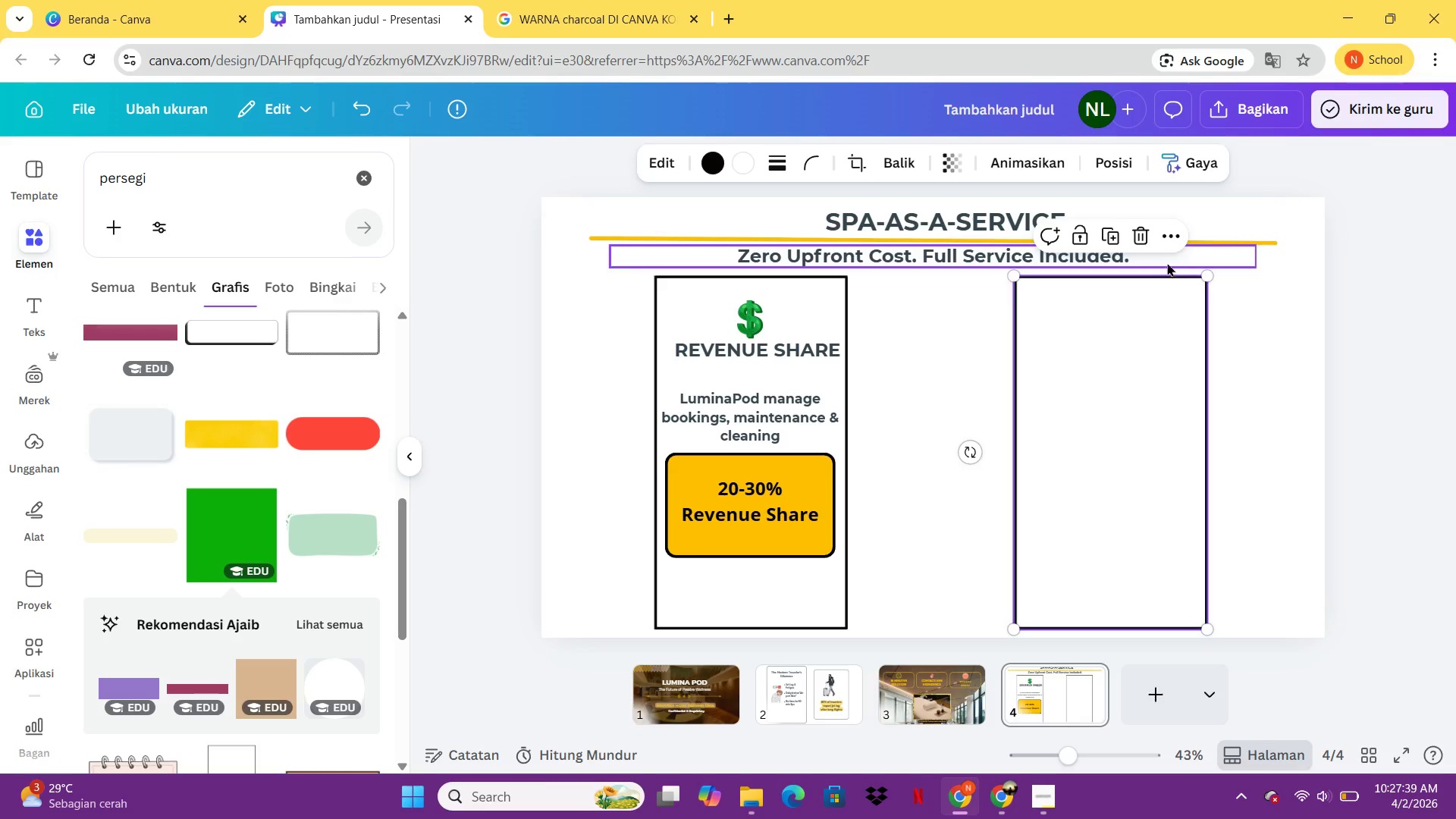 
double_click([1167, 231])
 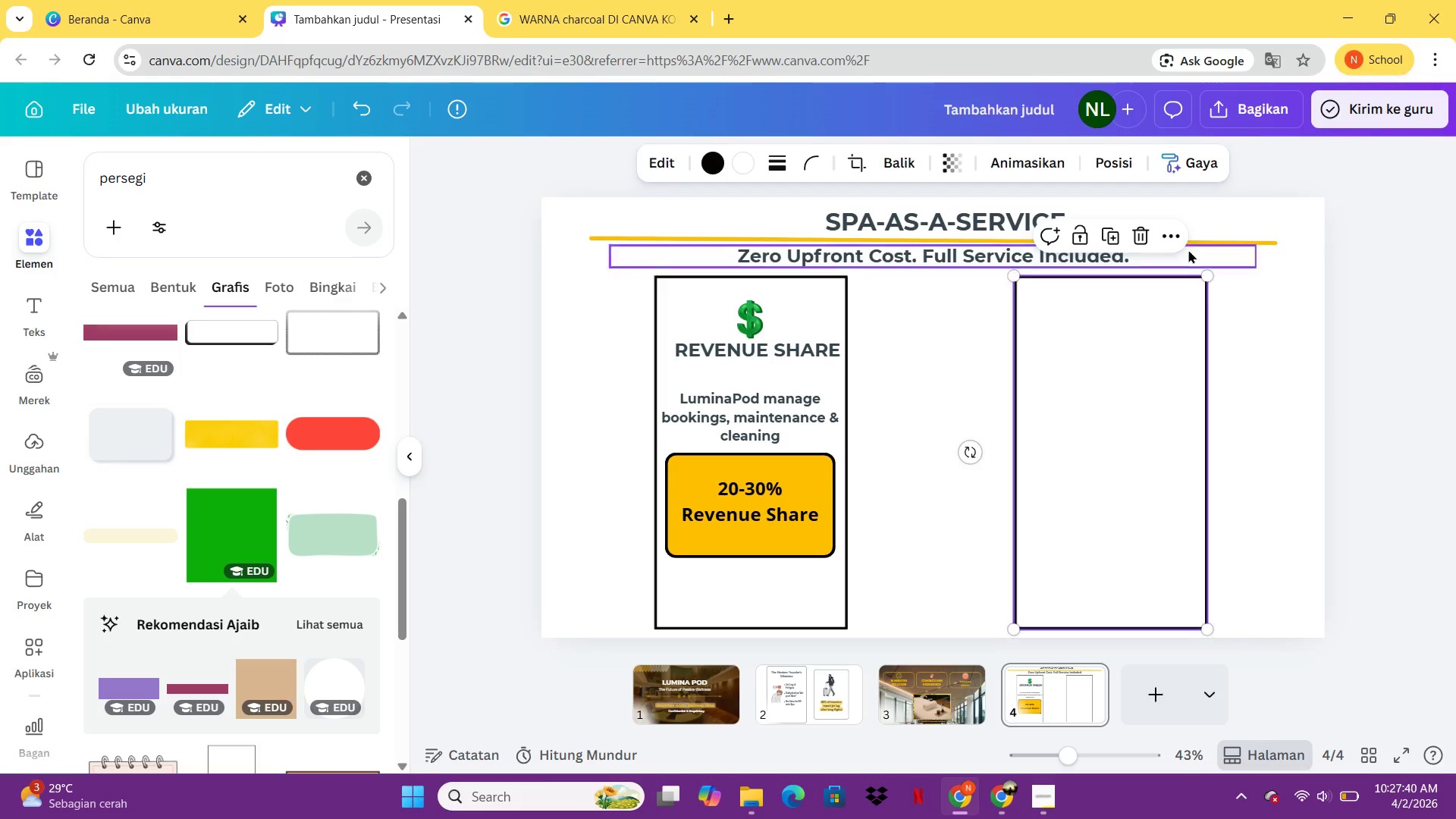 
left_click([1156, 235])
 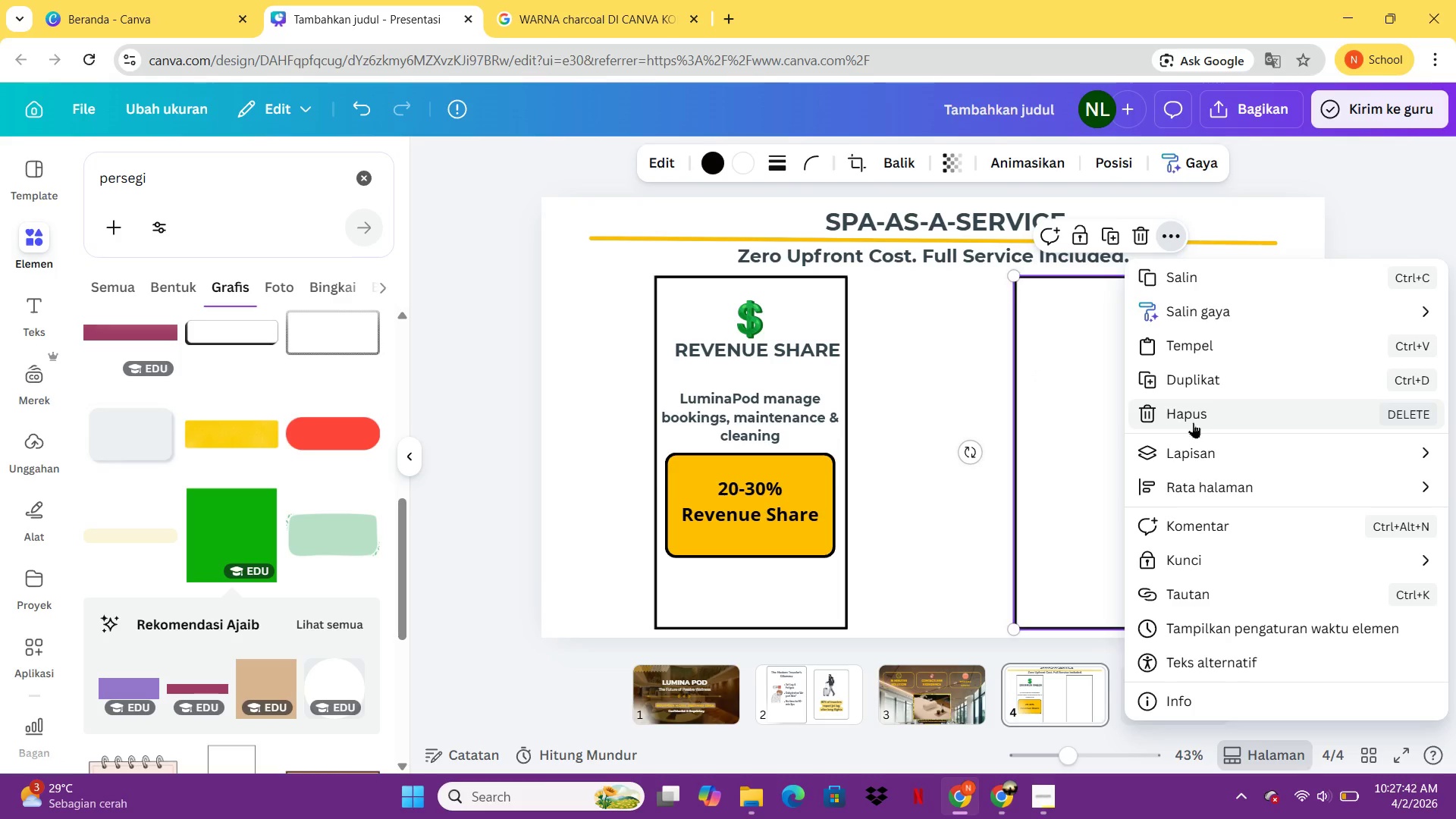 
double_click([1190, 450])
 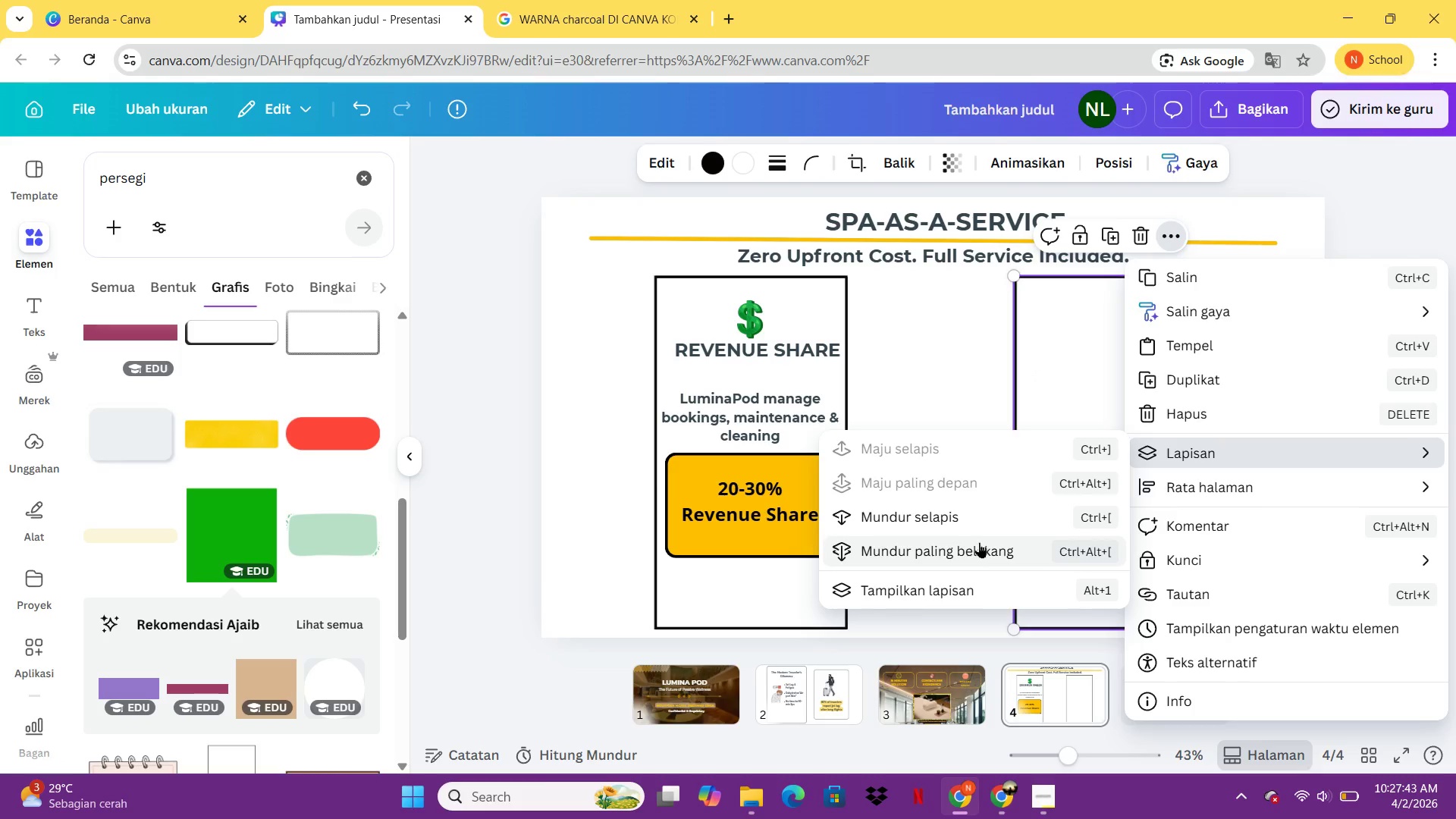 
left_click([983, 523])
 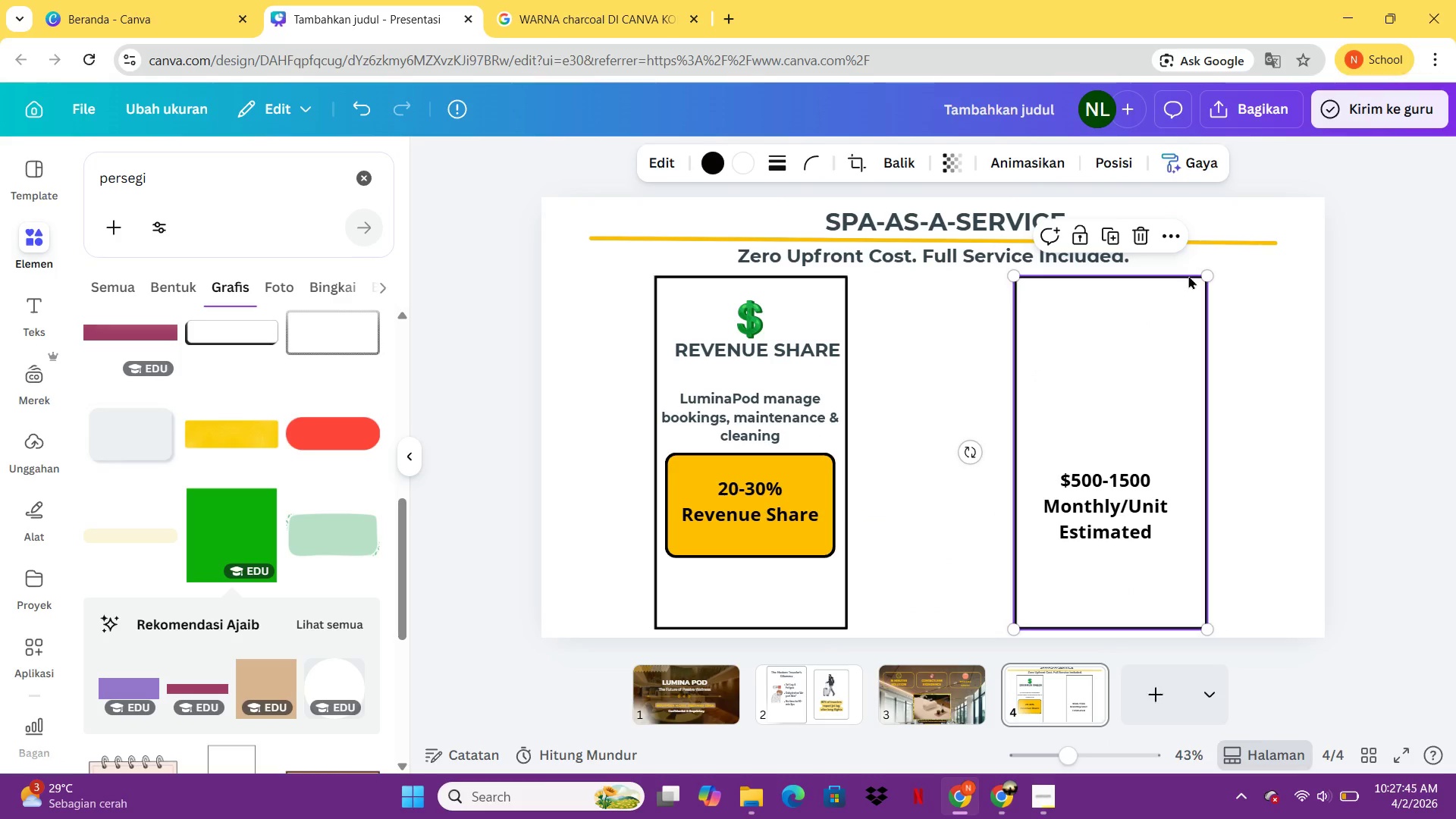 
left_click([1166, 237])
 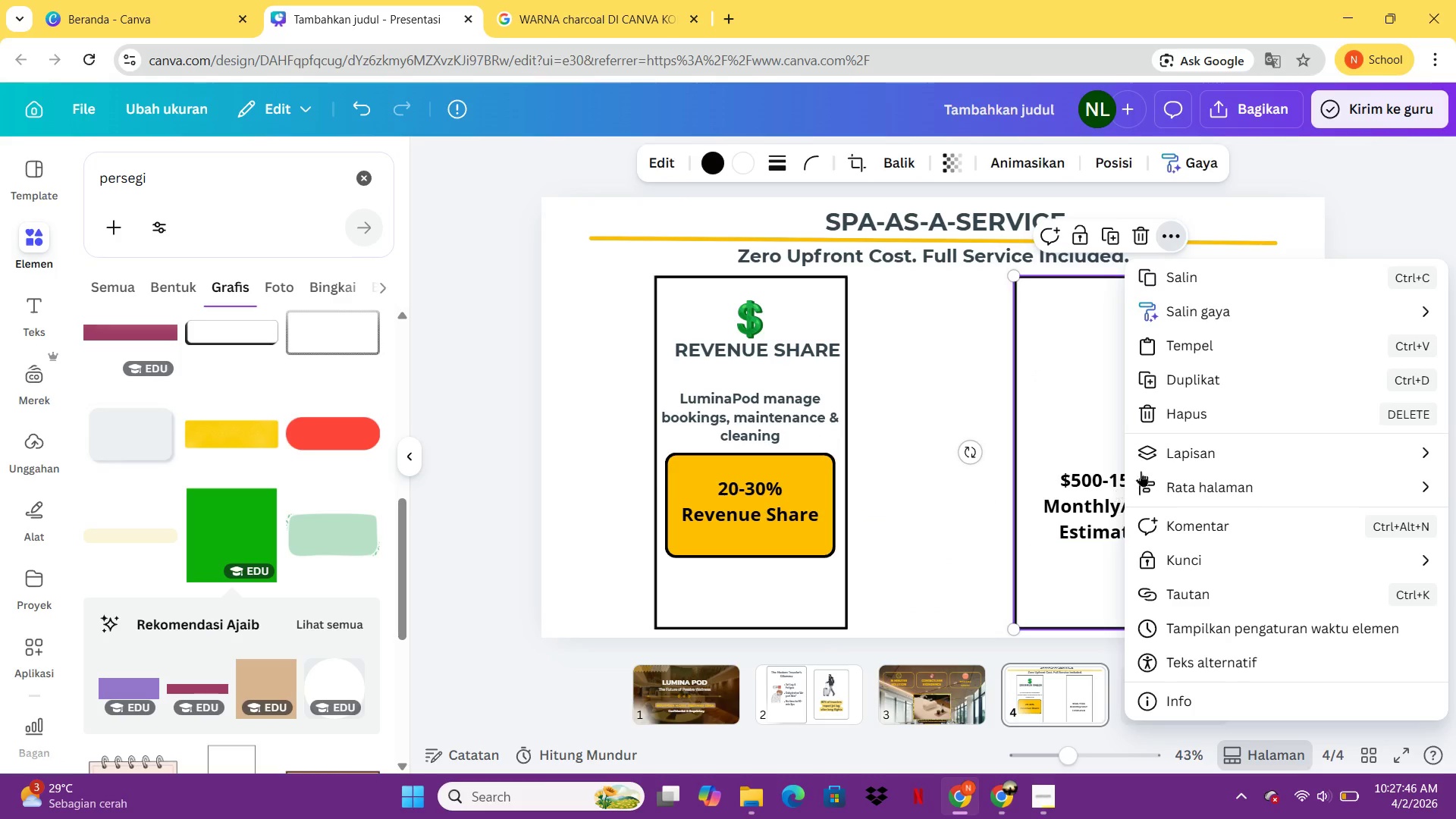 
left_click([1150, 450])
 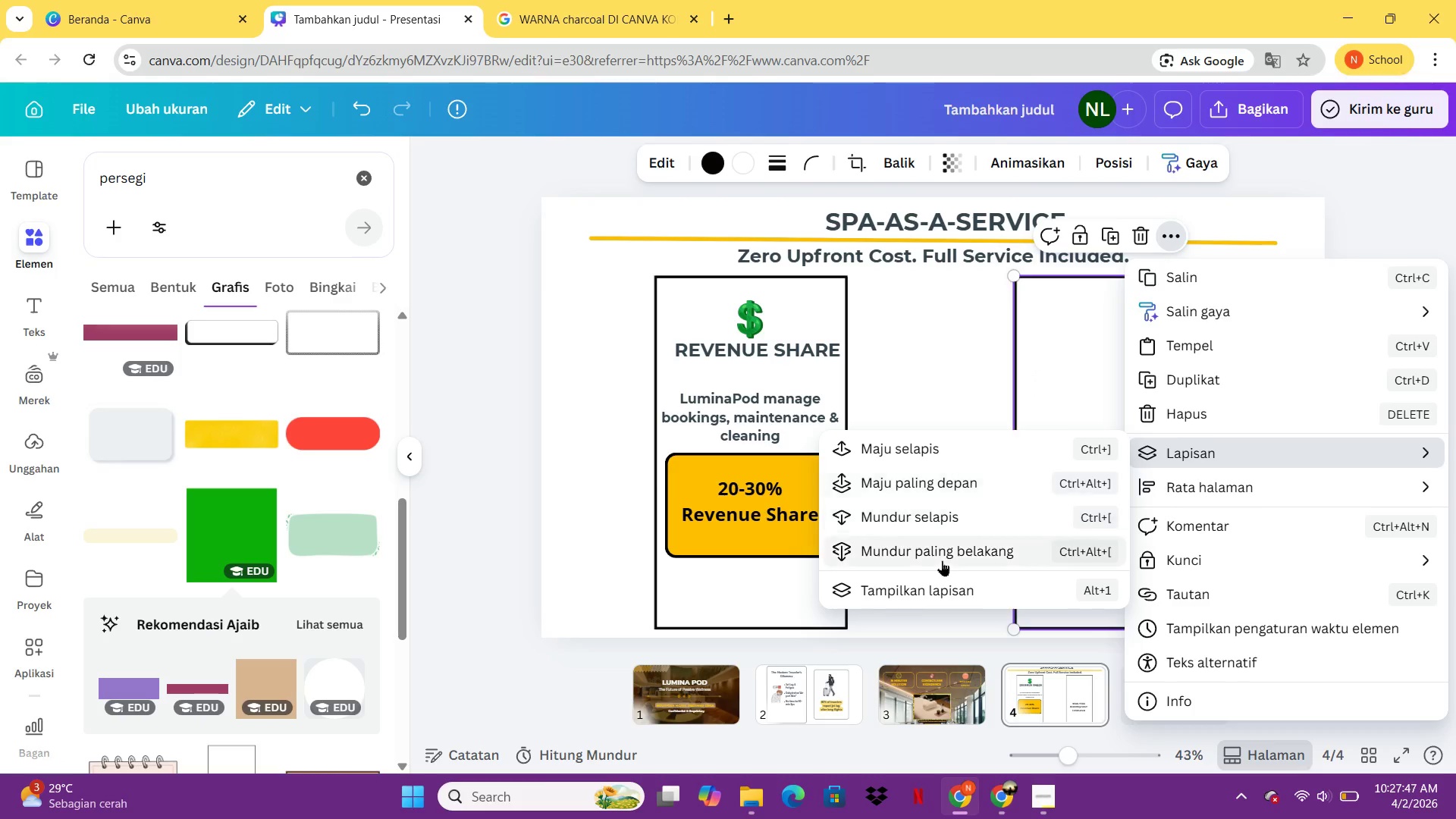 
left_click([949, 553])
 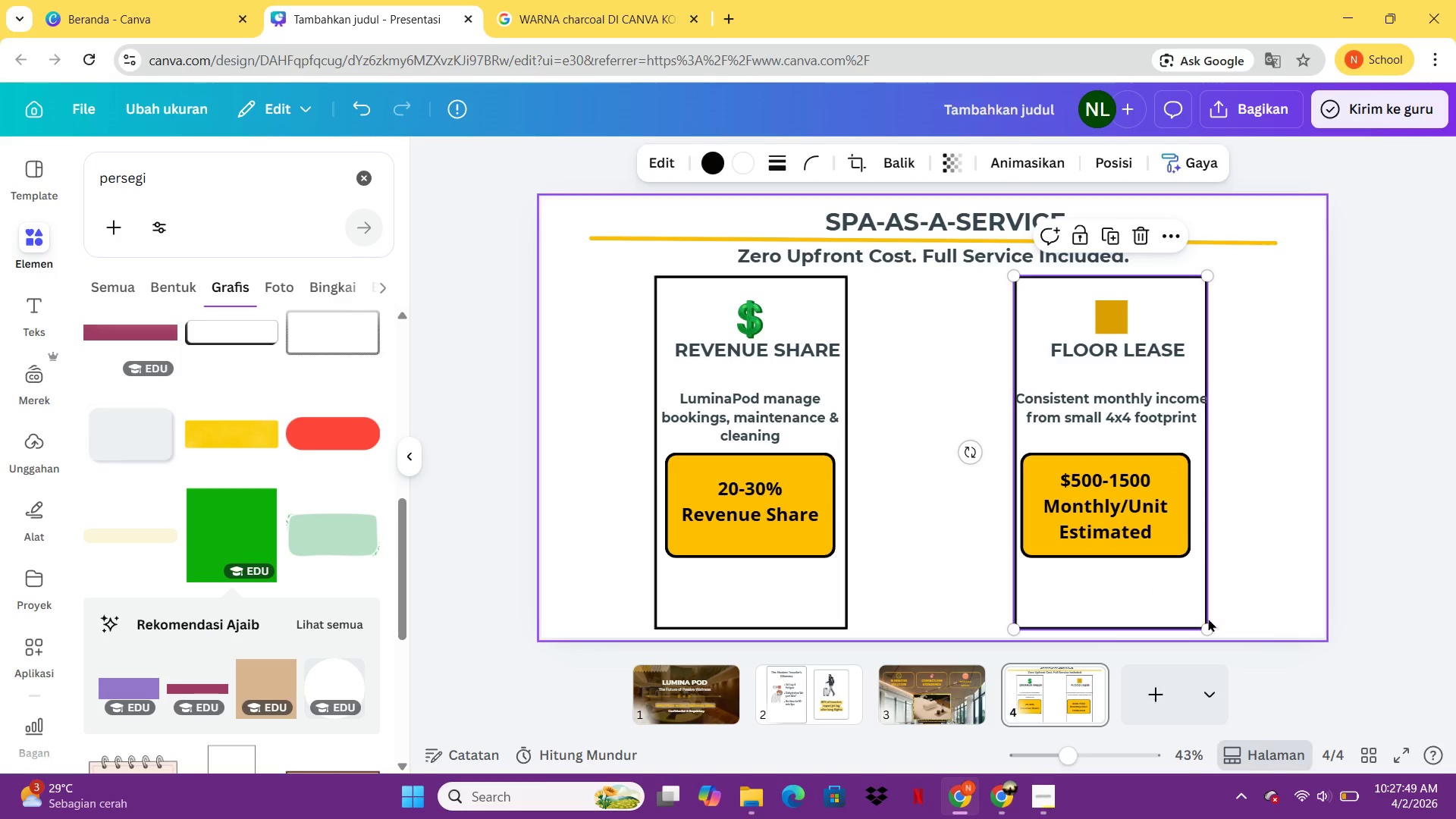 
left_click_drag(start_coordinate=[1204, 626], to_coordinate=[1227, 631])
 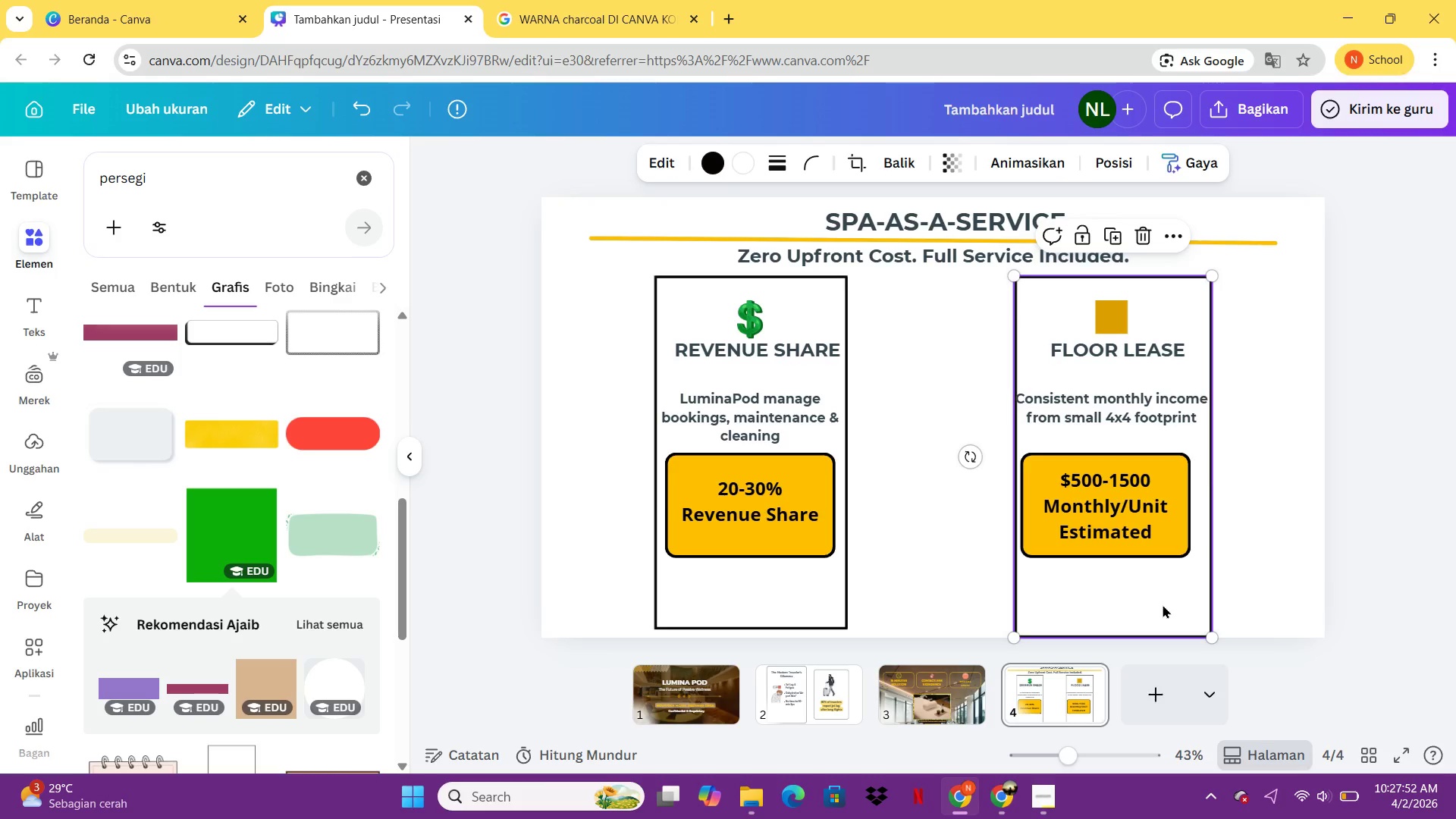 
double_click([1163, 604])
 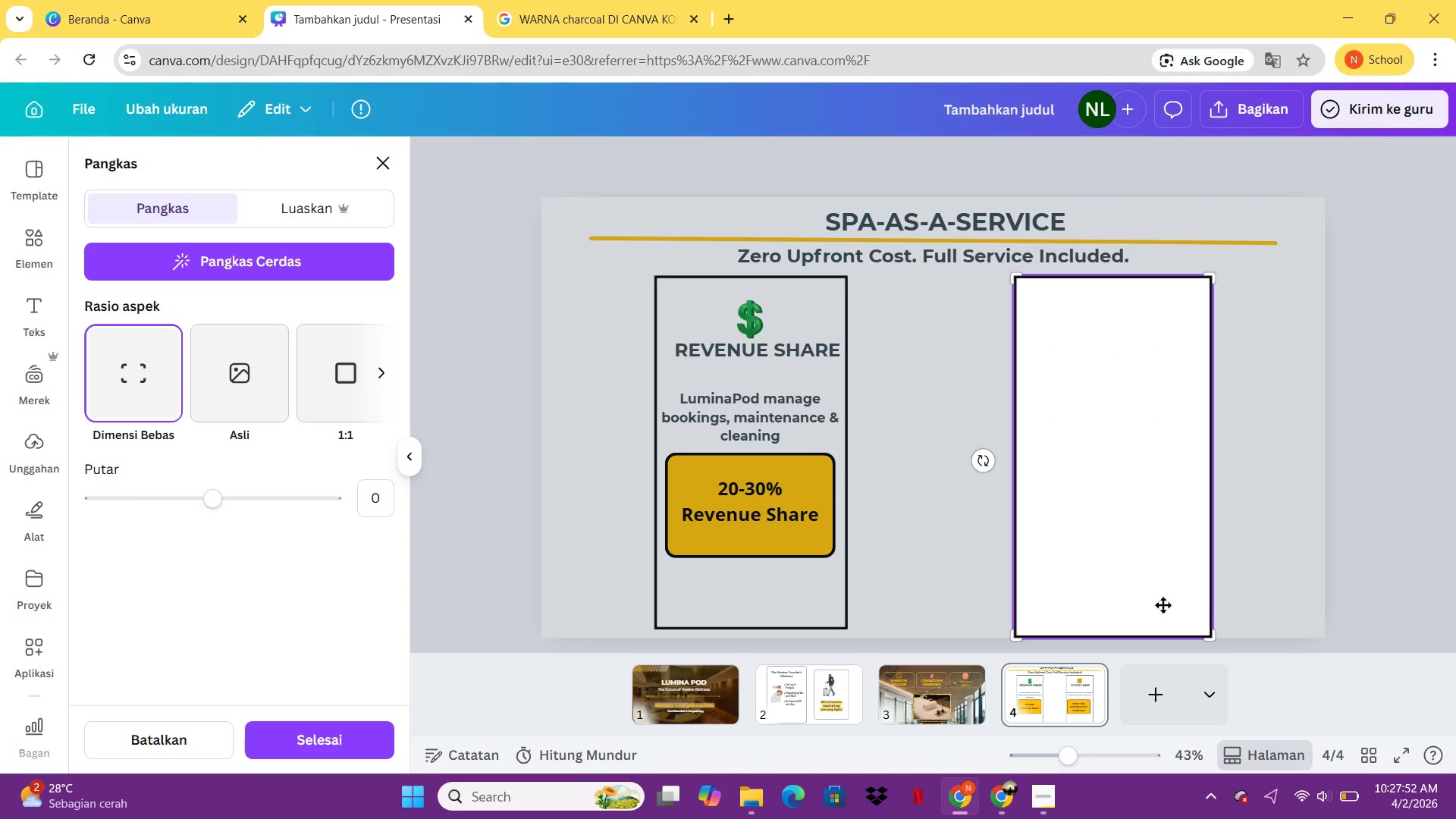 
key(ArrowLeft)
 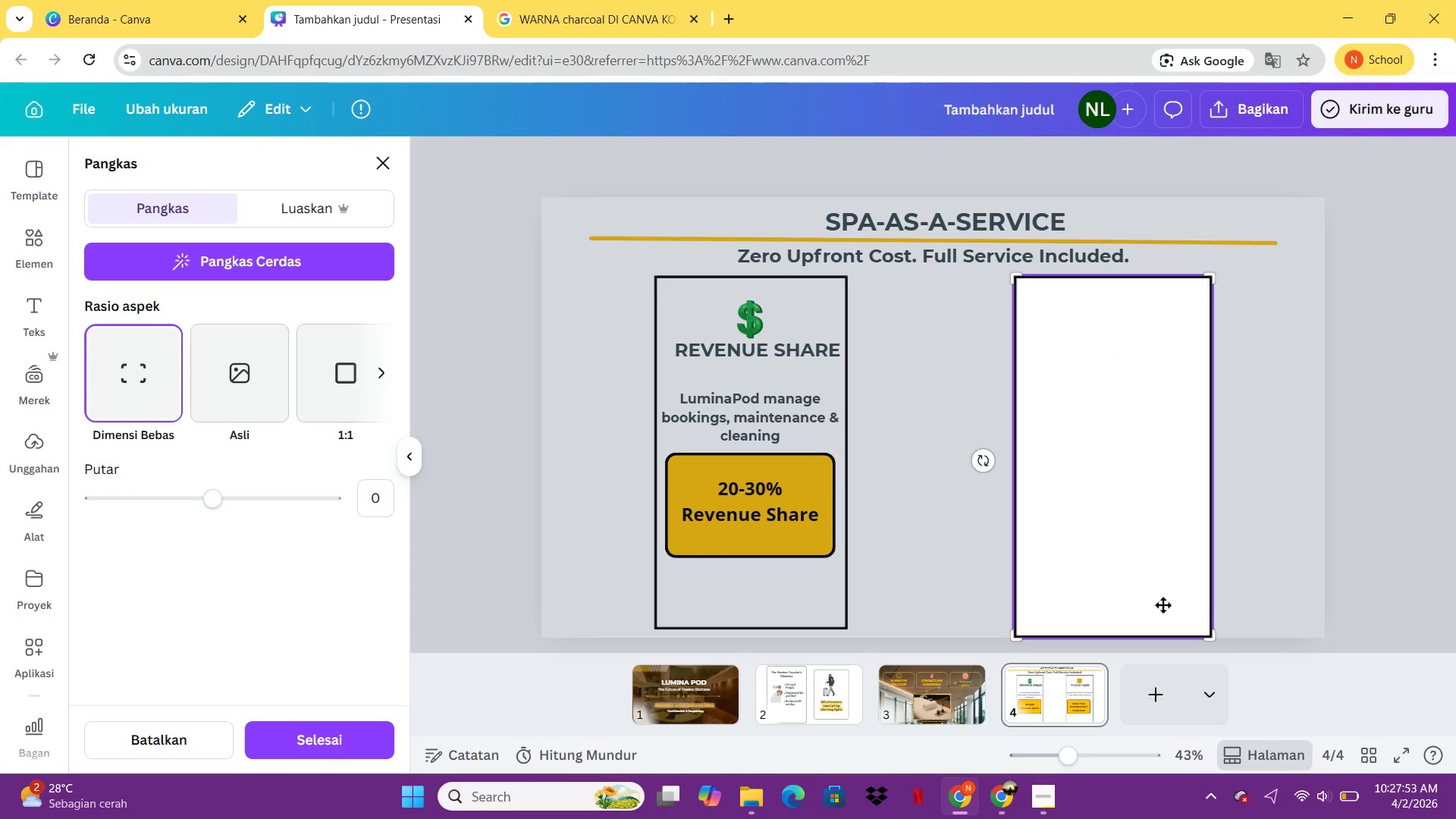 
key(ArrowLeft)
 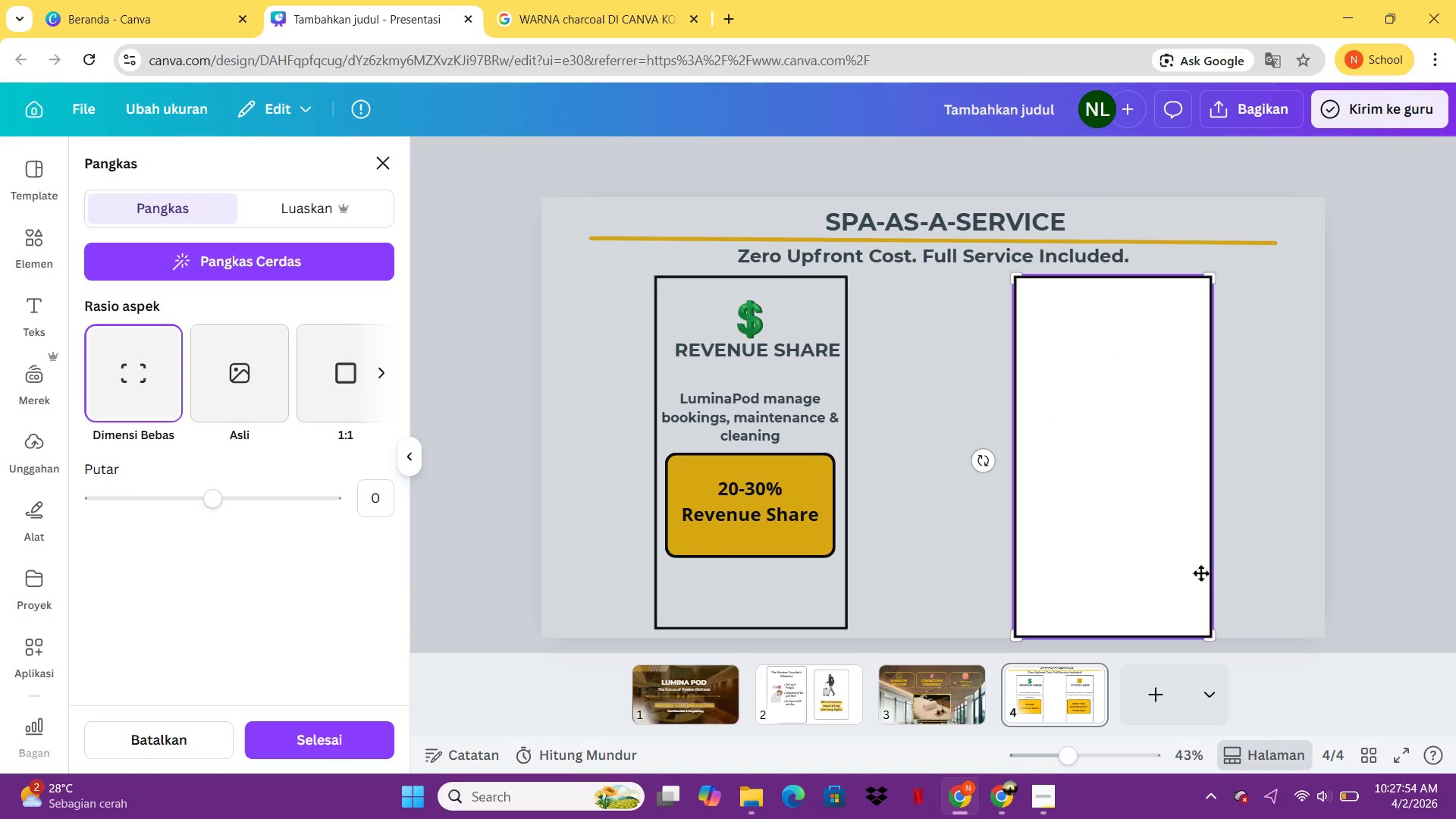 
left_click([1364, 503])
 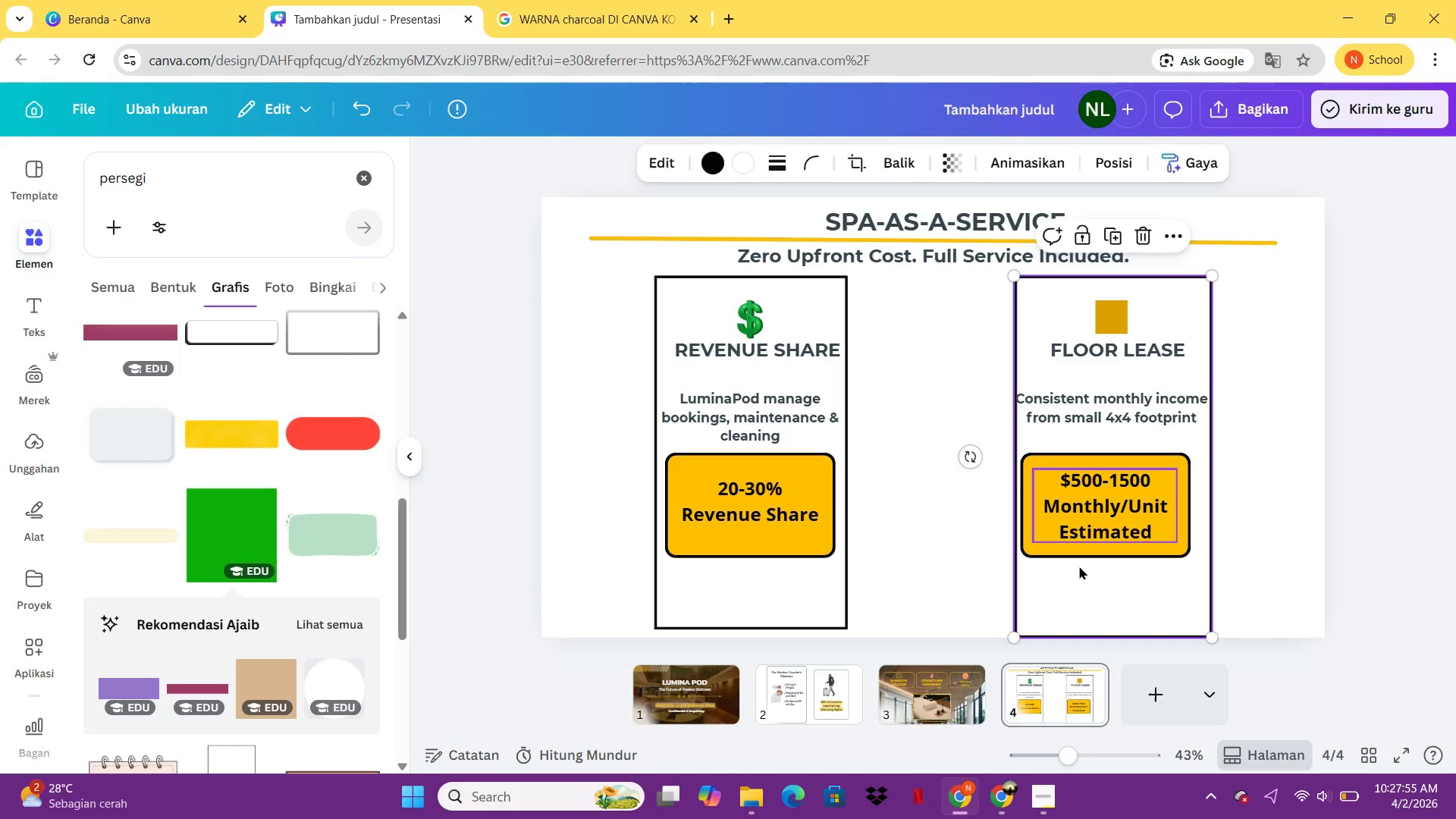 
left_click([1086, 593])
 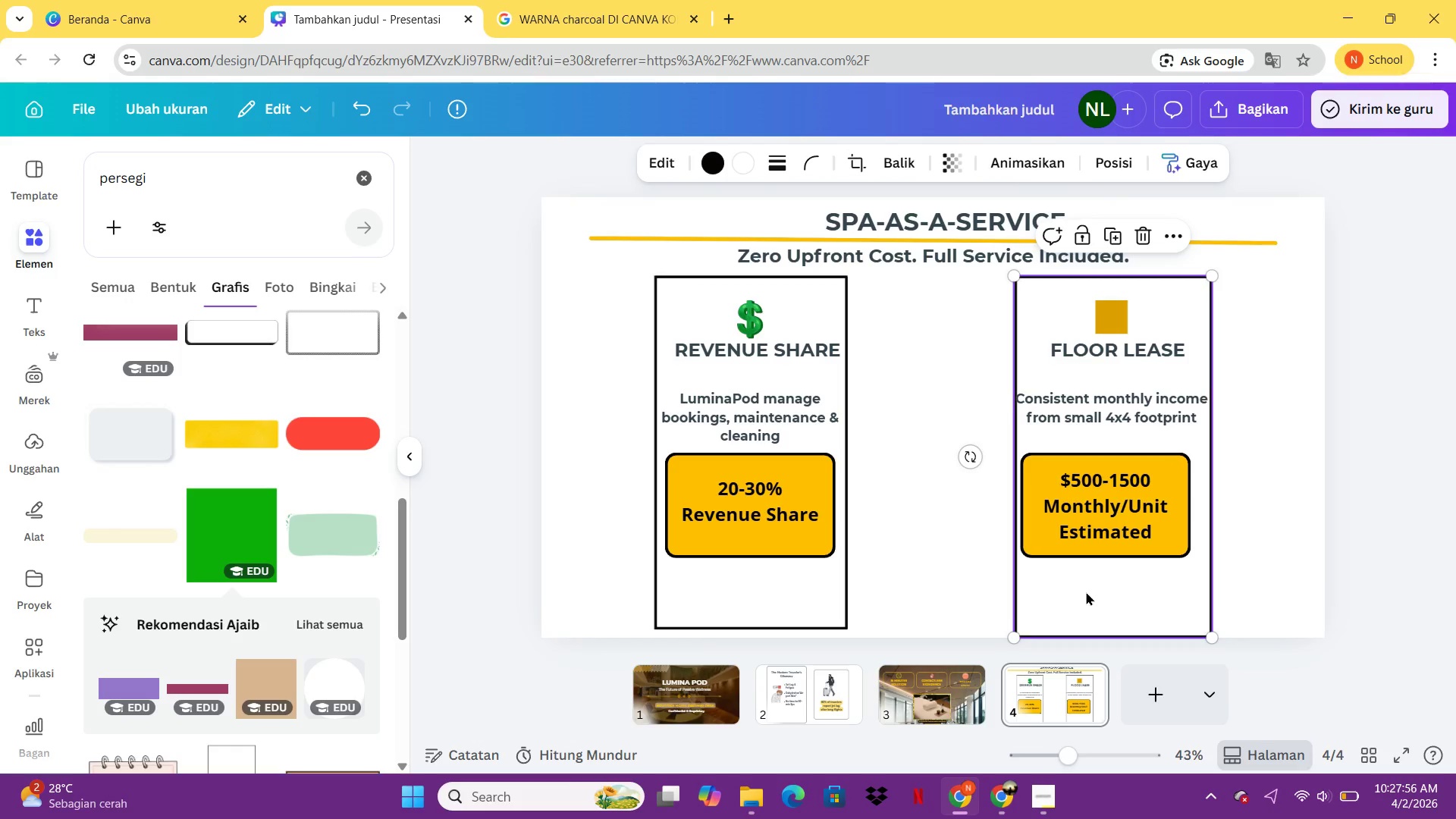 
key(ArrowLeft)
 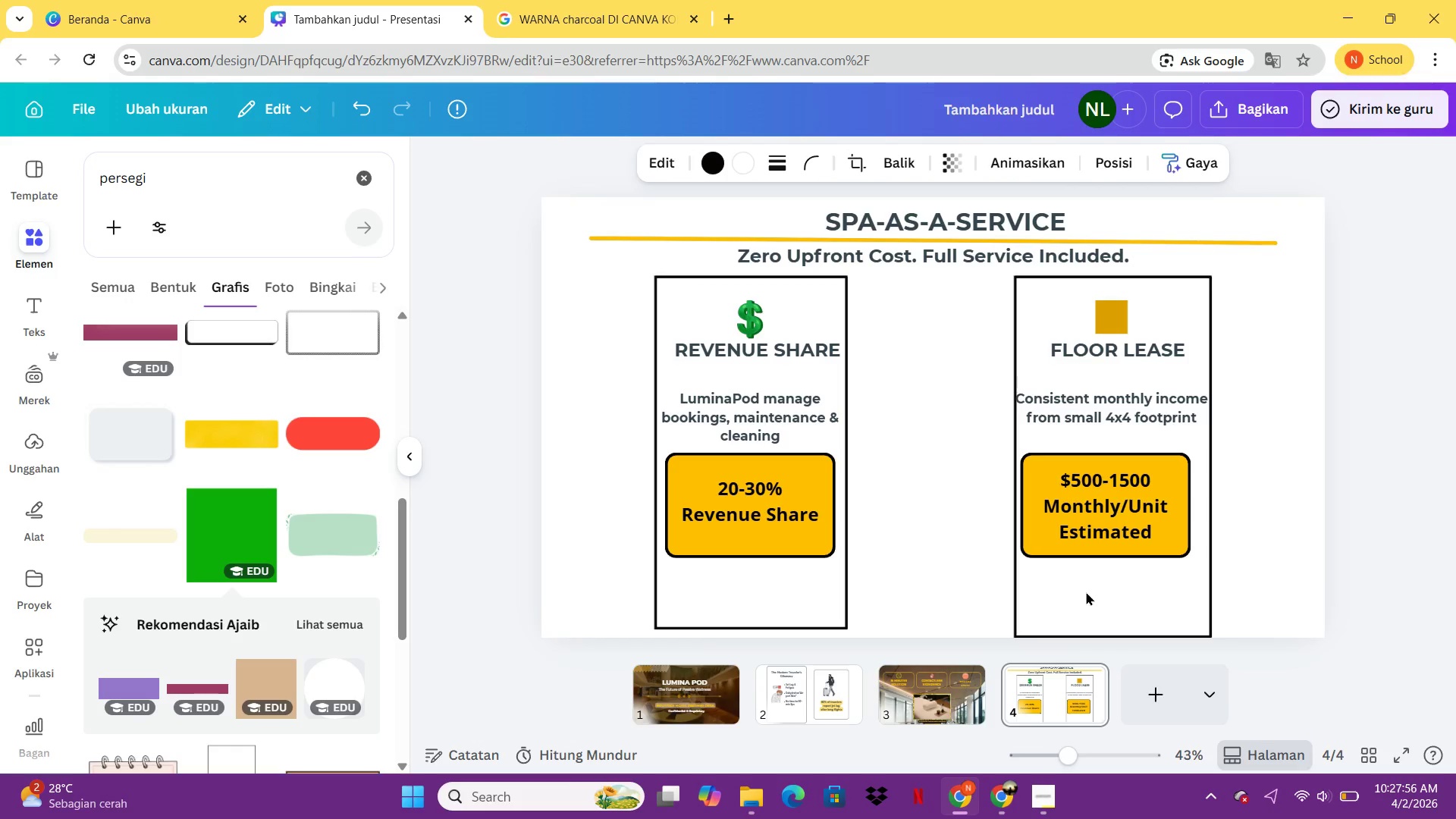 
key(ArrowLeft)
 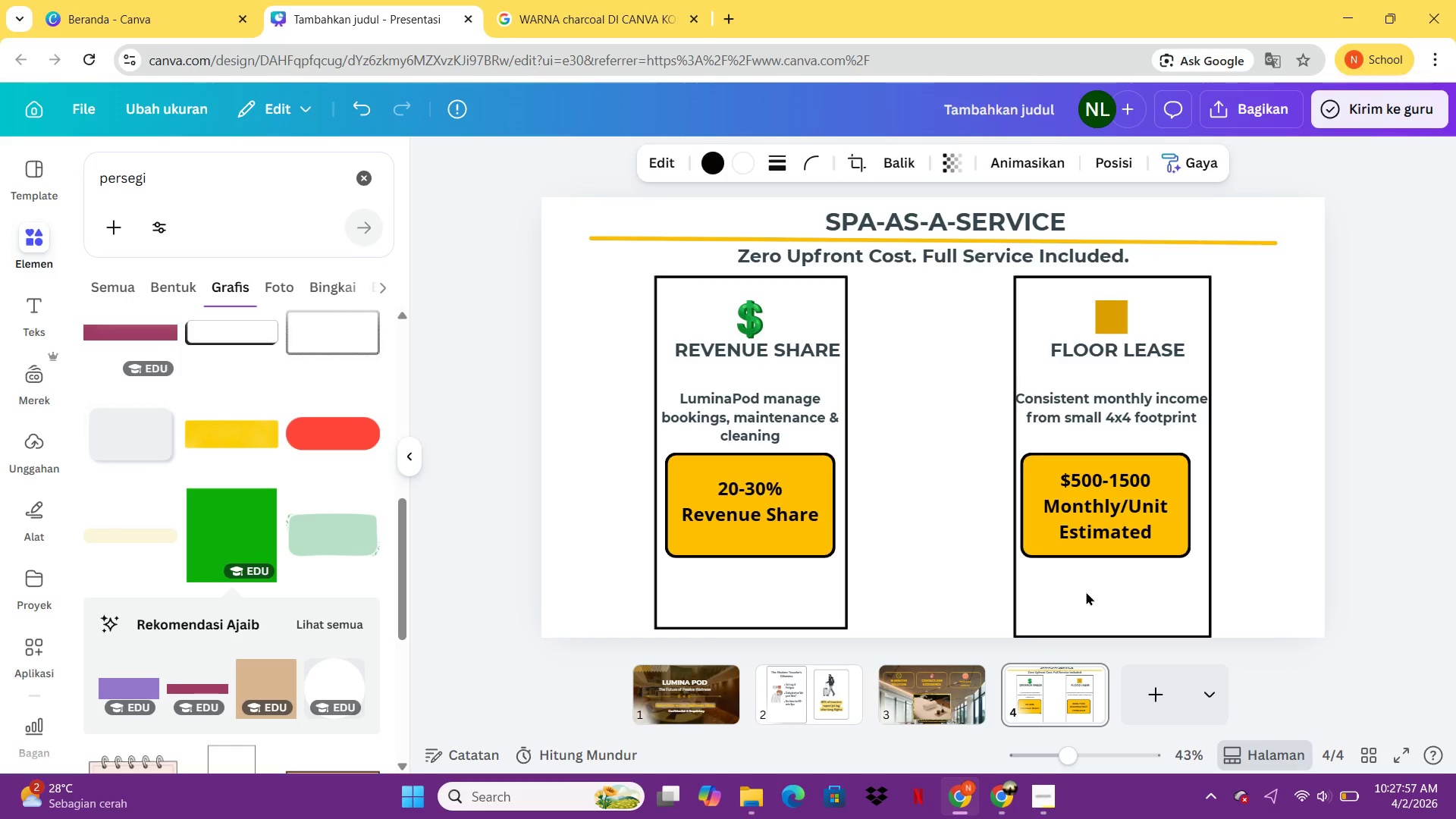 
key(ArrowLeft)
 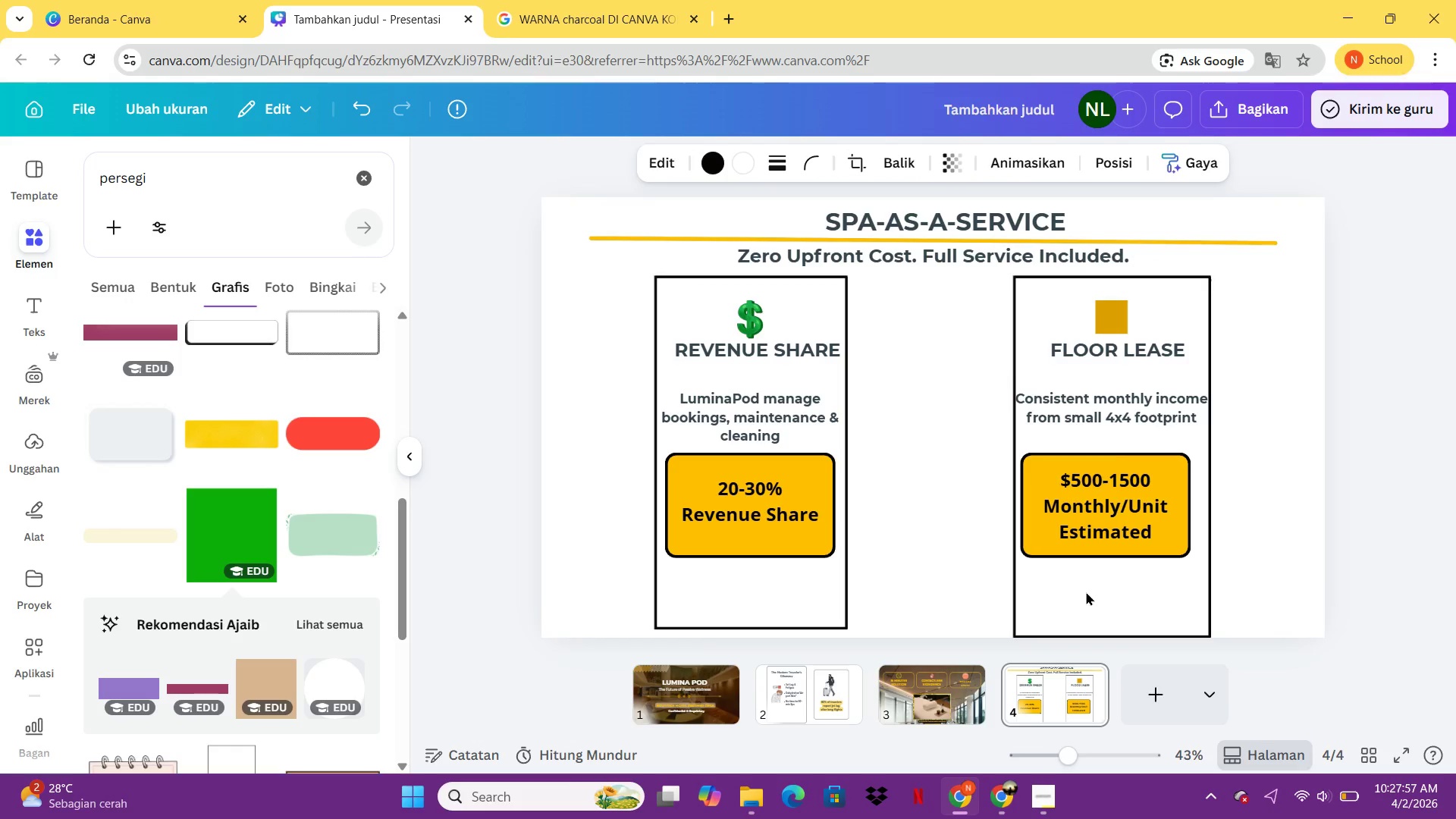 
key(ArrowLeft)
 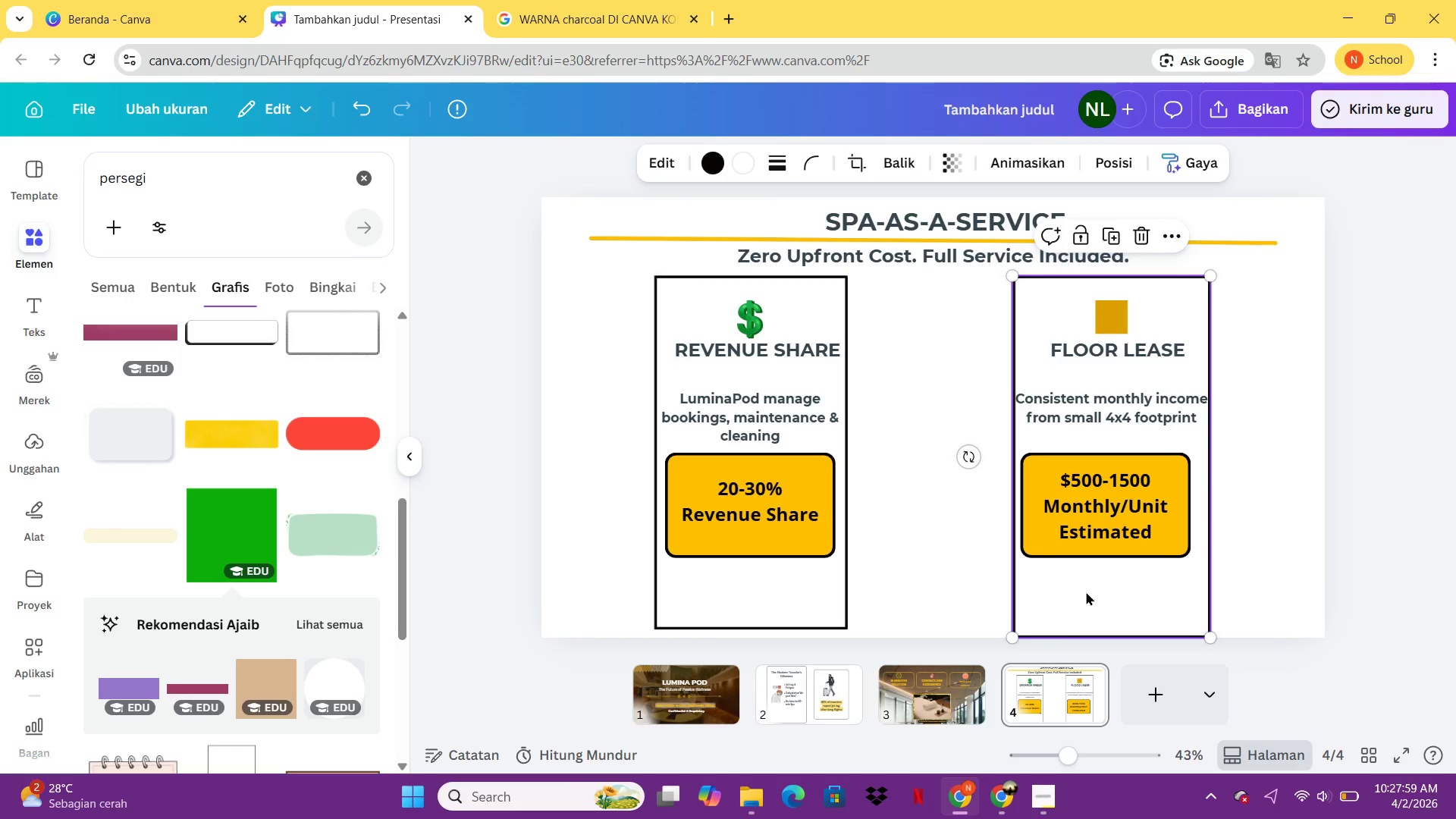 
hold_key(key=ArrowUp, duration=0.94)
 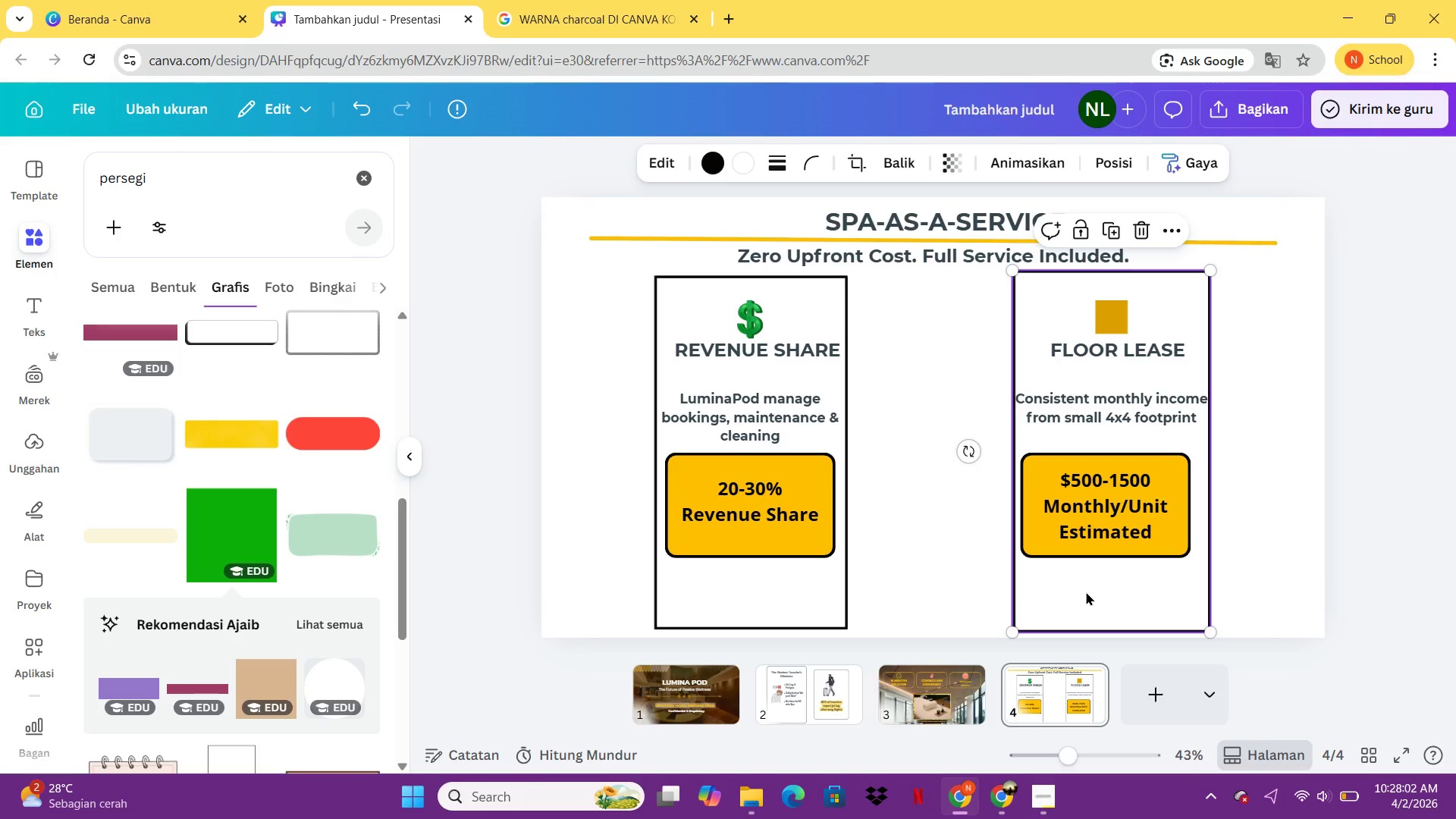 
key(ArrowDown)
 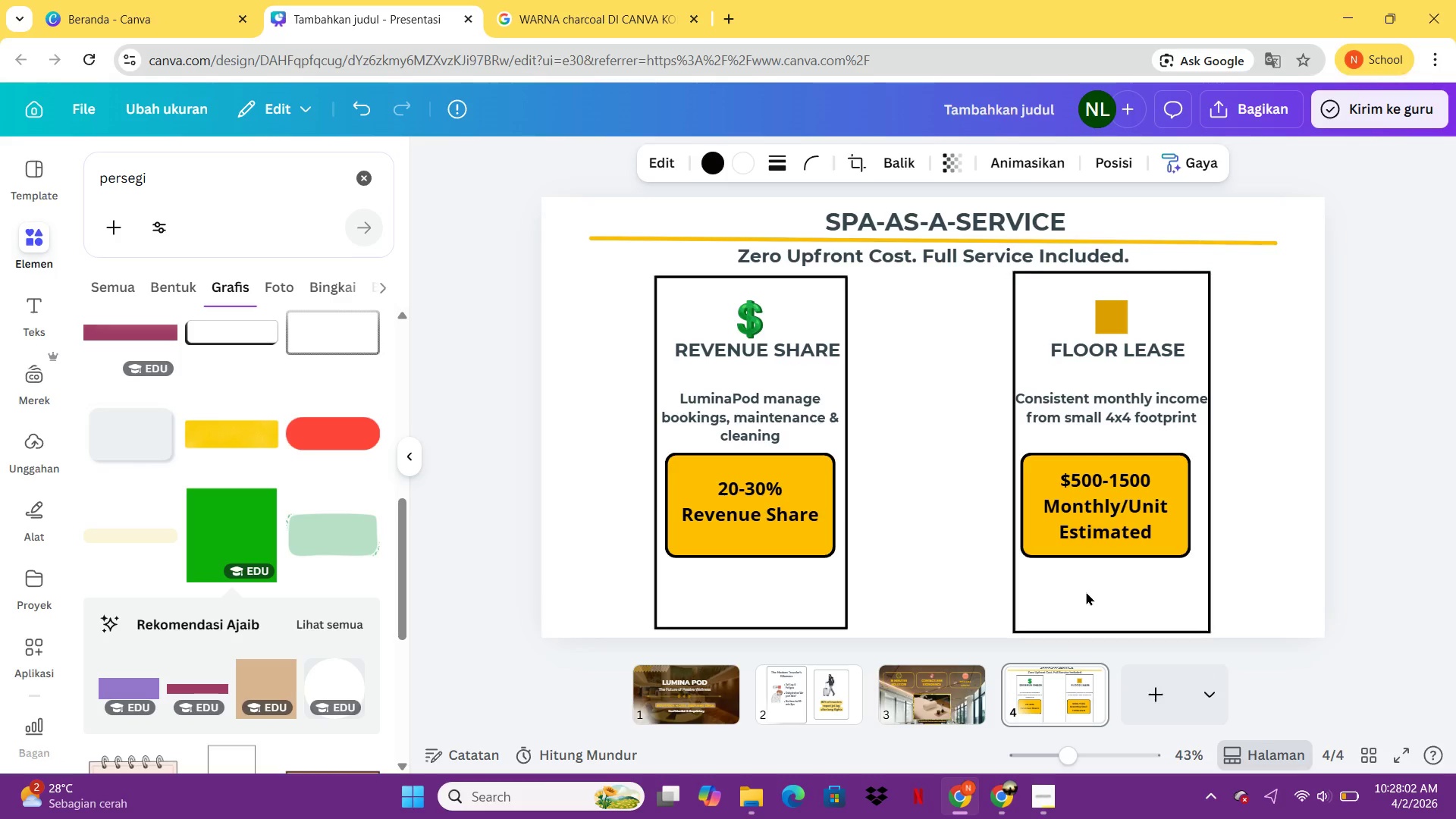 
key(ArrowDown)
 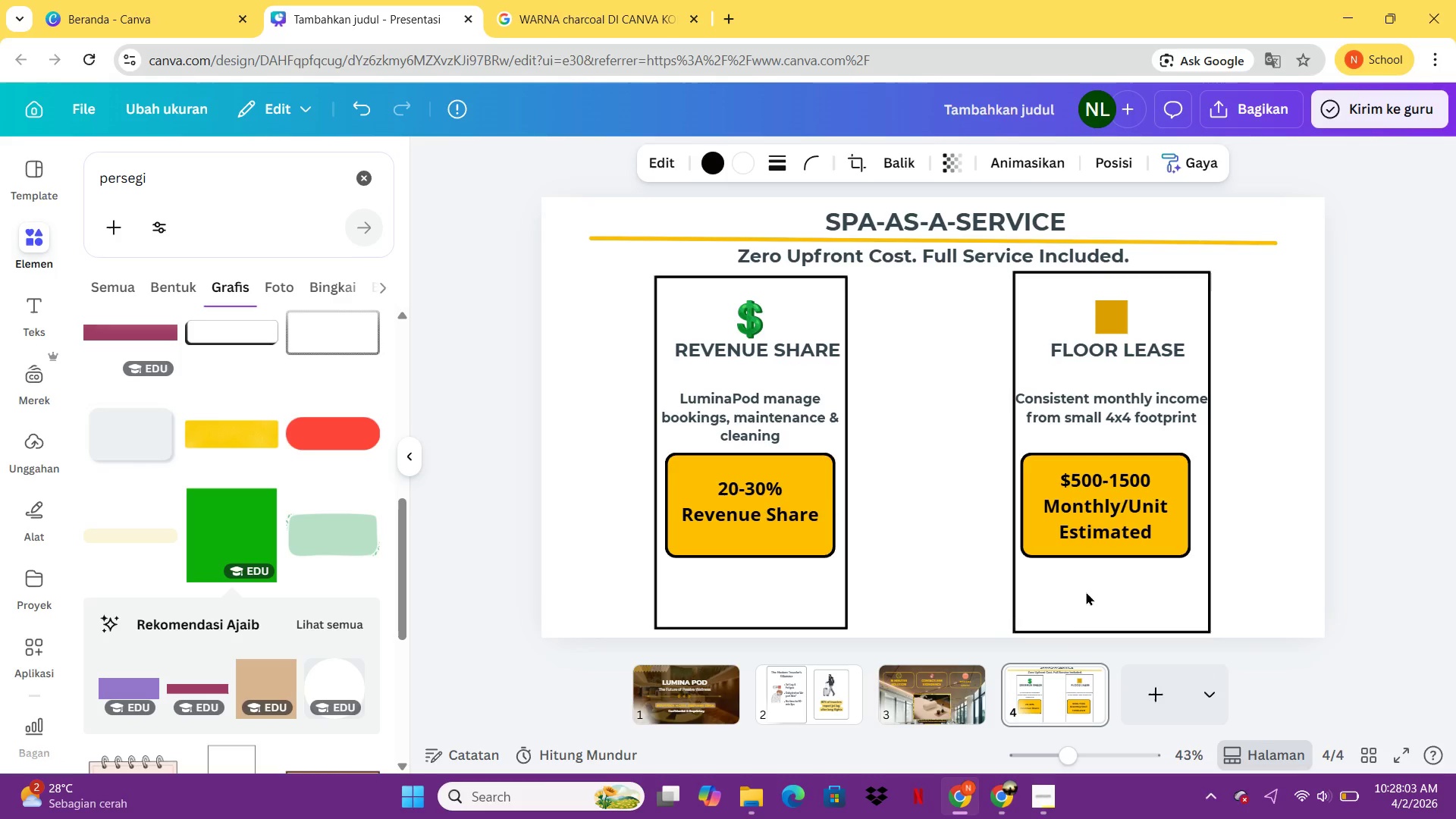 
key(ArrowDown)
 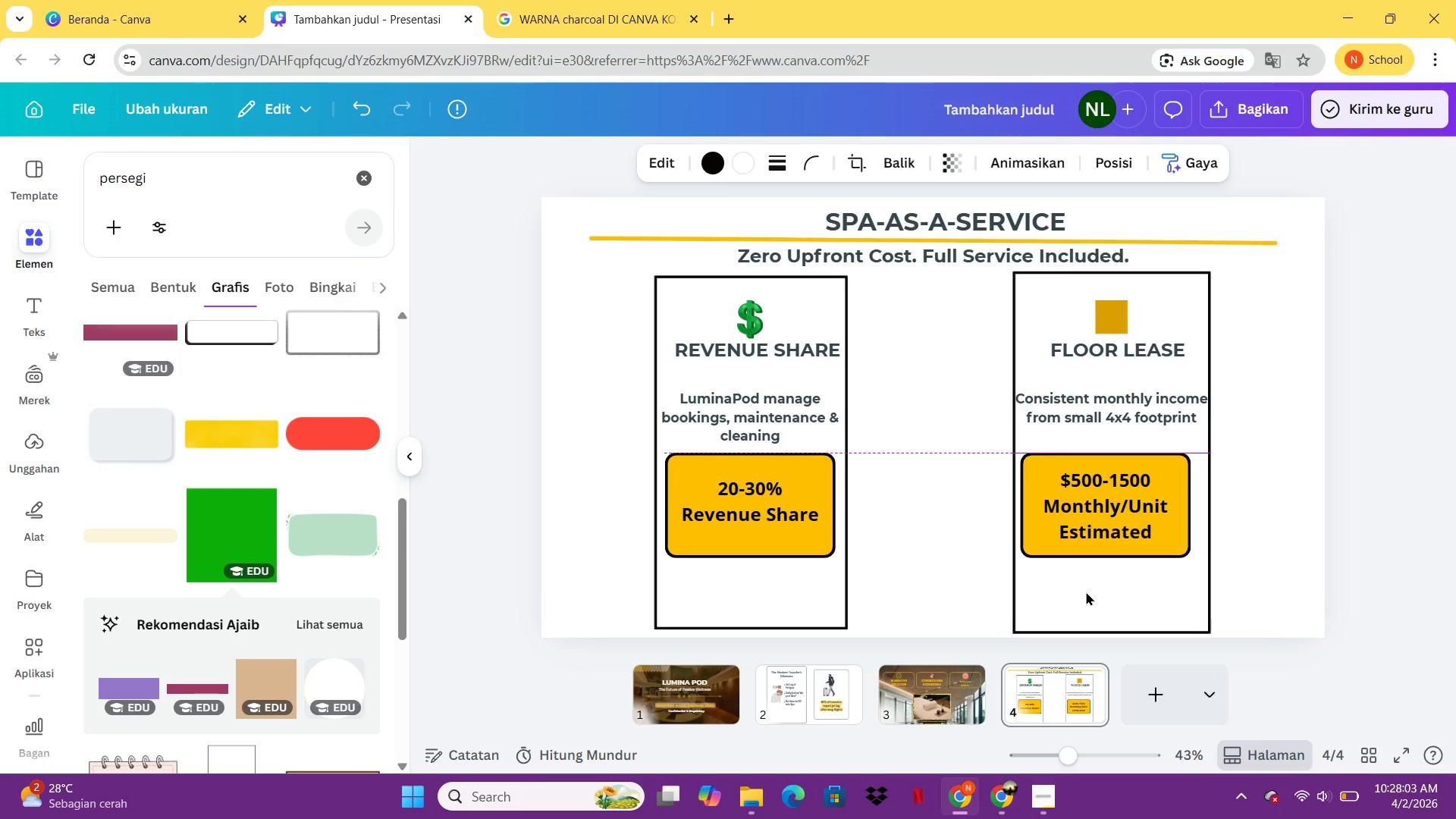 
key(ArrowDown)
 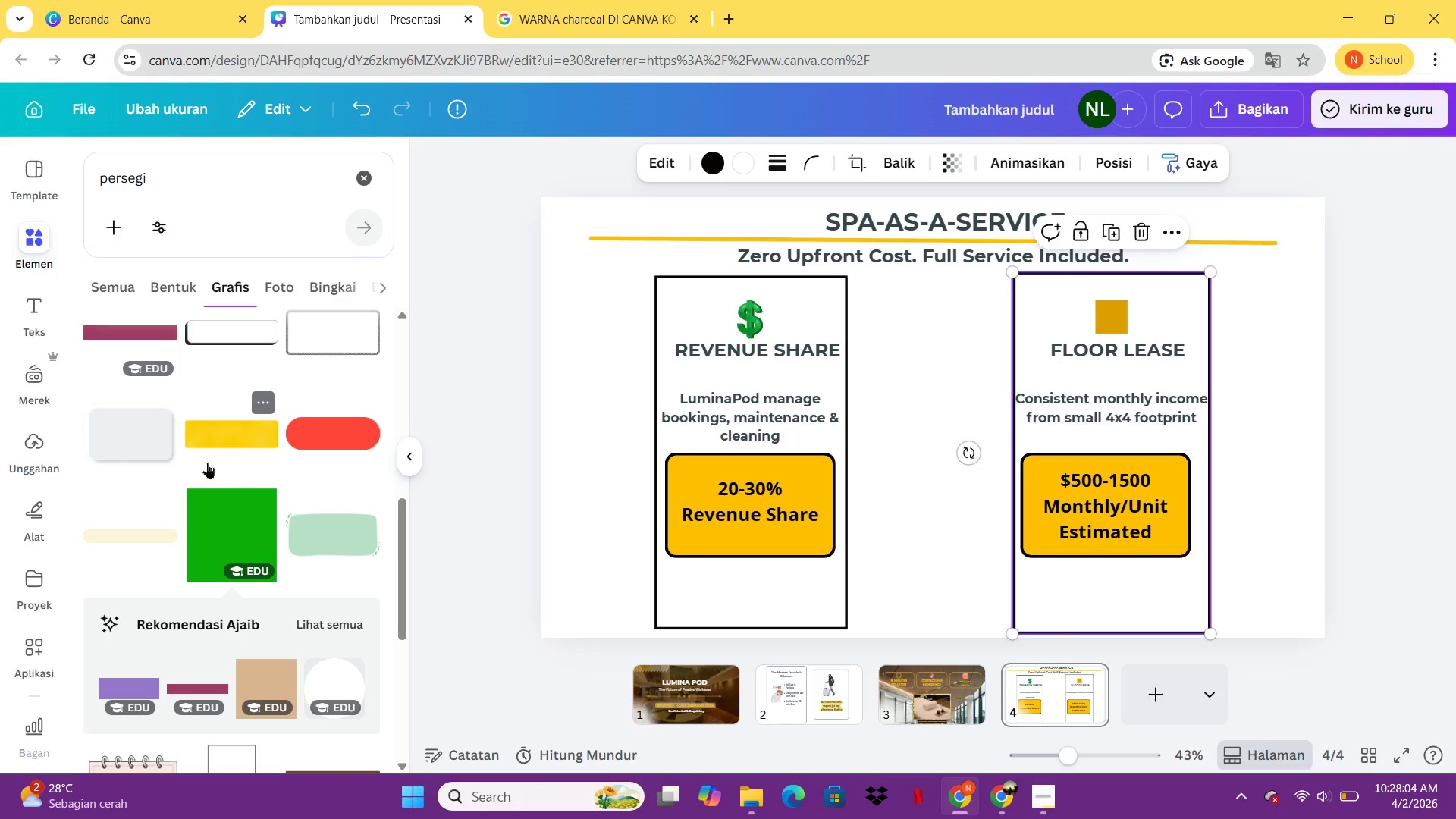 
scroll: coordinate [227, 340], scroll_direction: up, amount: 10.0
 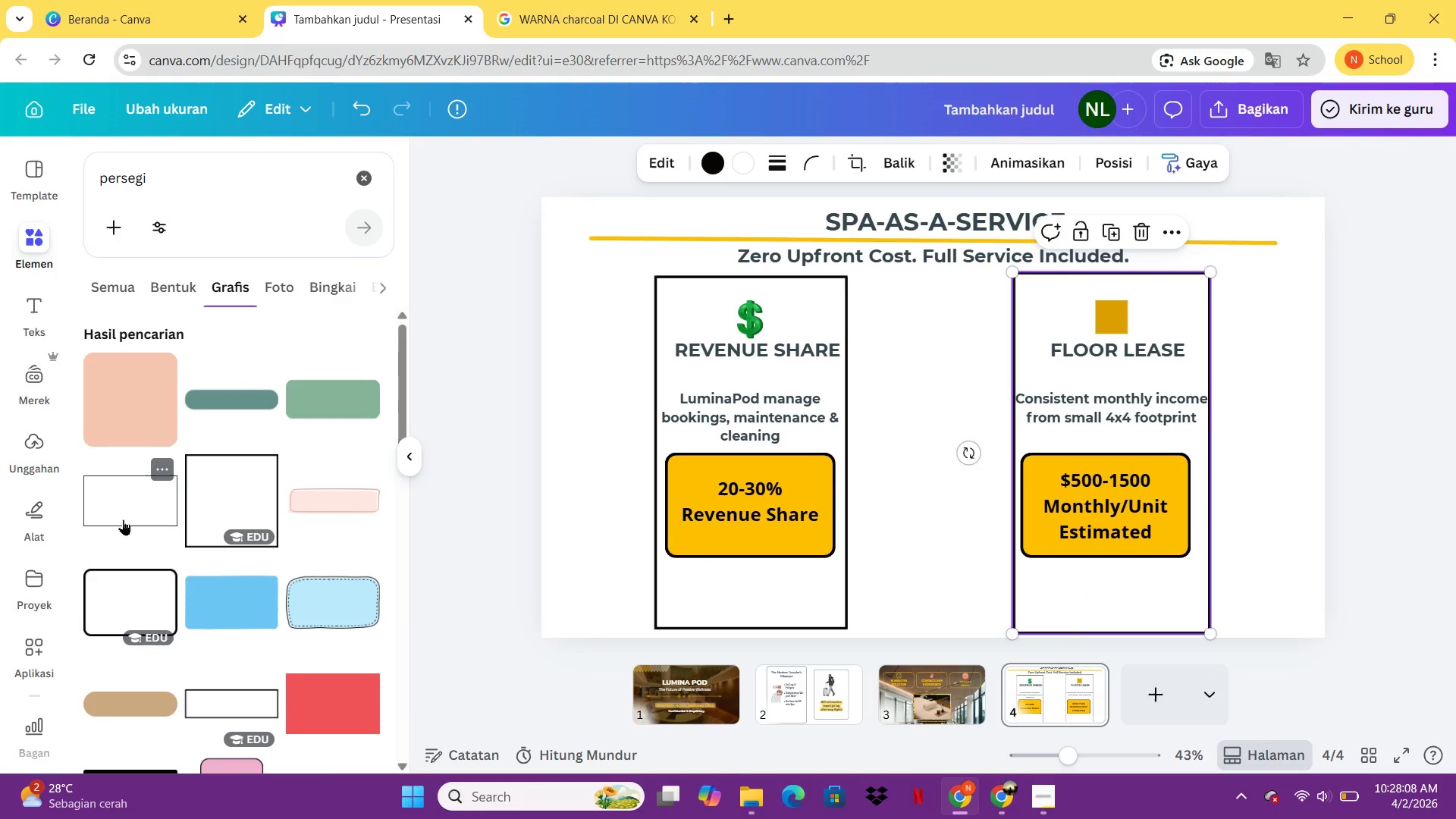 
scroll: coordinate [201, 512], scroll_direction: down, amount: 2.0
 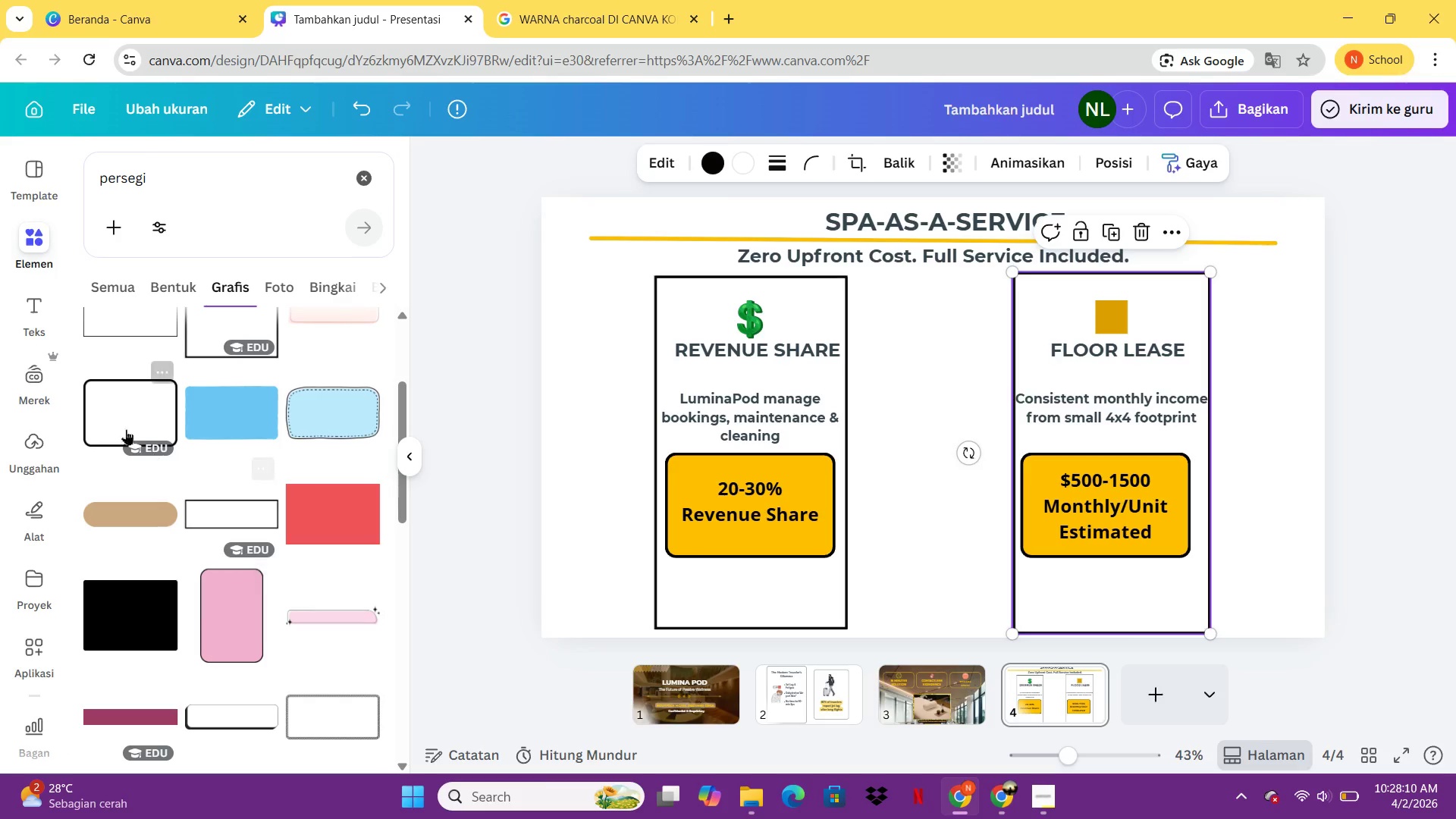 
double_click([117, 418])
 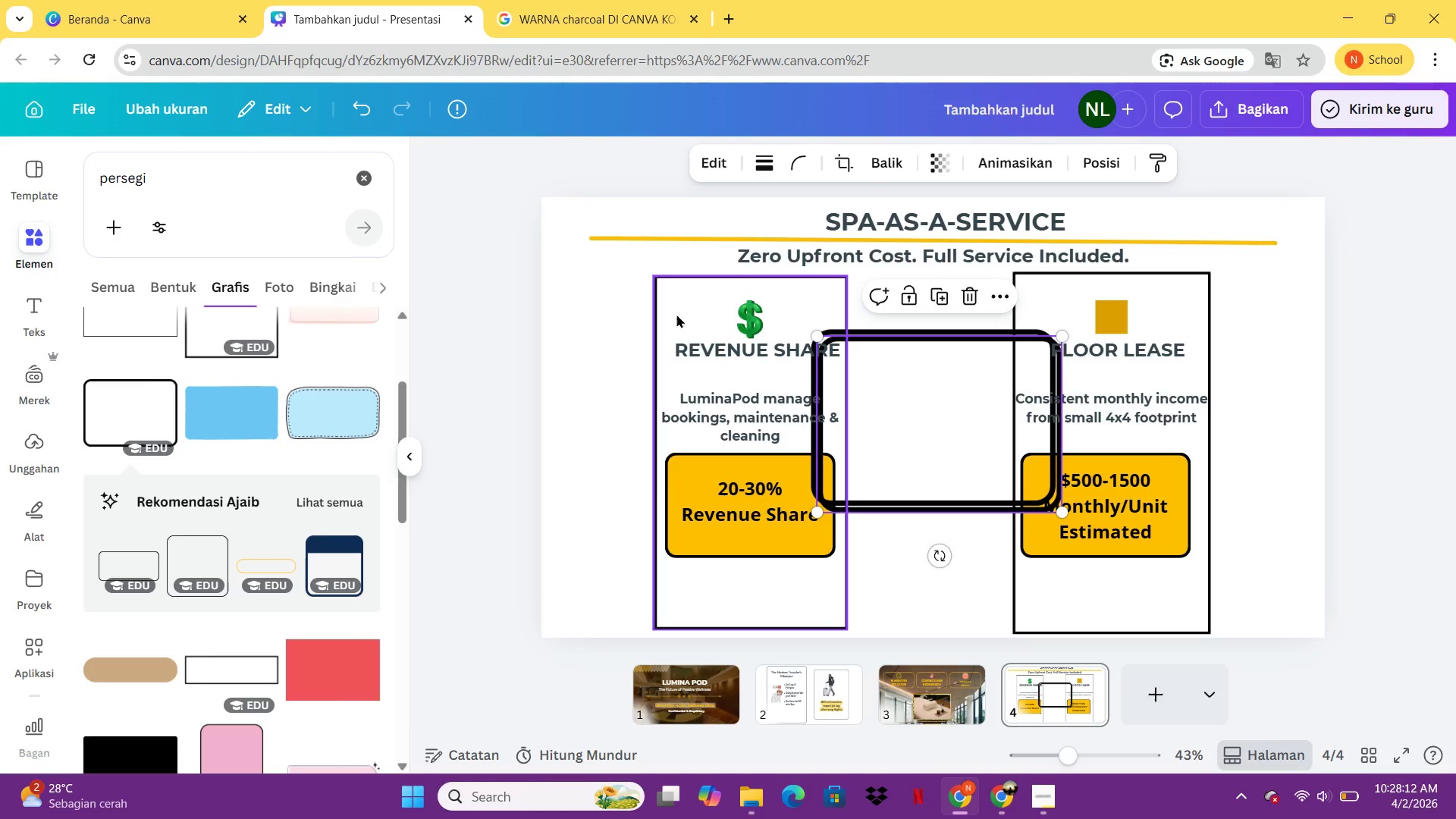 
left_click([667, 294])
 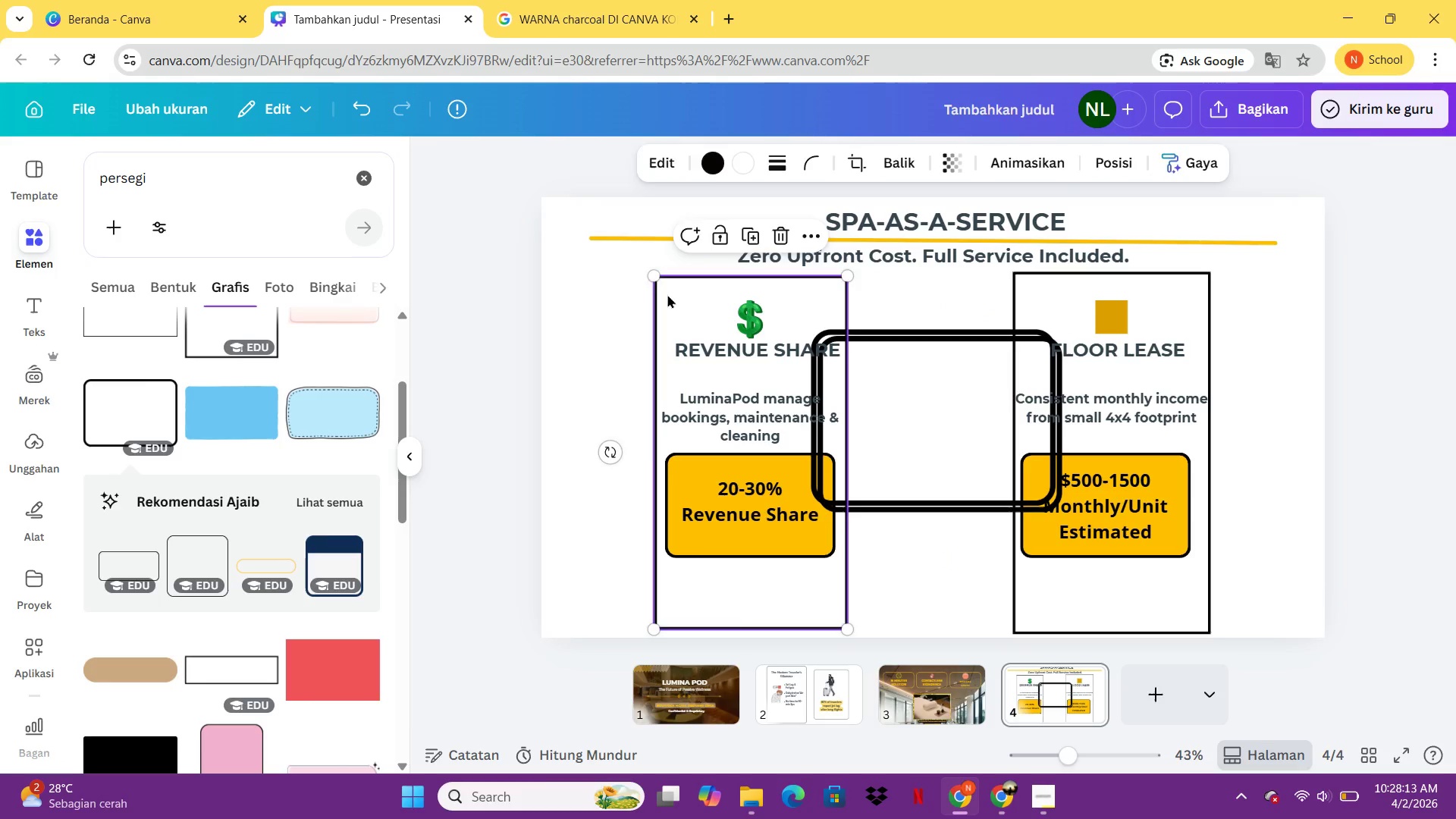 
key(Delete)
 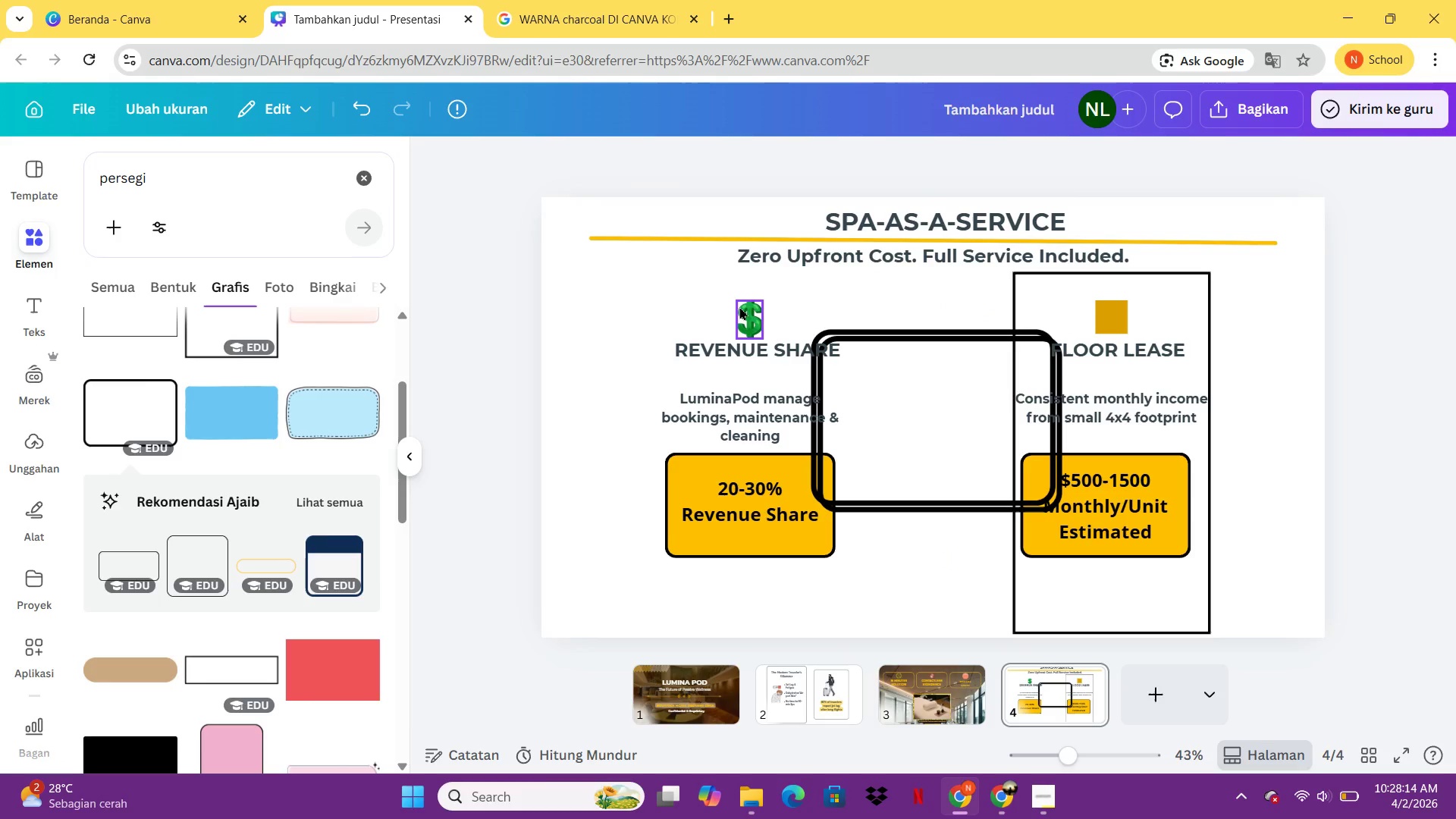 
double_click([888, 406])
 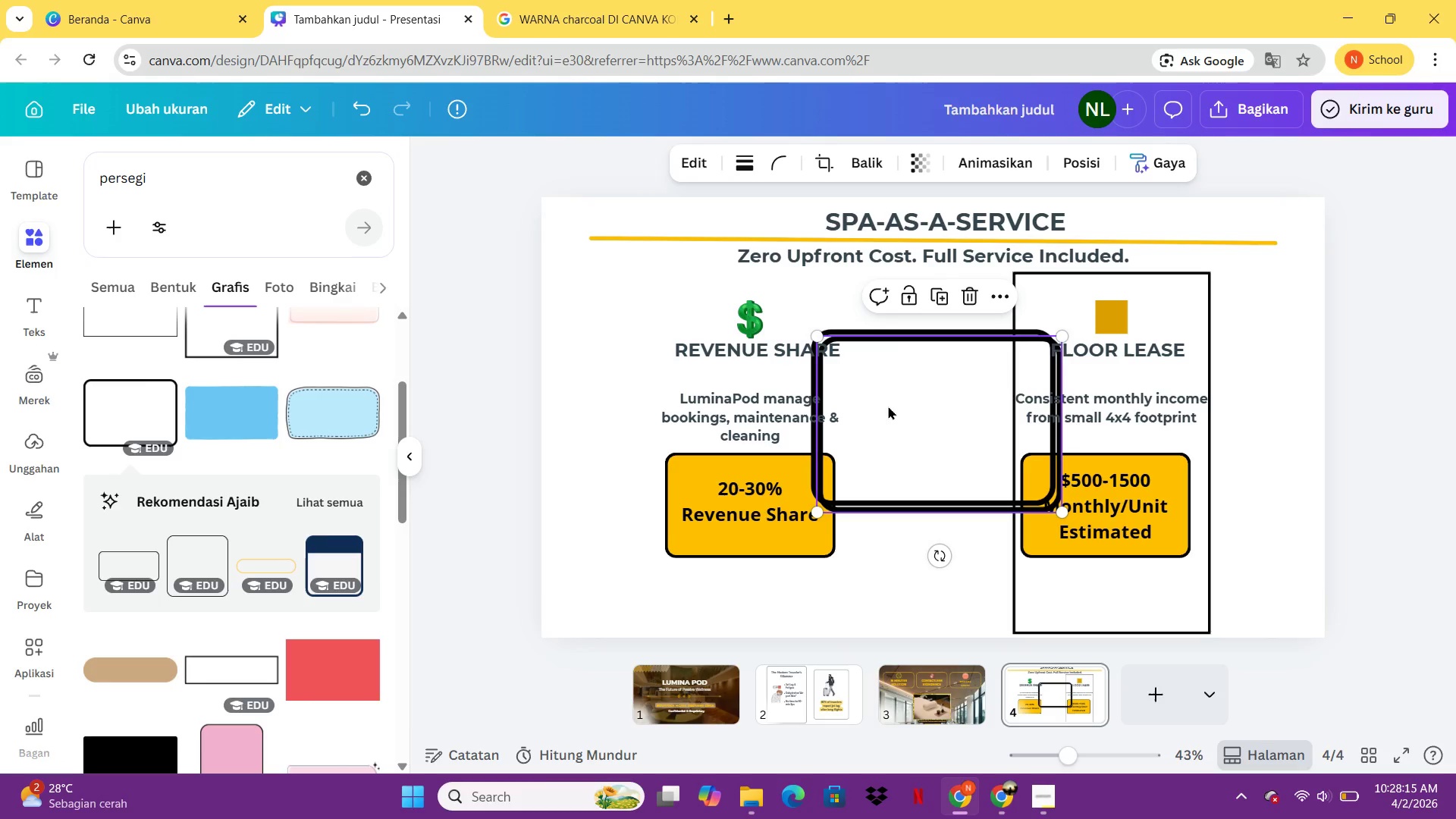 
key(Delete)
 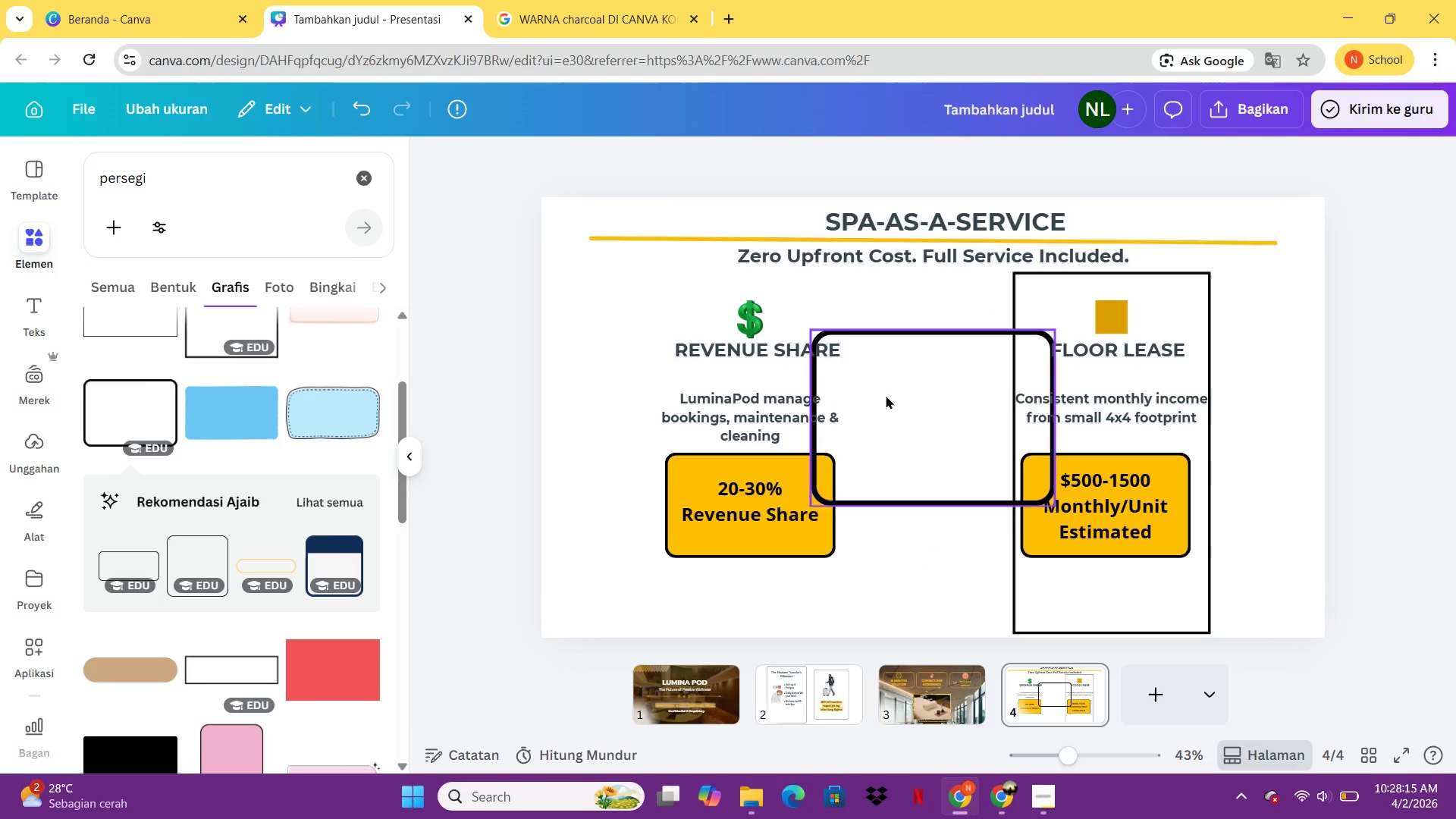 
left_click([886, 395])
 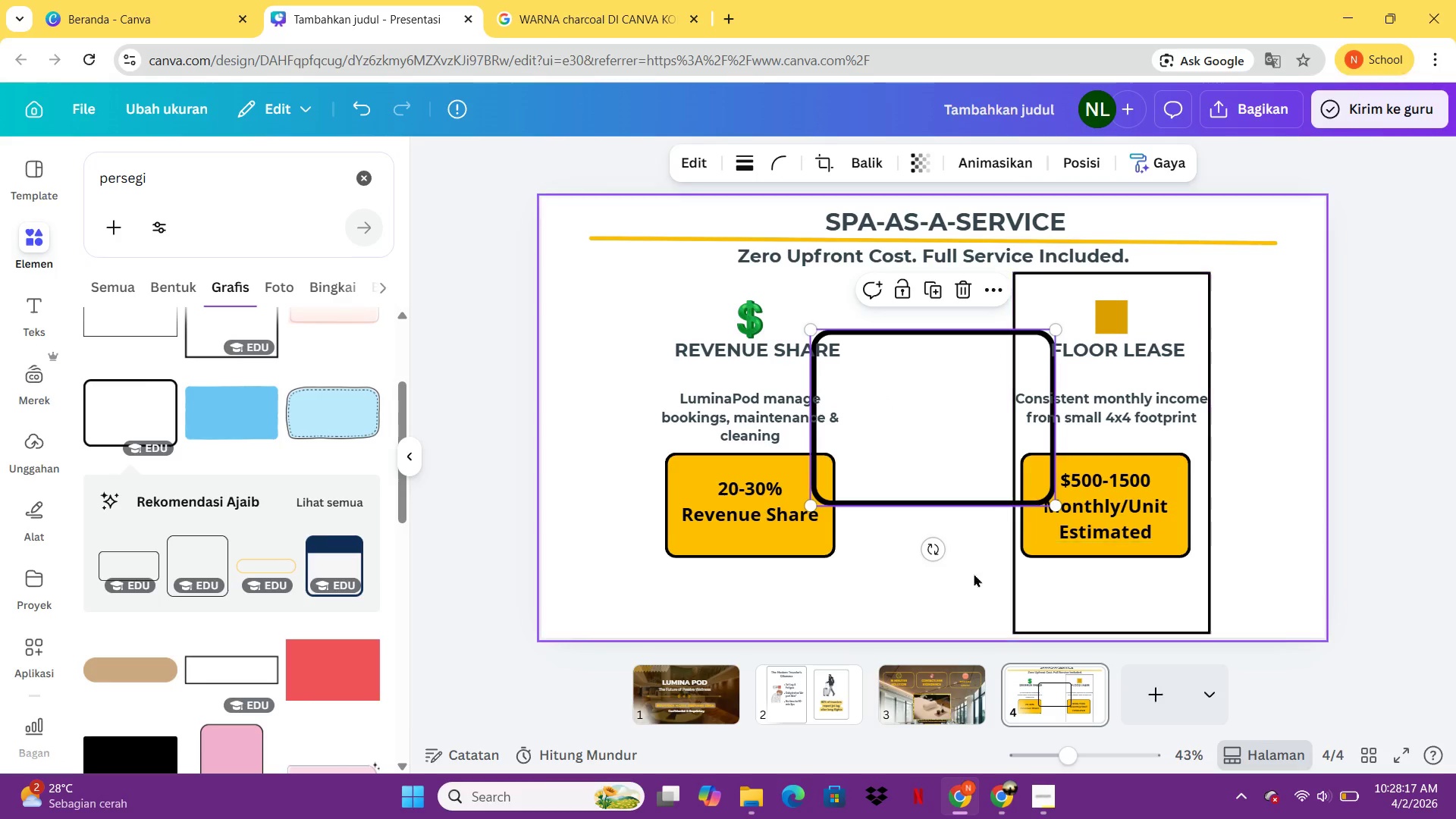 
left_click_drag(start_coordinate=[937, 557], to_coordinate=[575, 466])
 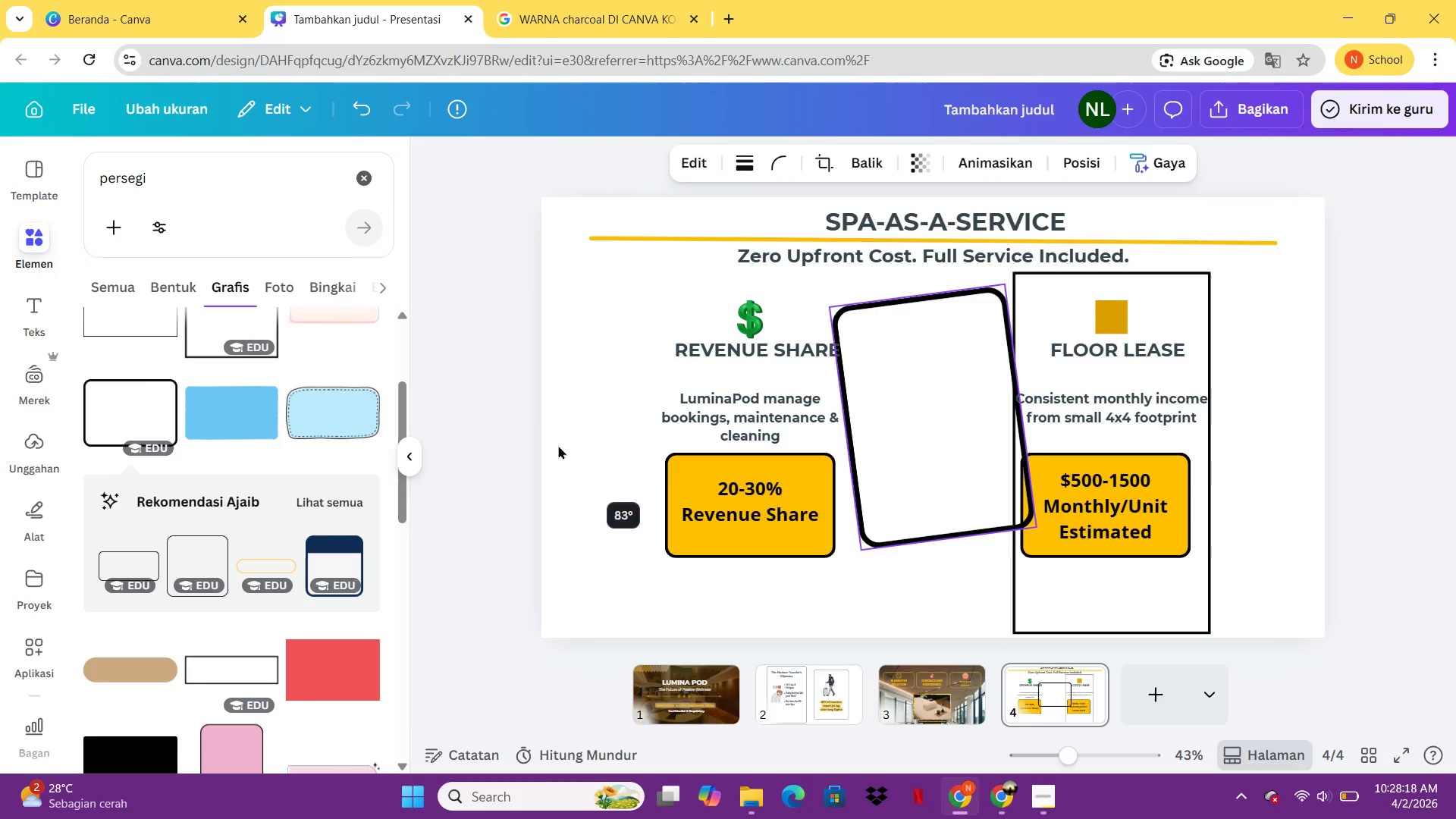 
left_click_drag(start_coordinate=[566, 453], to_coordinate=[516, 391])
 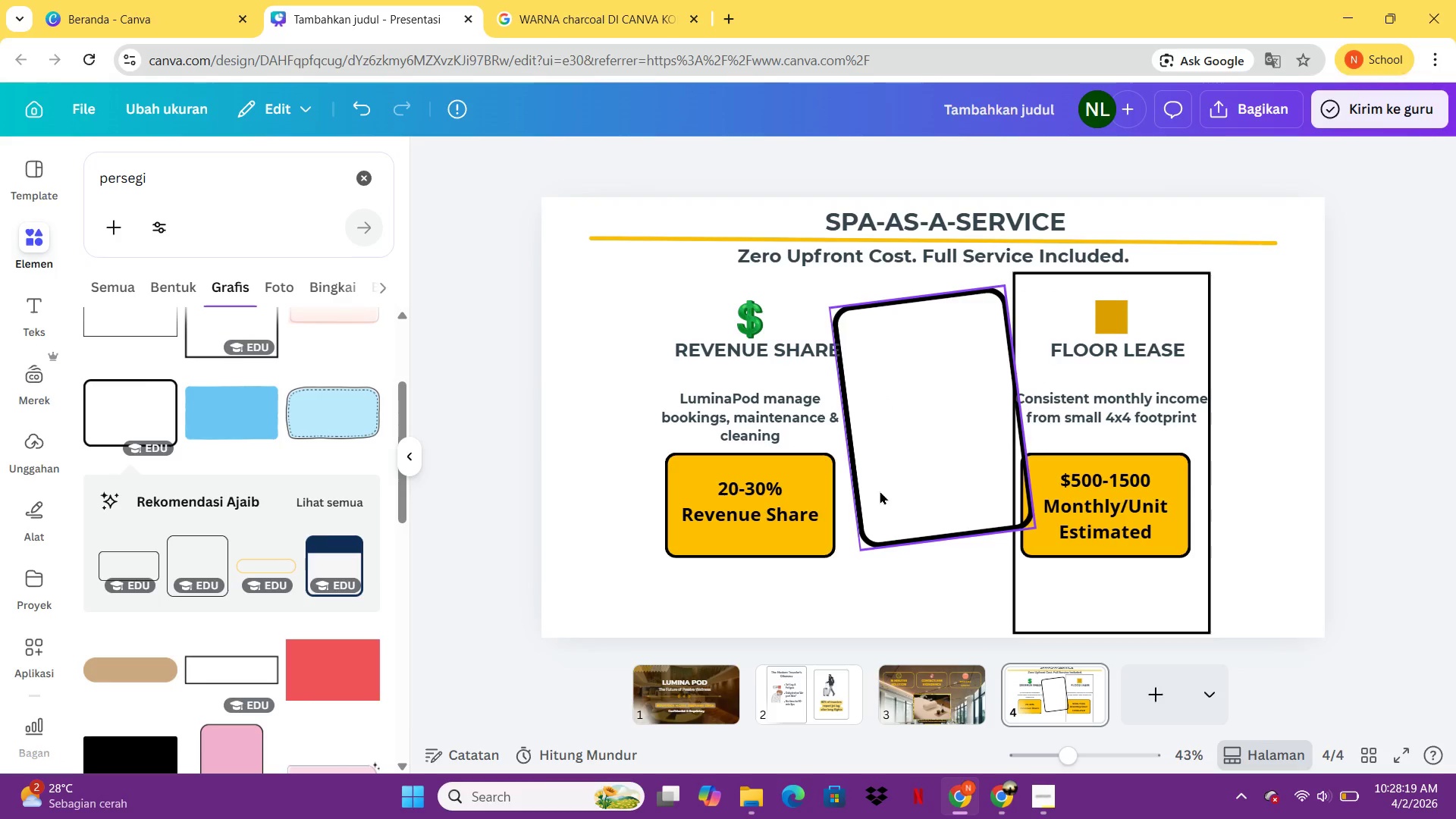 
left_click([880, 491])
 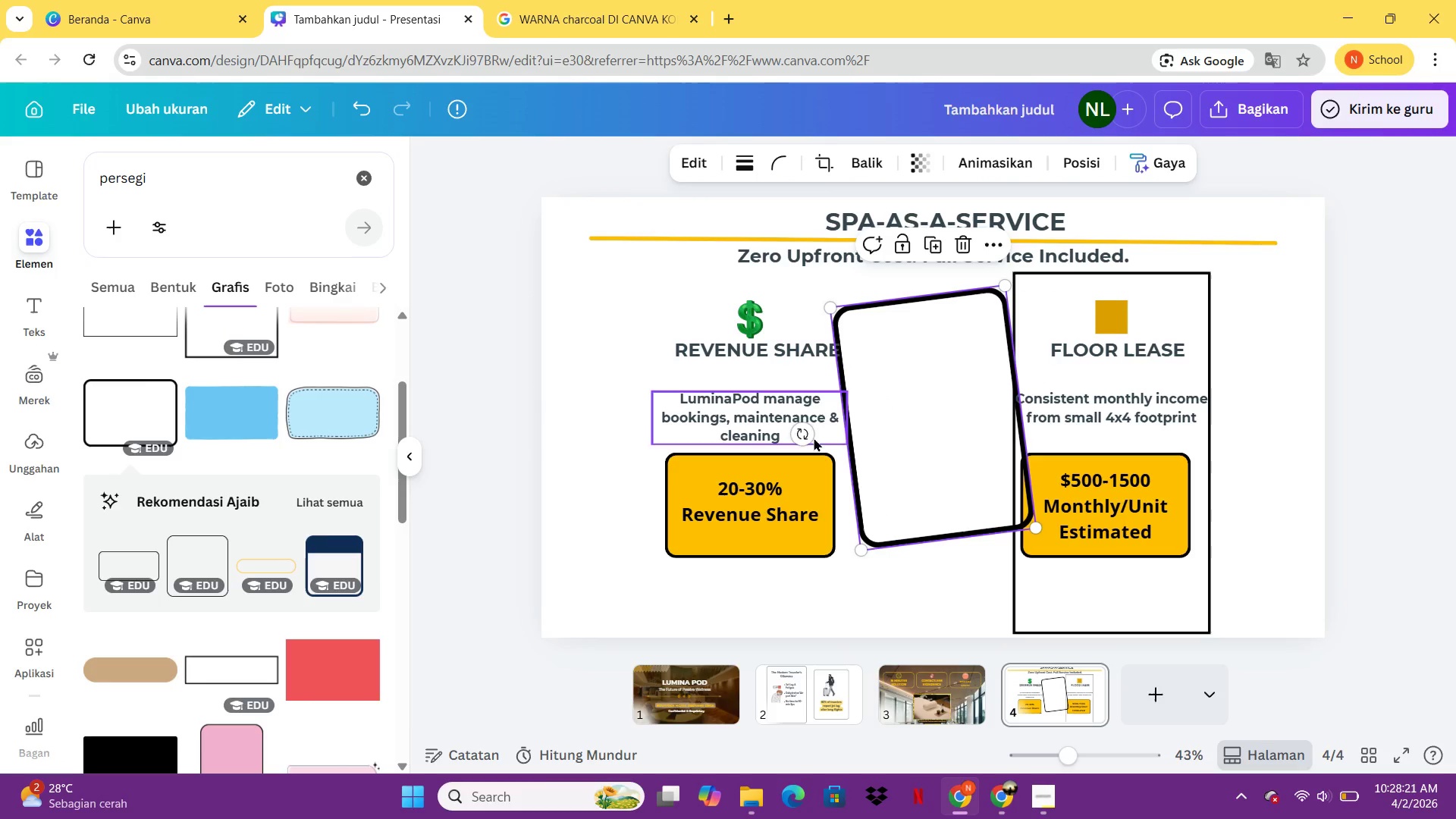 
left_click_drag(start_coordinate=[802, 444], to_coordinate=[777, 425])
 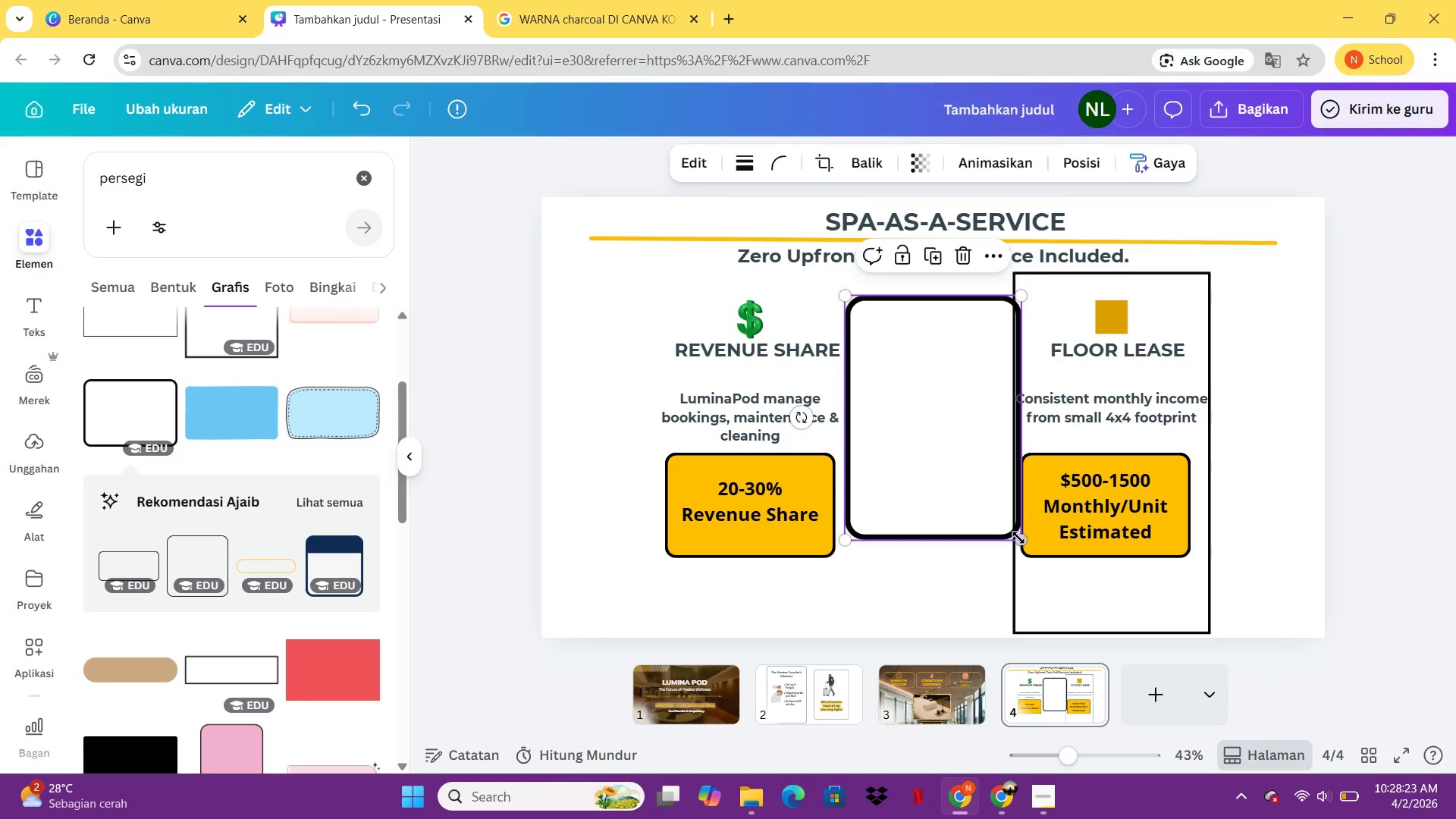 
left_click_drag(start_coordinate=[1018, 538], to_coordinate=[1092, 613])
 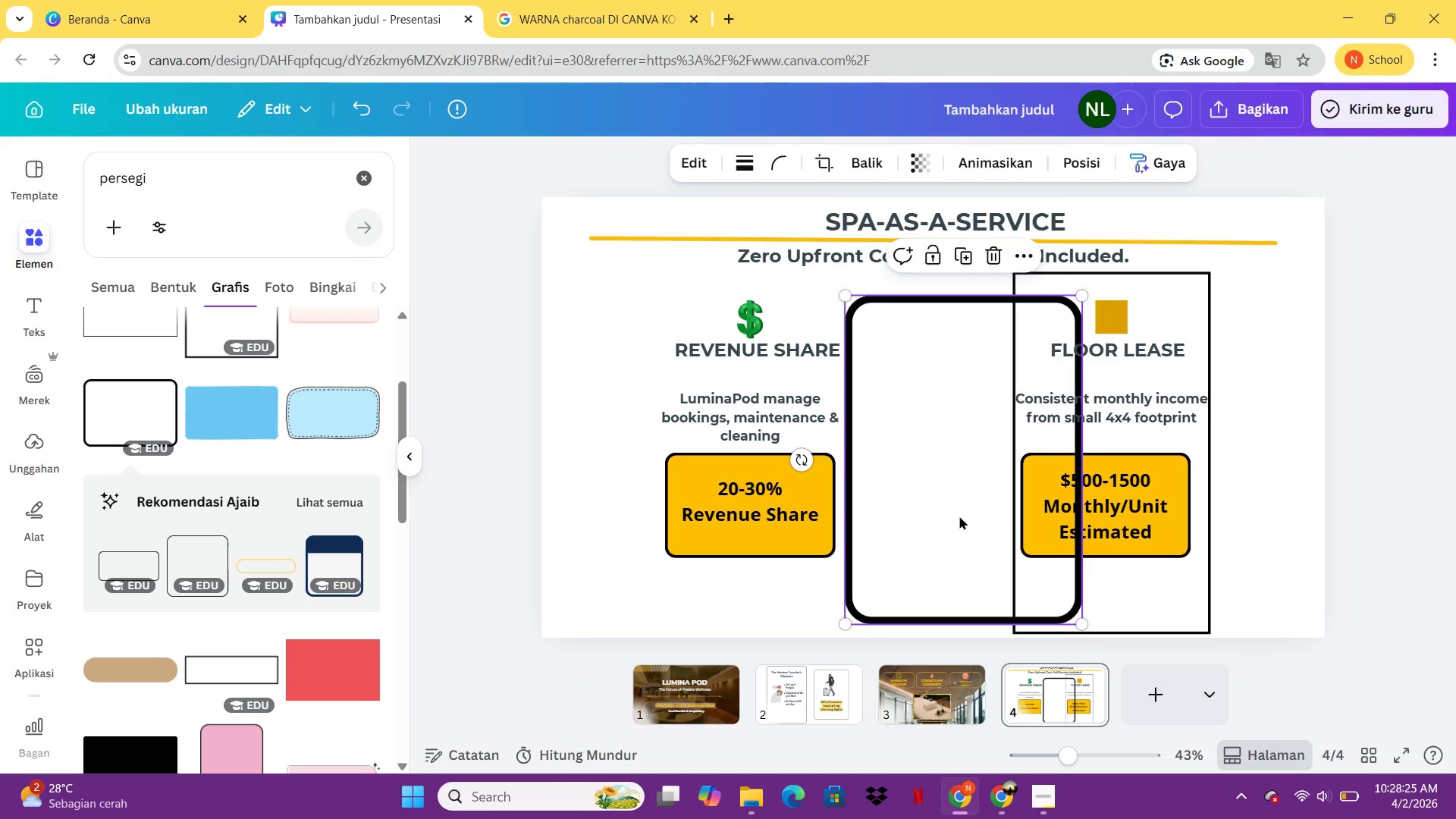 
left_click_drag(start_coordinate=[958, 513], to_coordinate=[751, 498])
 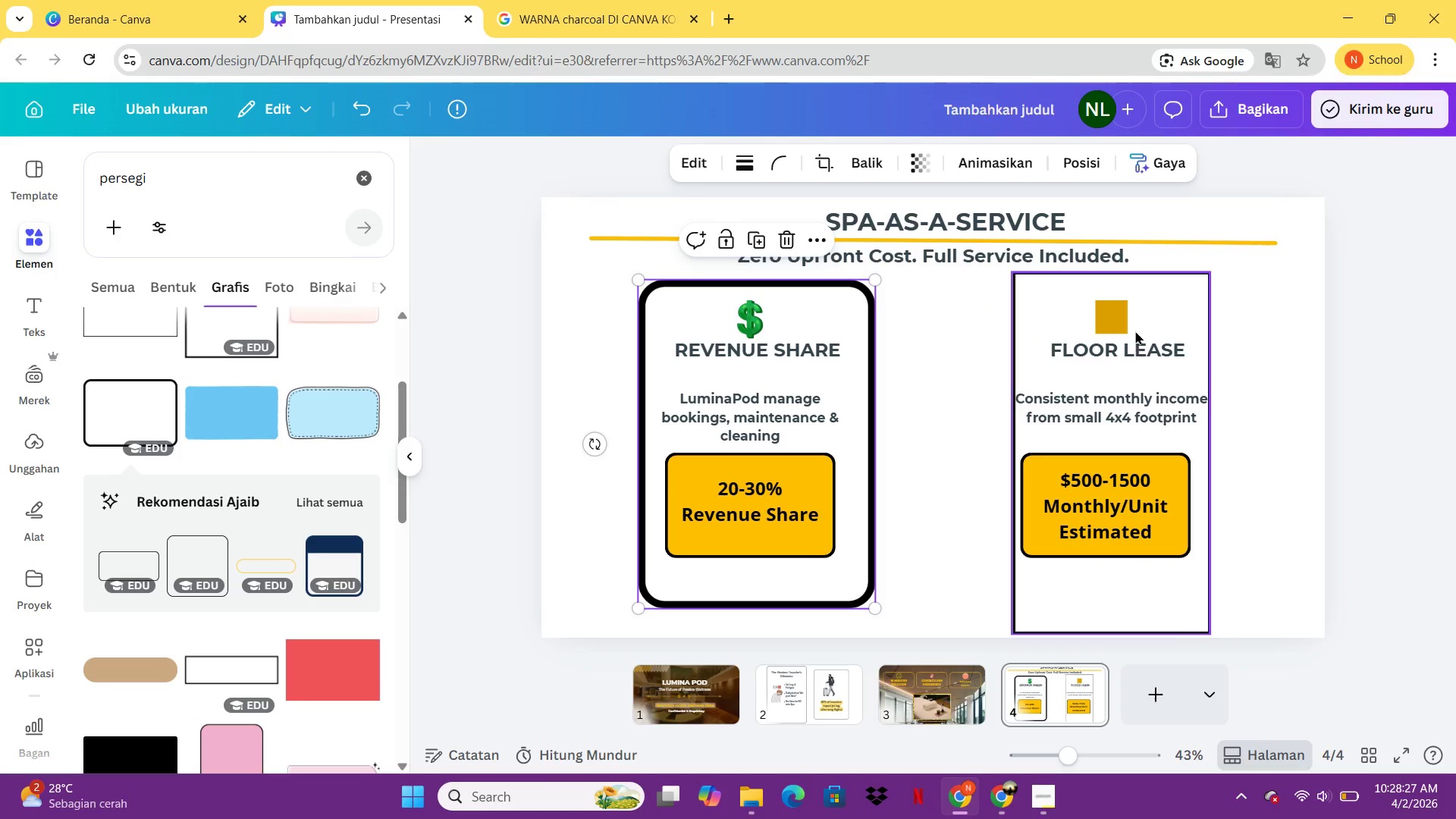 
left_click([1174, 306])
 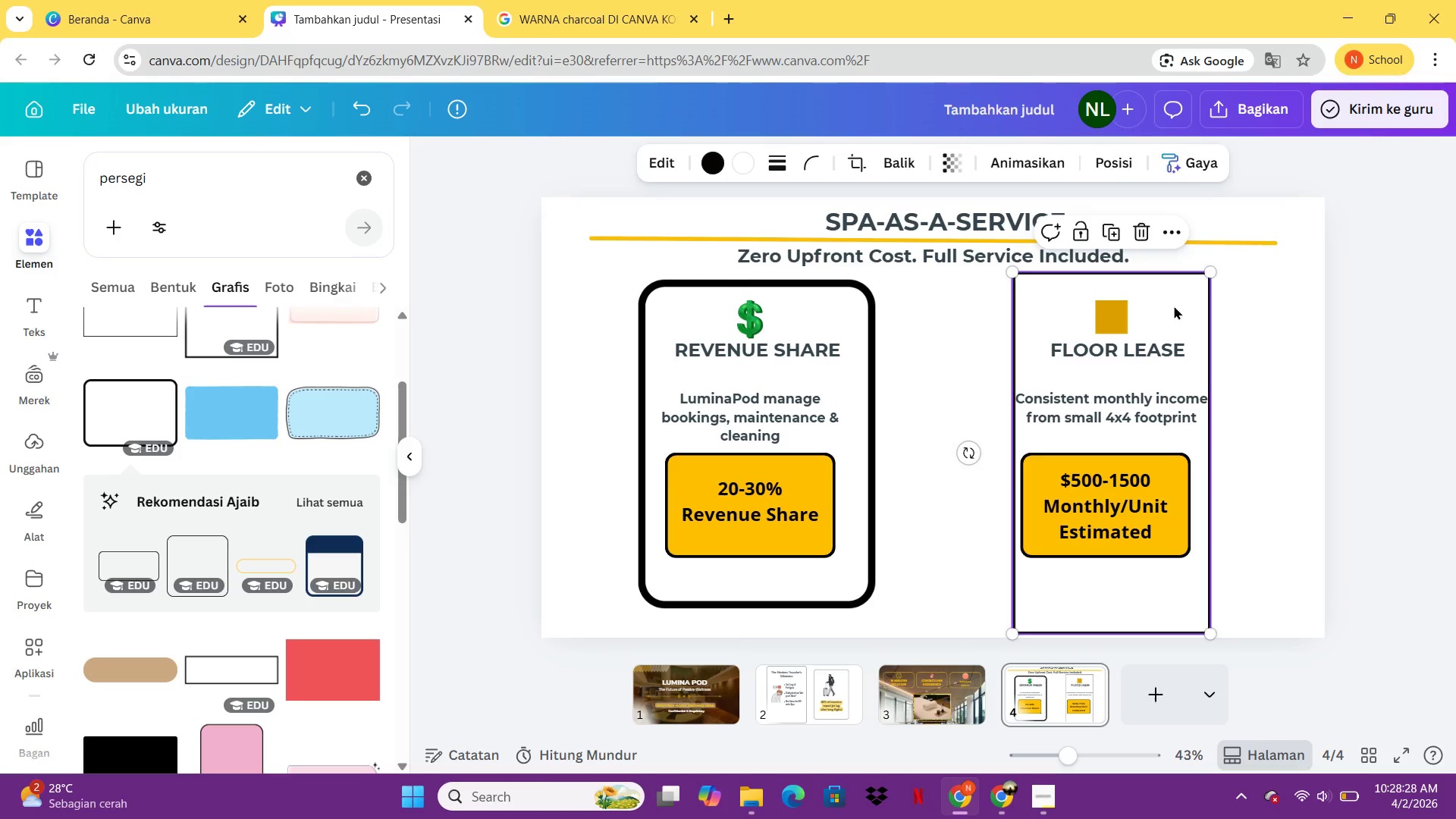 
key(Delete)
 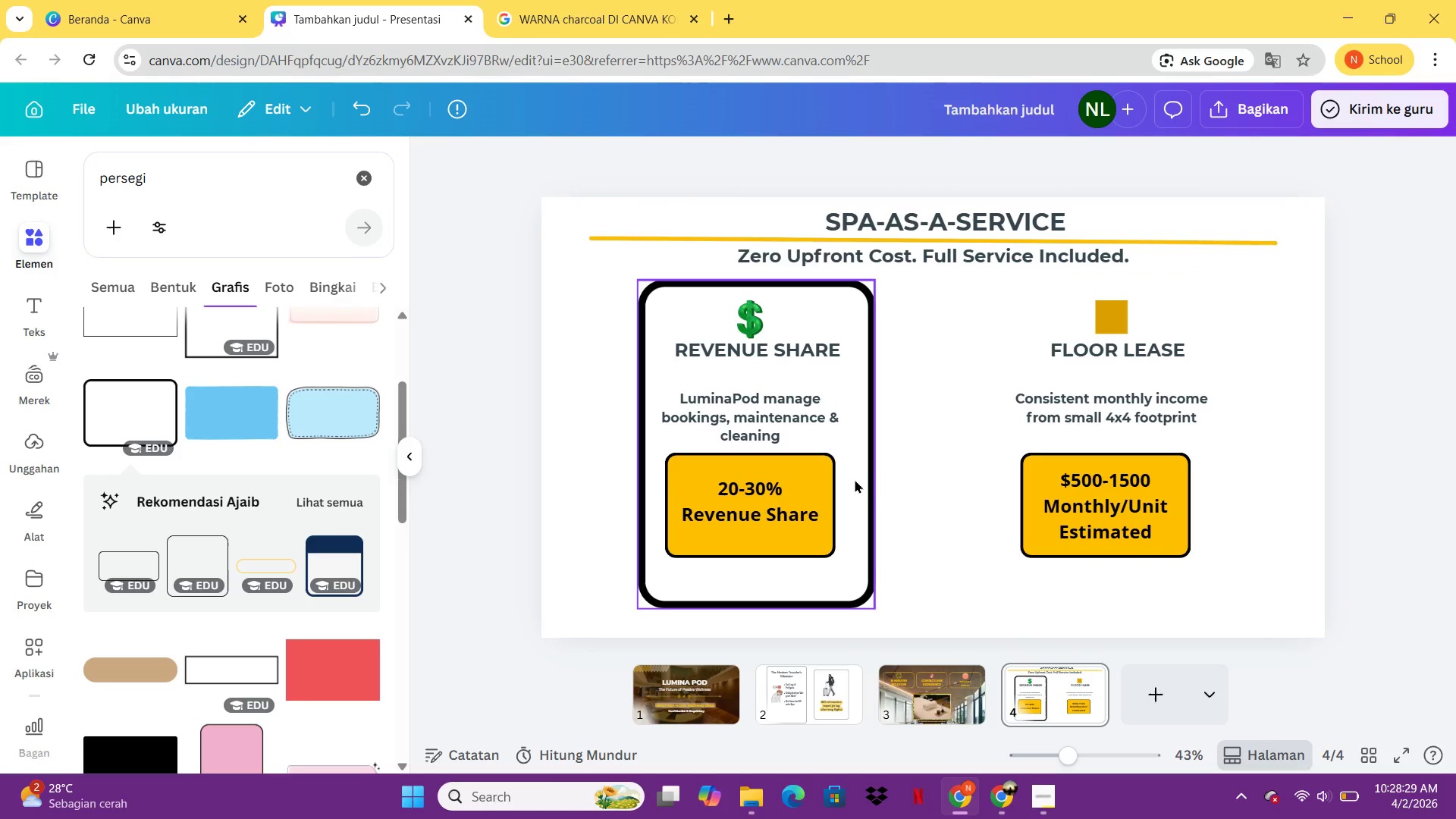 
left_click([858, 486])
 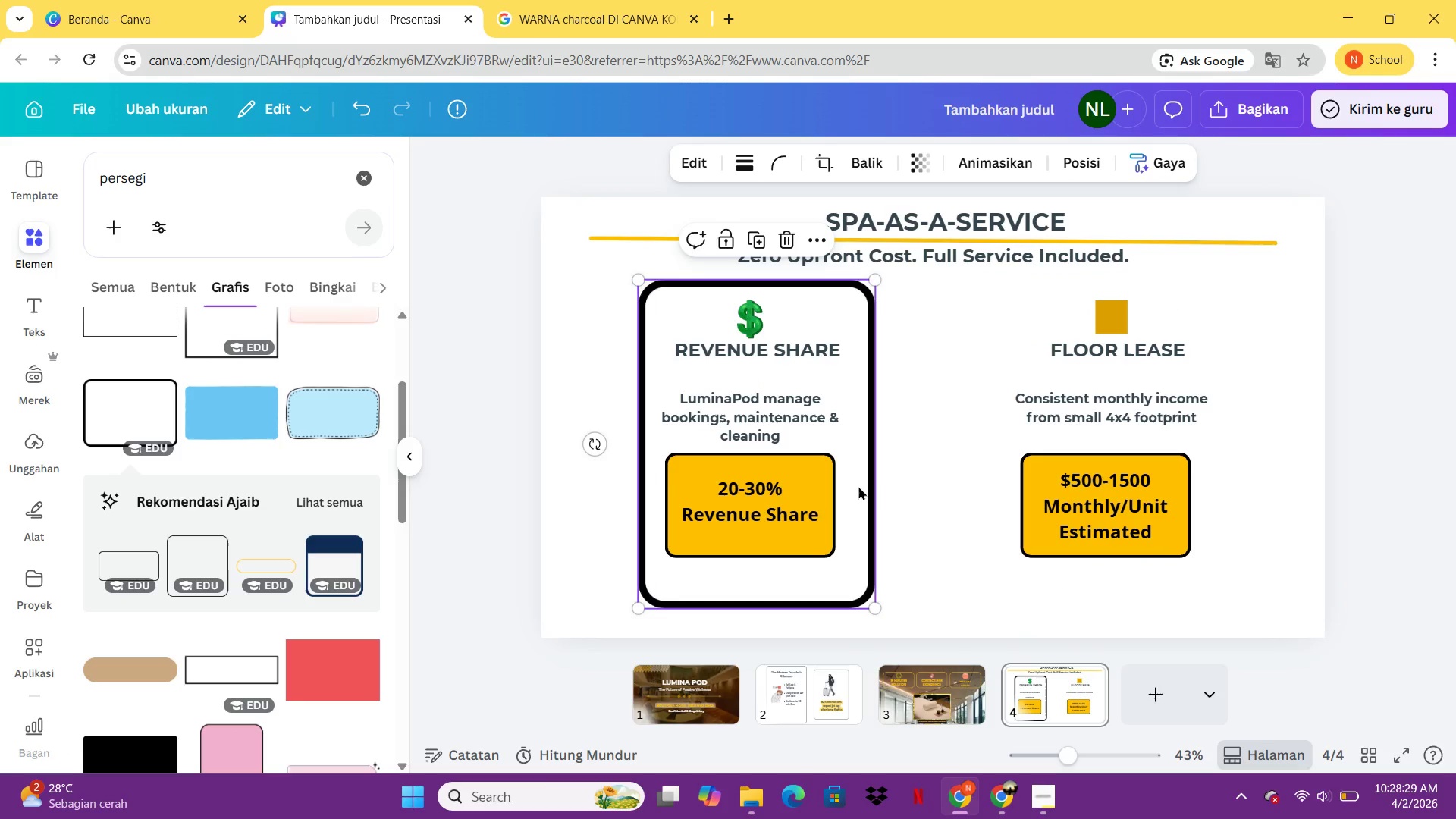 
key(Control+C)
 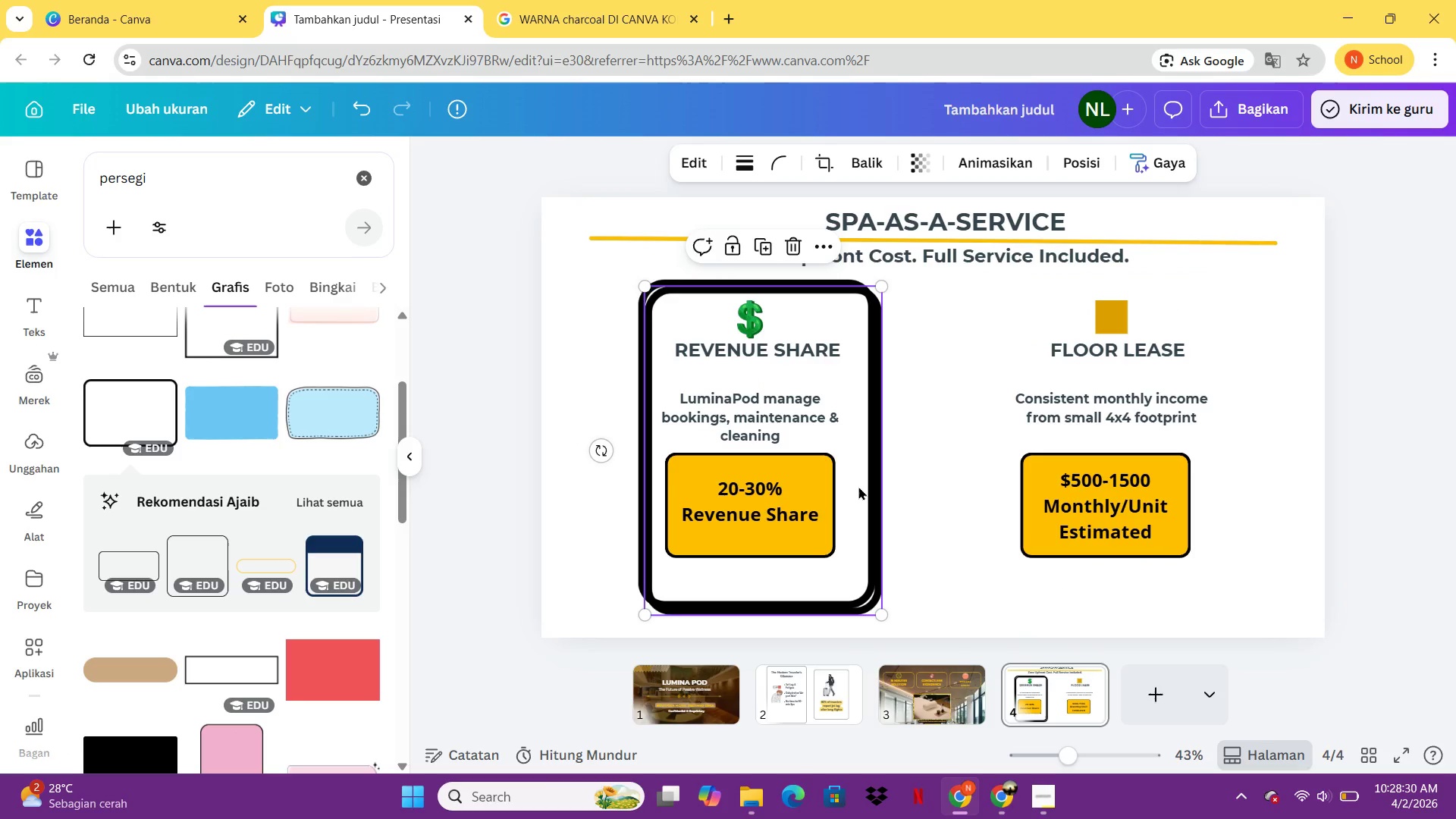 
key(Control+V)
 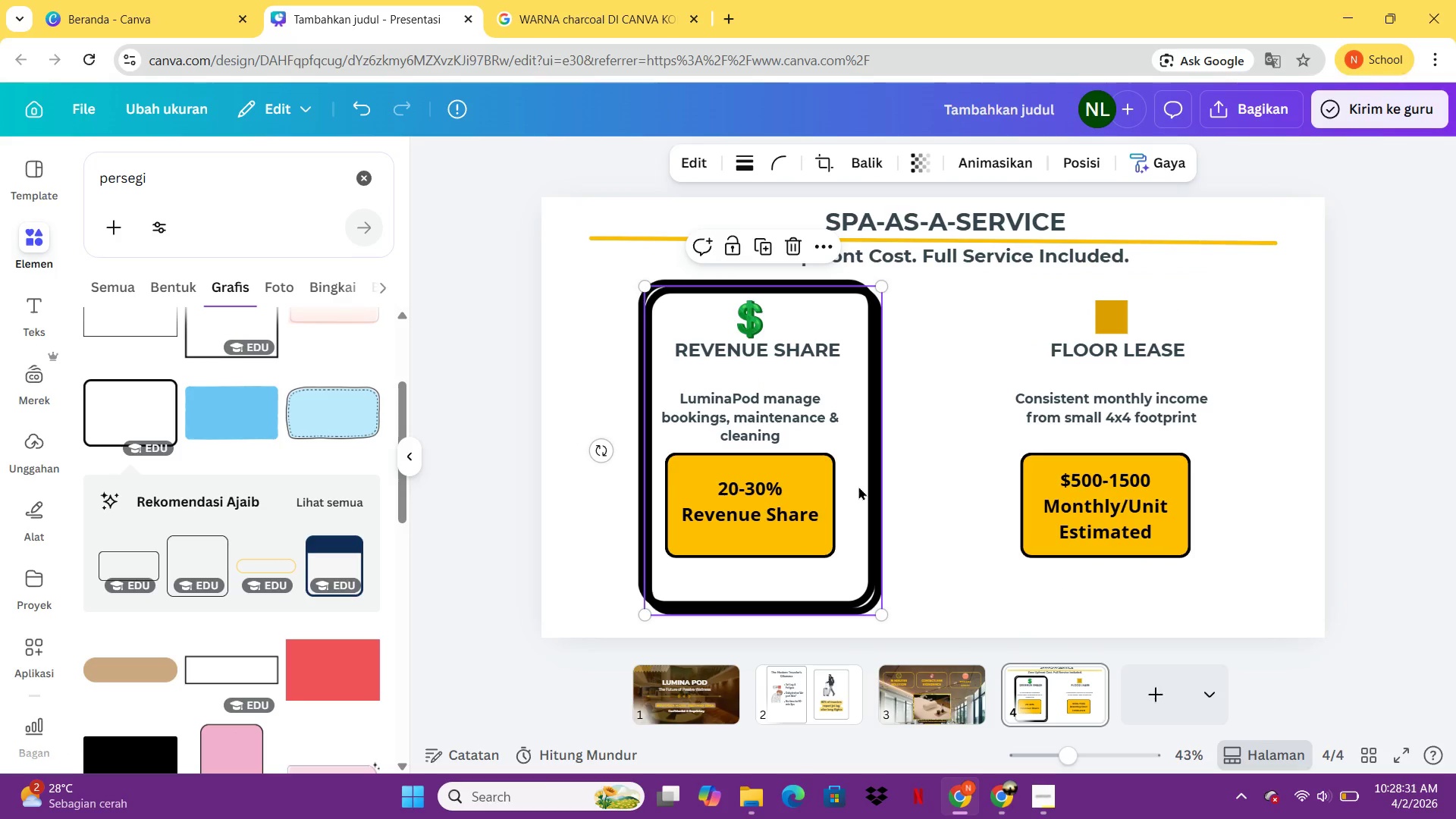 
left_click_drag(start_coordinate=[858, 486], to_coordinate=[1209, 479])
 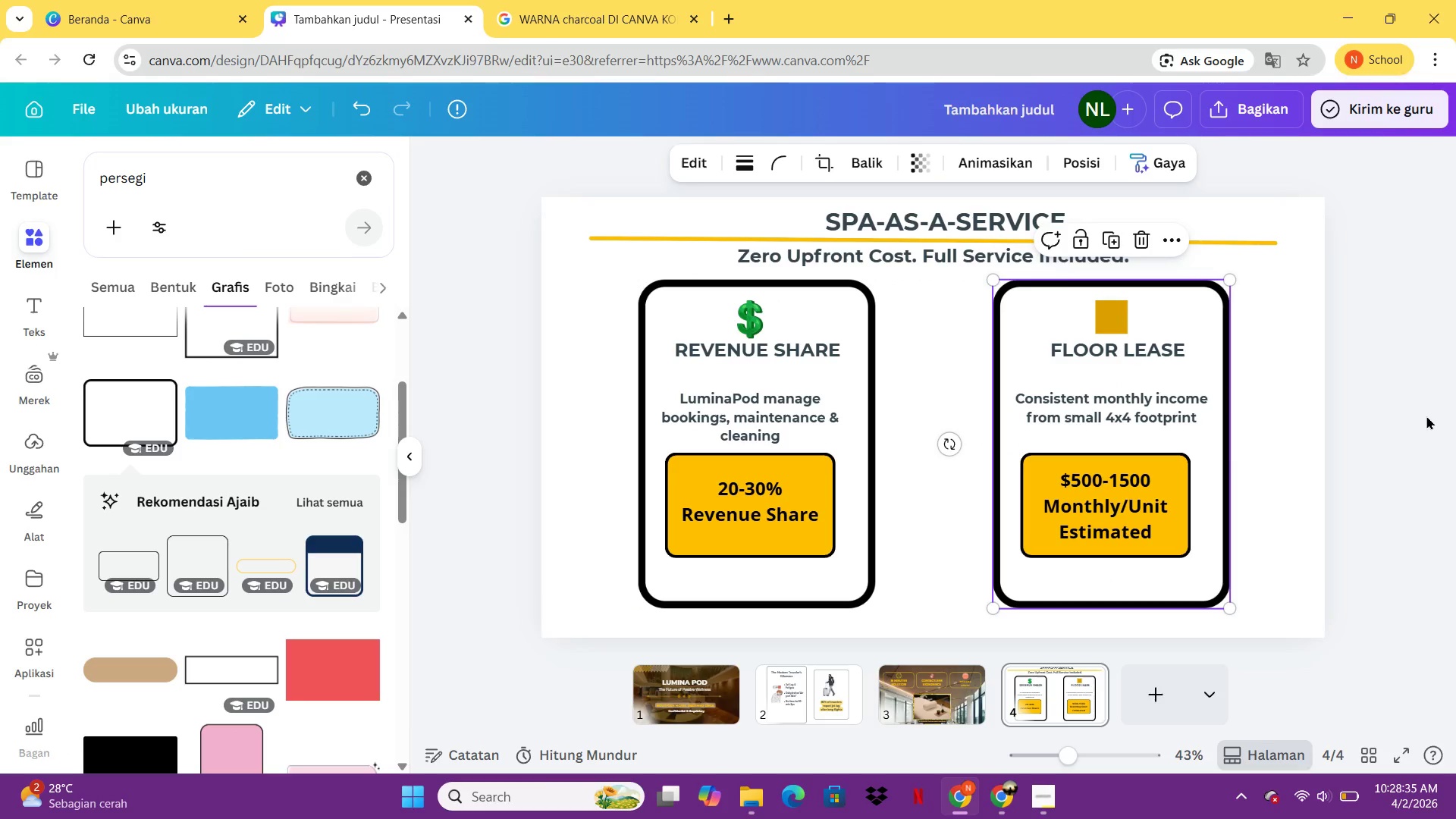 
left_click([1426, 416])
 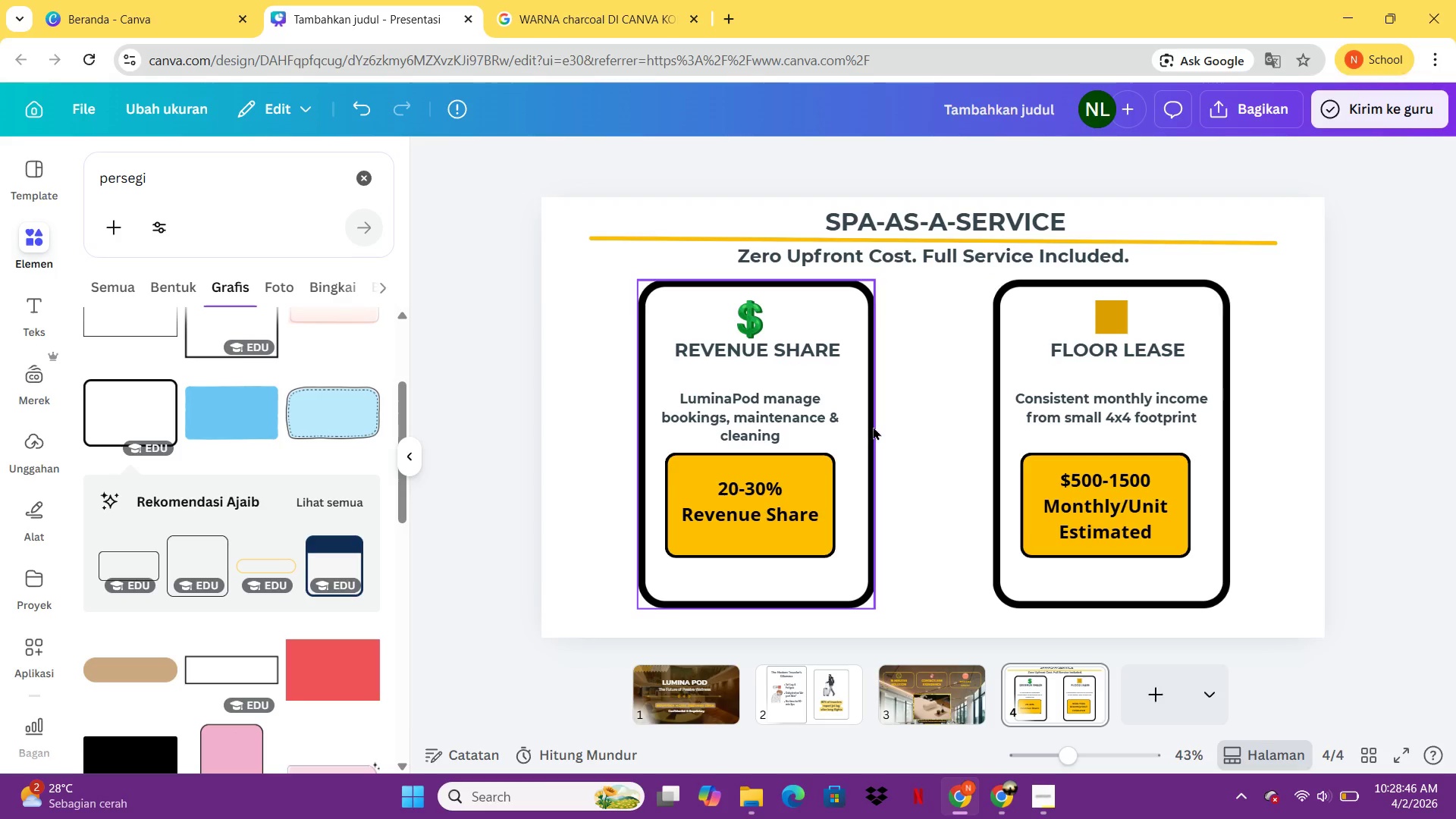 
wait(15.44)
 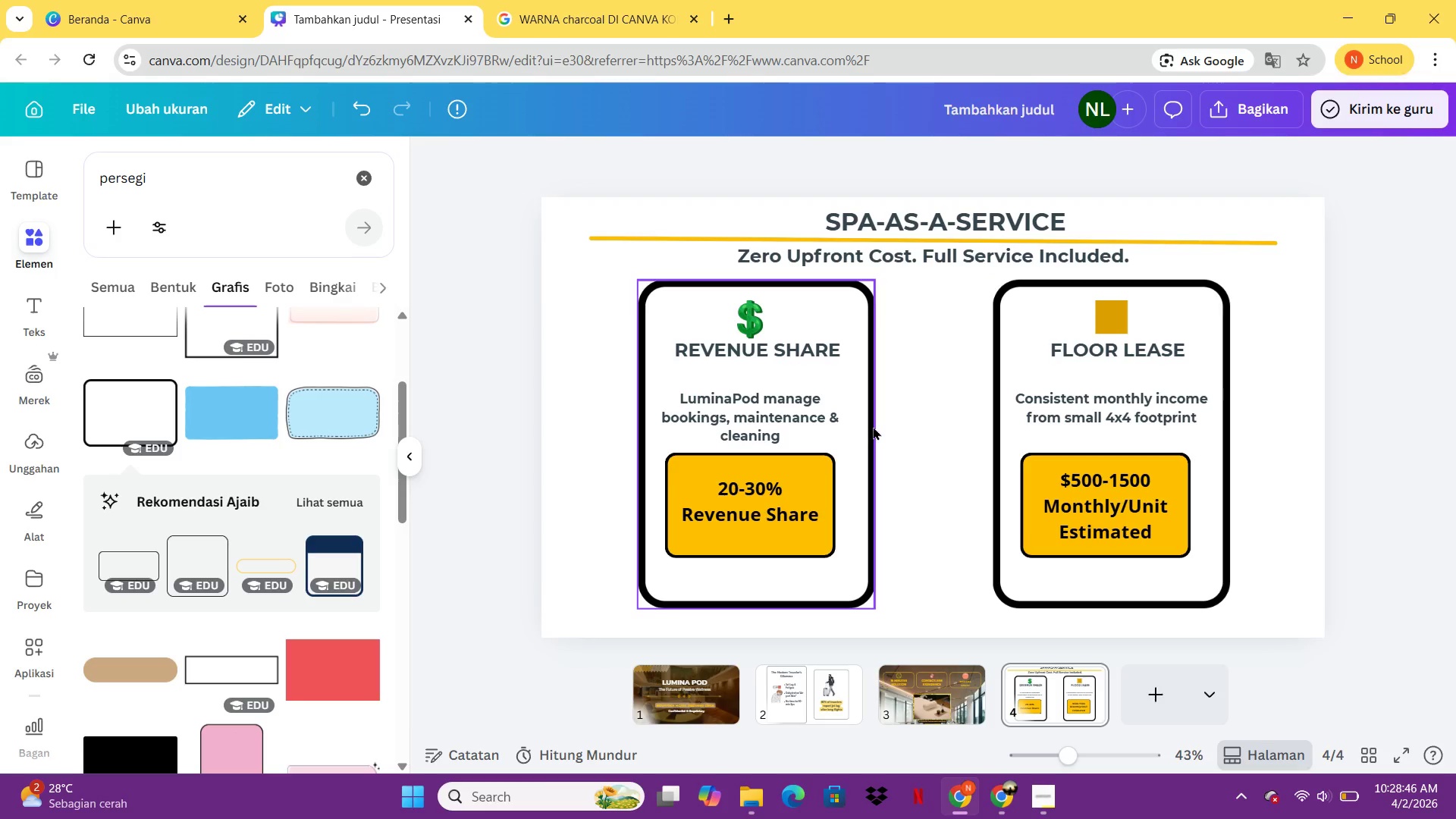 
mouse_move([148, 612])
 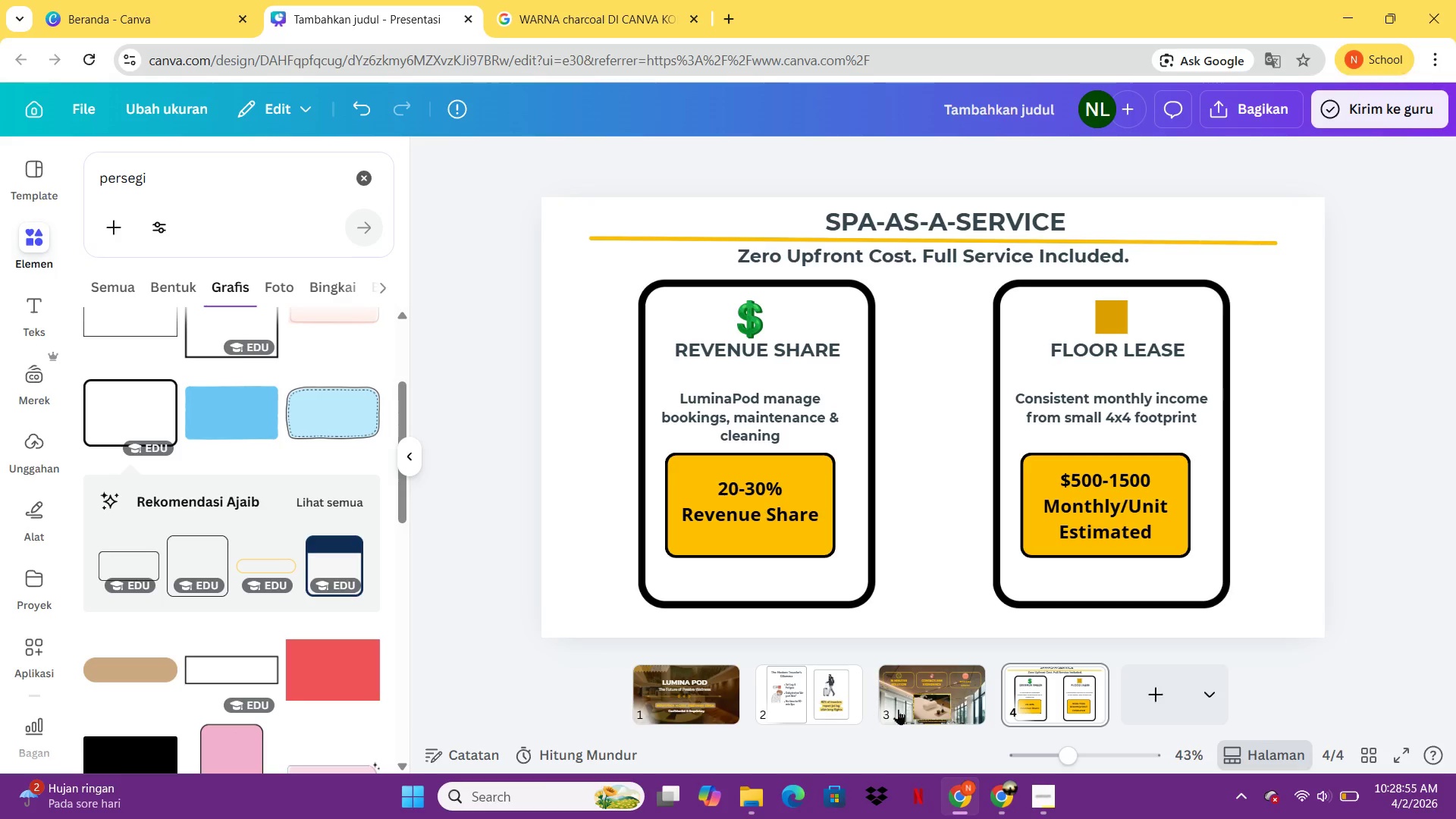 
left_click([898, 709])
 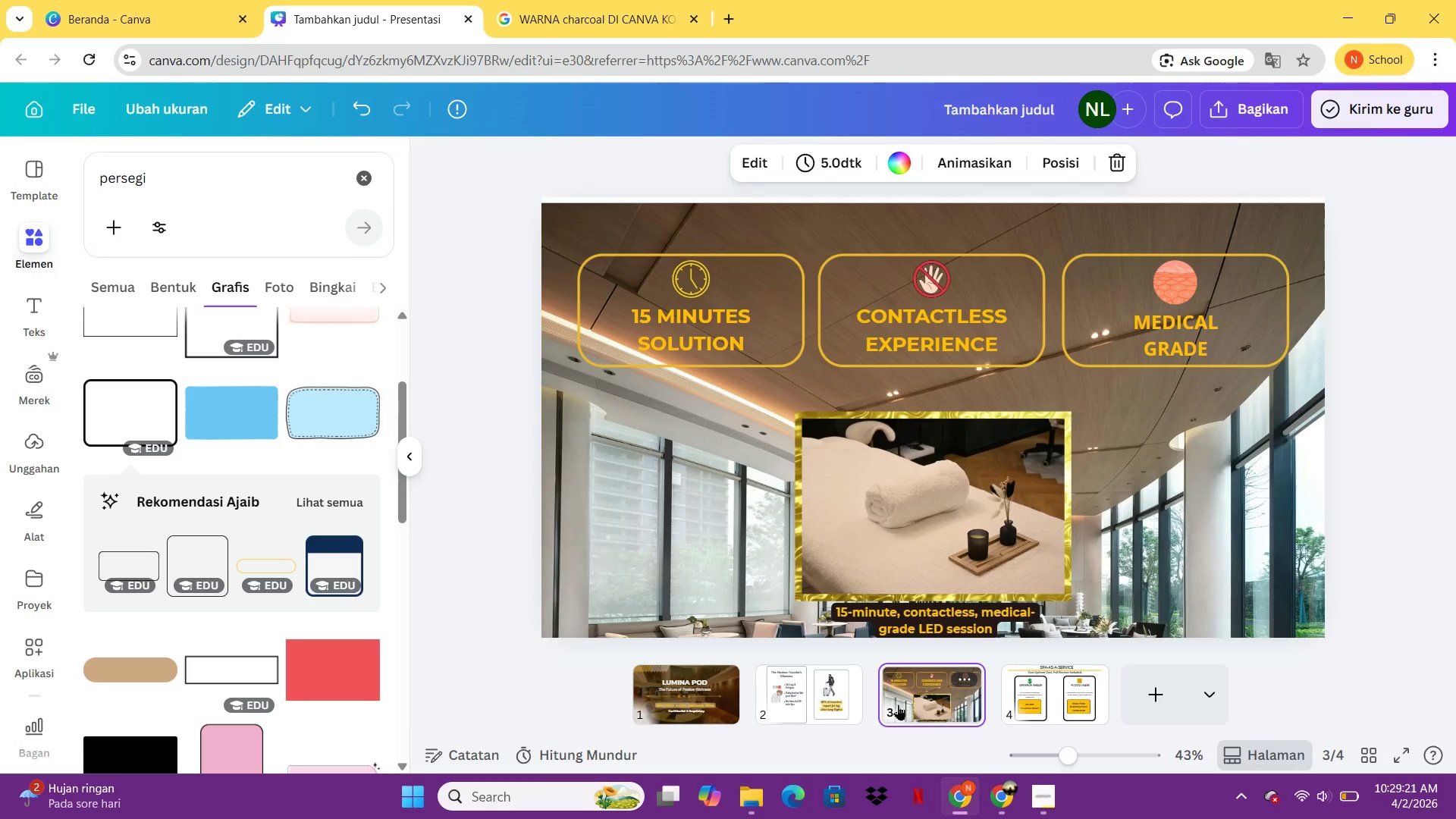 
wait(30.7)
 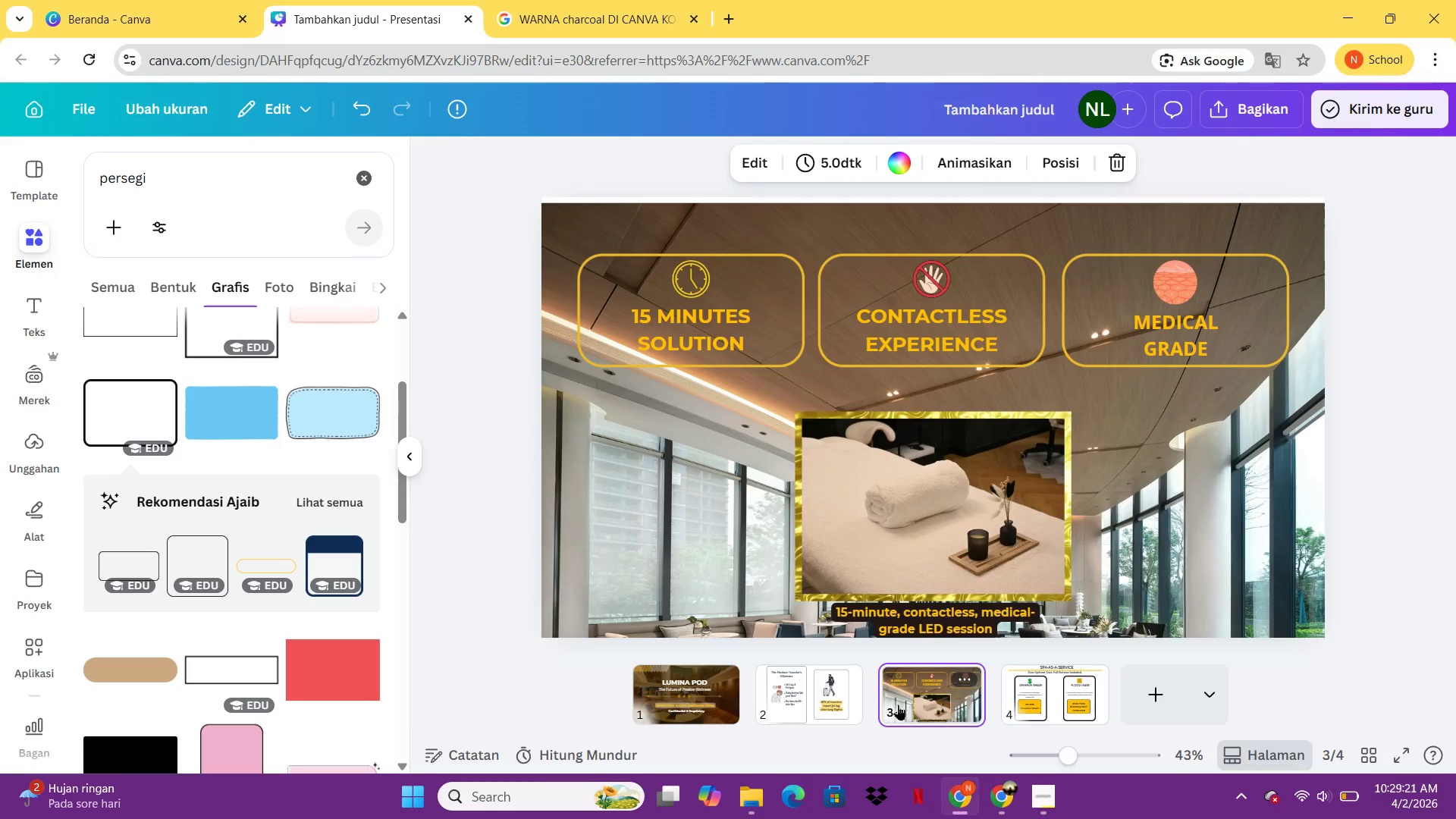 
scroll: coordinate [15, 638], scroll_direction: down, amount: 5.0
 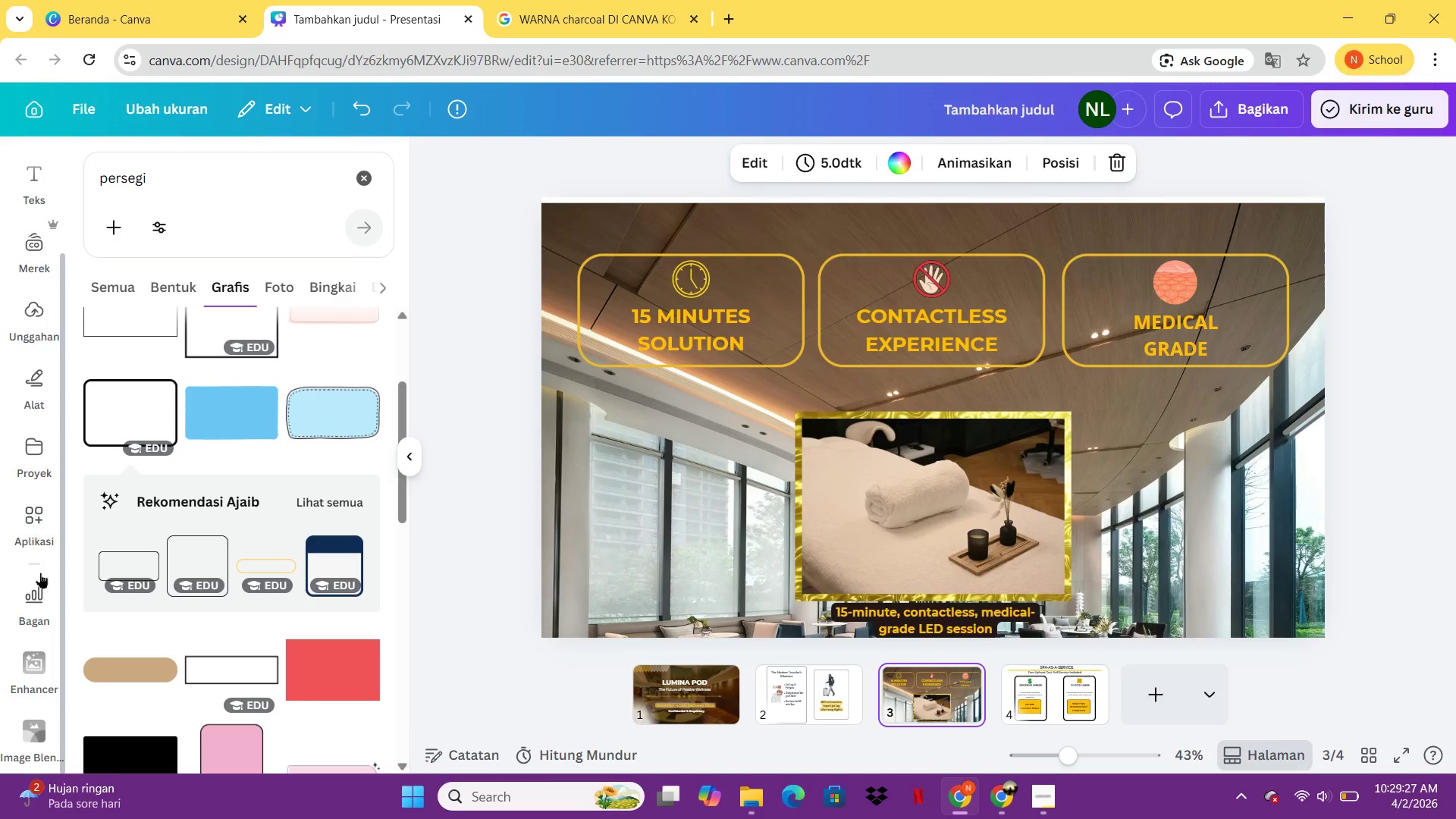 
left_click([30, 525])
 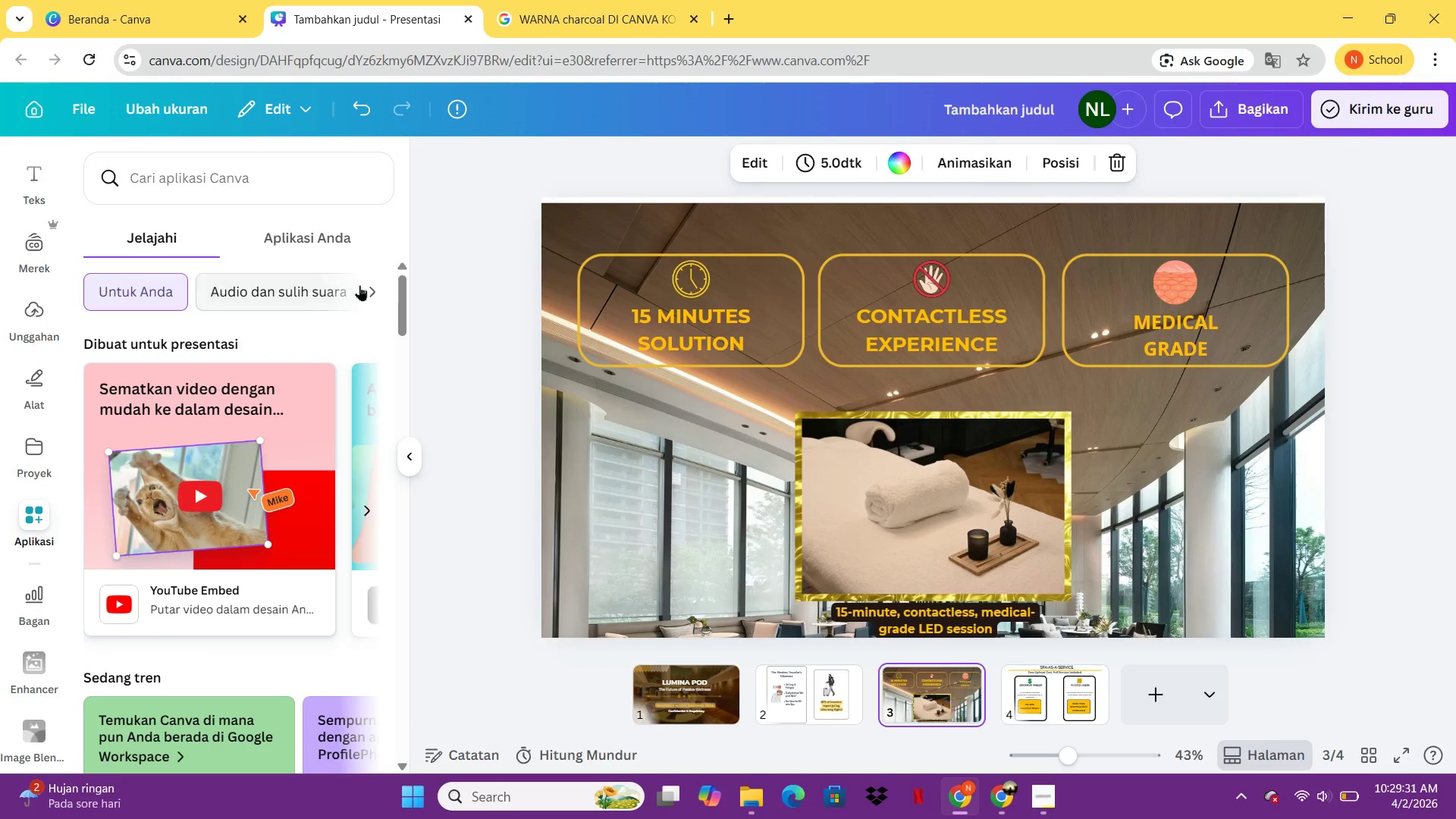 
scroll: coordinate [261, 544], scroll_direction: down, amount: 6.0
 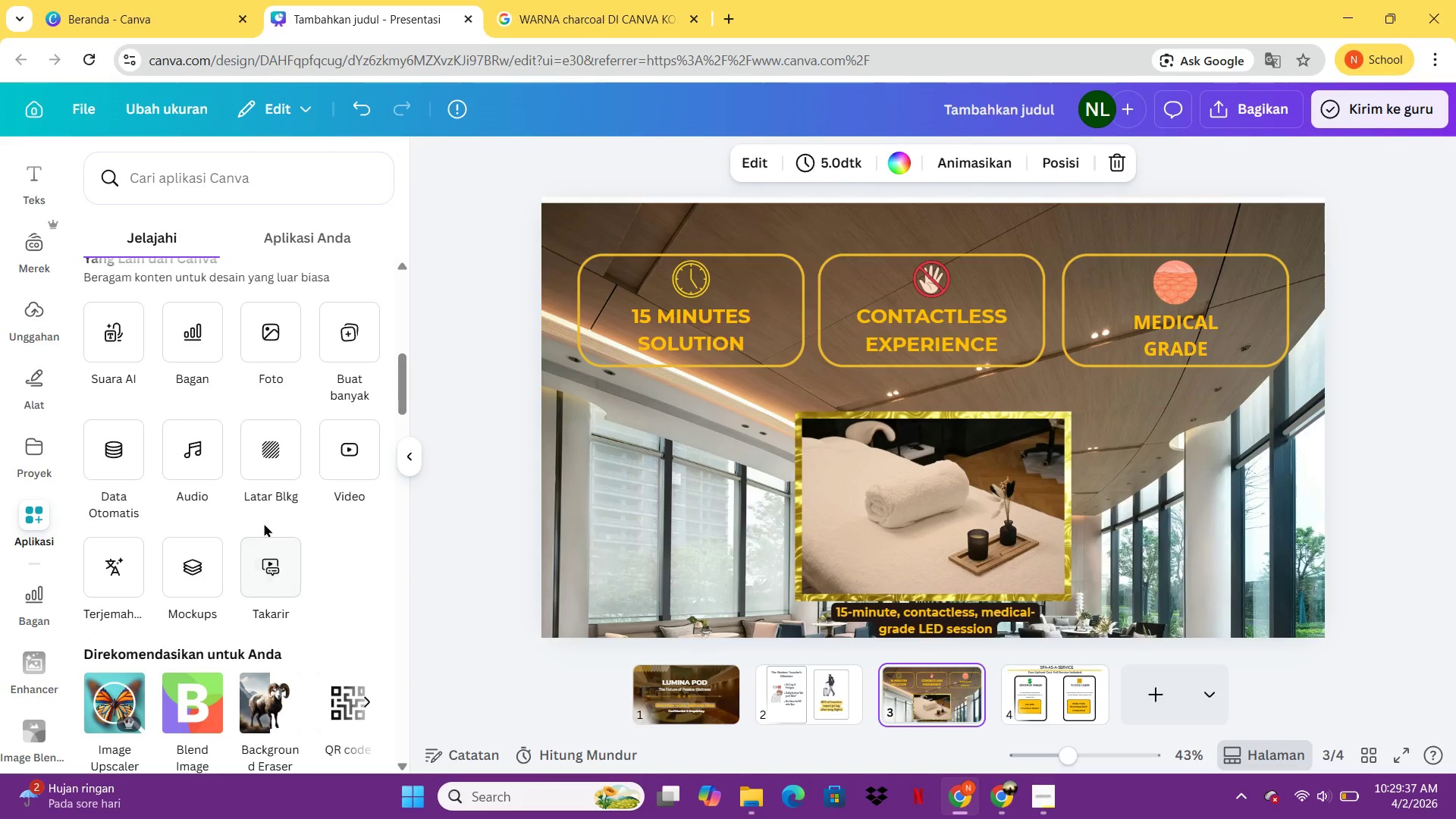 
scroll: coordinate [264, 523], scroll_direction: up, amount: 1.0
 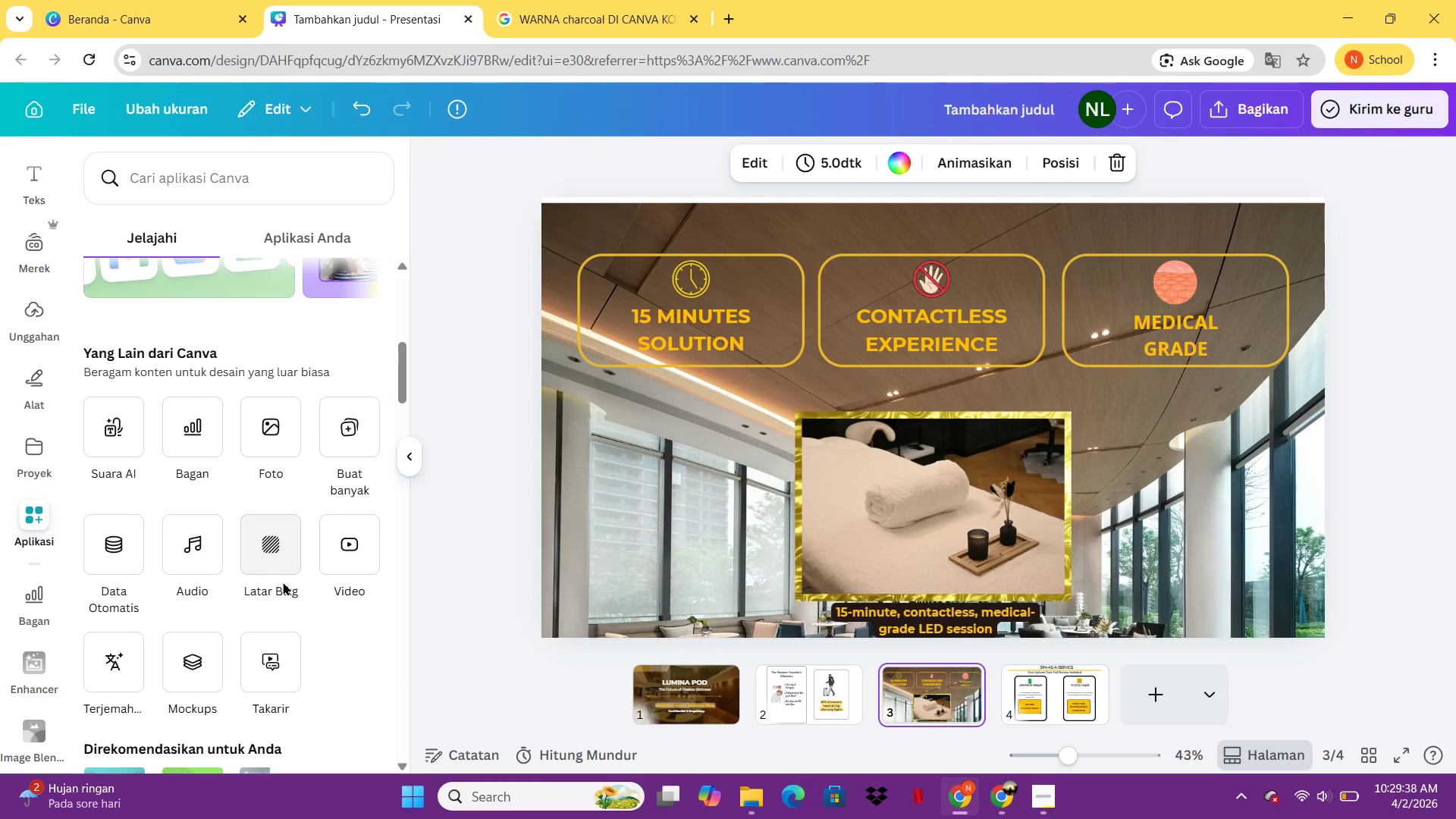 
scroll: coordinate [268, 564], scroll_direction: down, amount: 13.0
 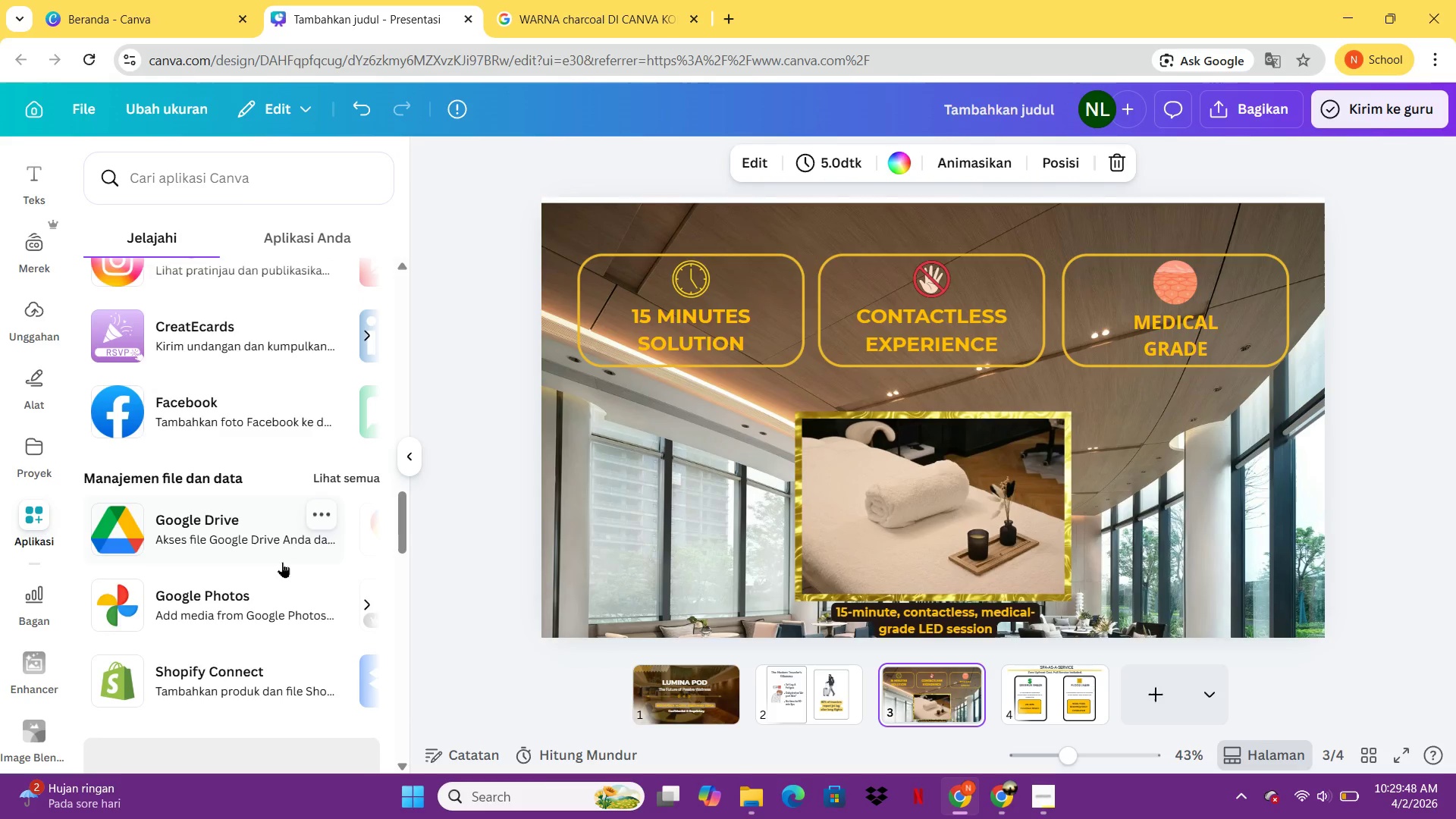 
scroll: coordinate [282, 562], scroll_direction: down, amount: 3.0
 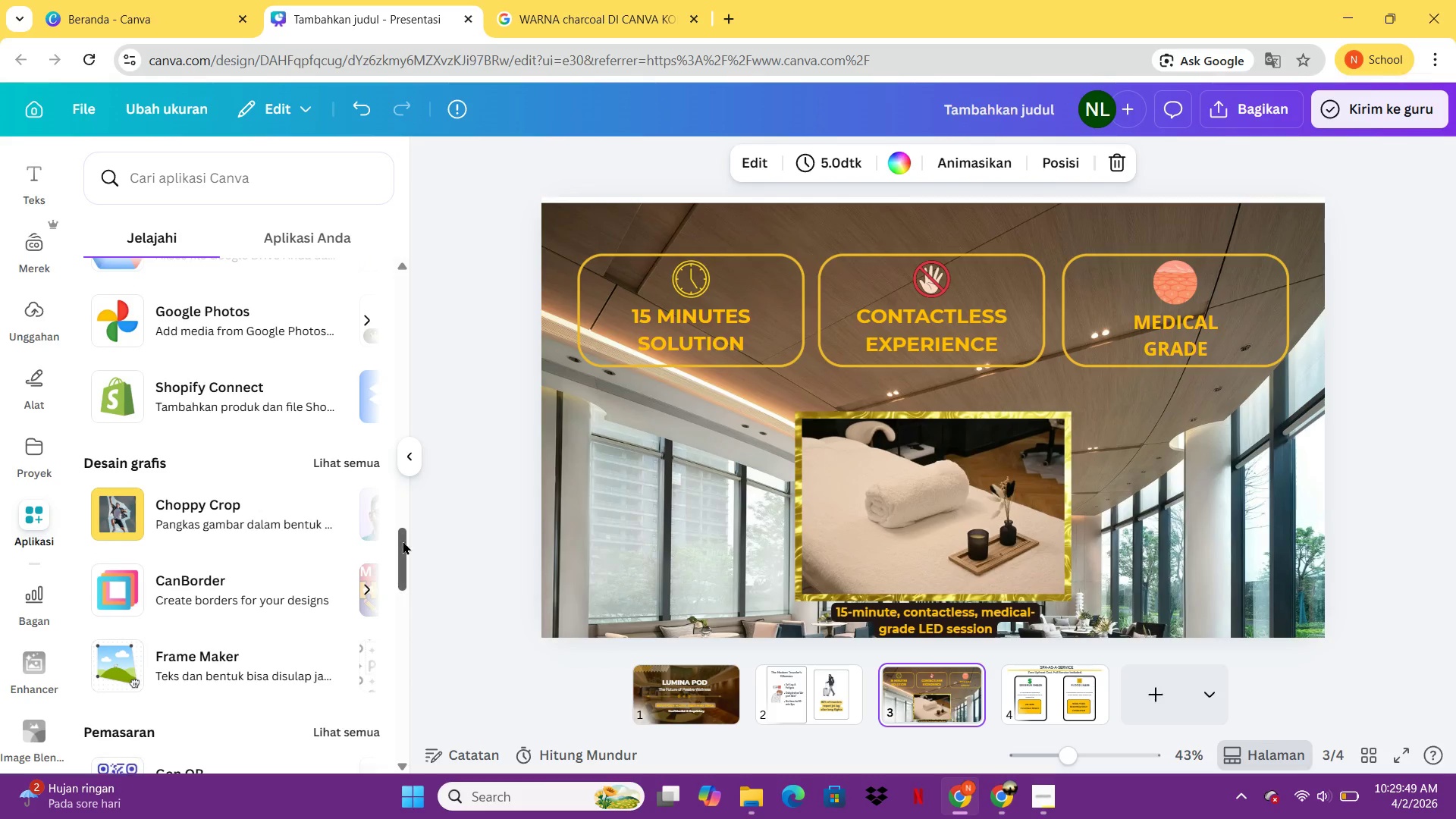 
left_click_drag(start_coordinate=[403, 541], to_coordinate=[378, 270])
 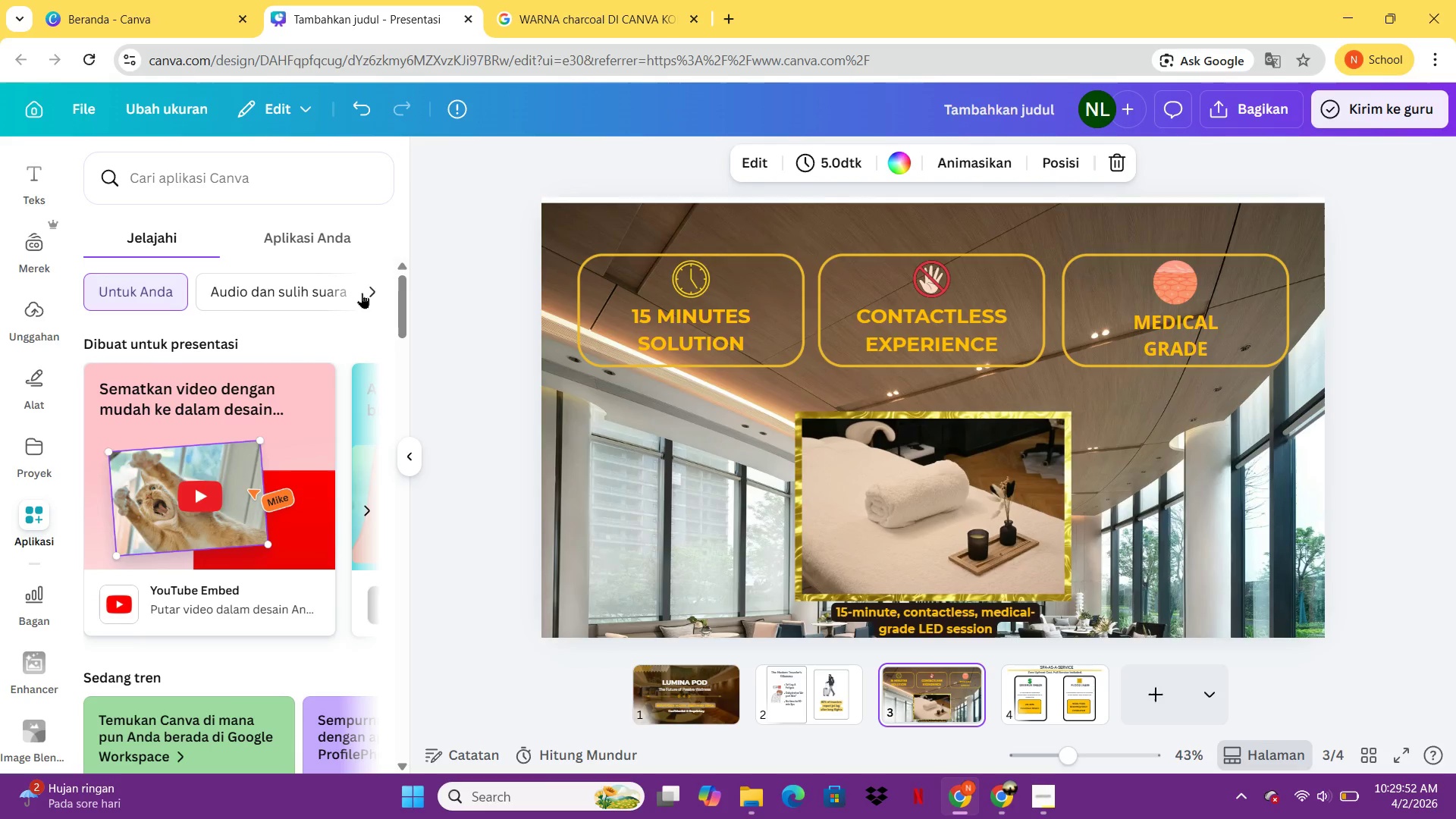 
double_click([366, 293])
 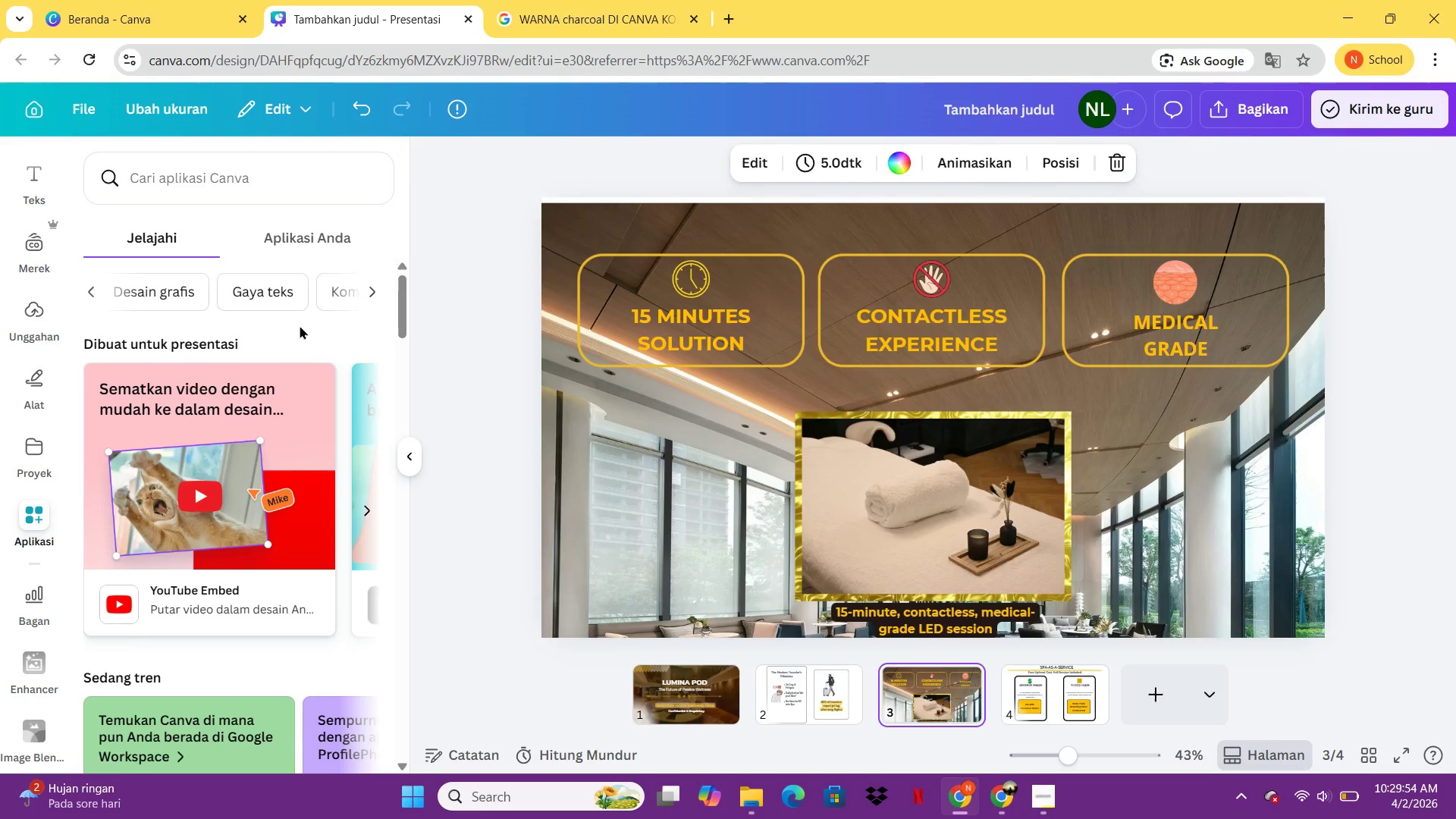 
scroll: coordinate [279, 403], scroll_direction: down, amount: 1.0
 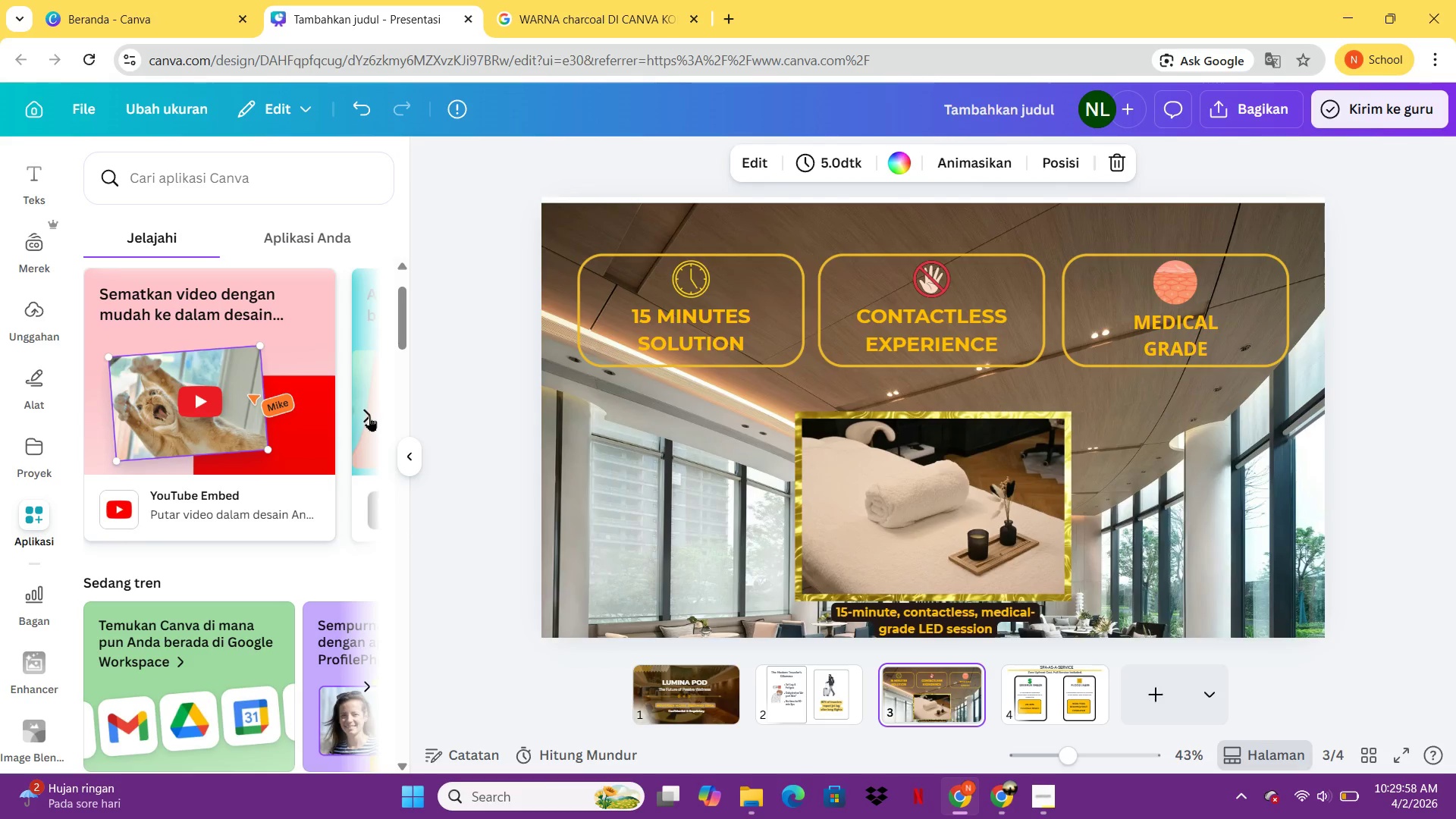 
wait(8.51)
 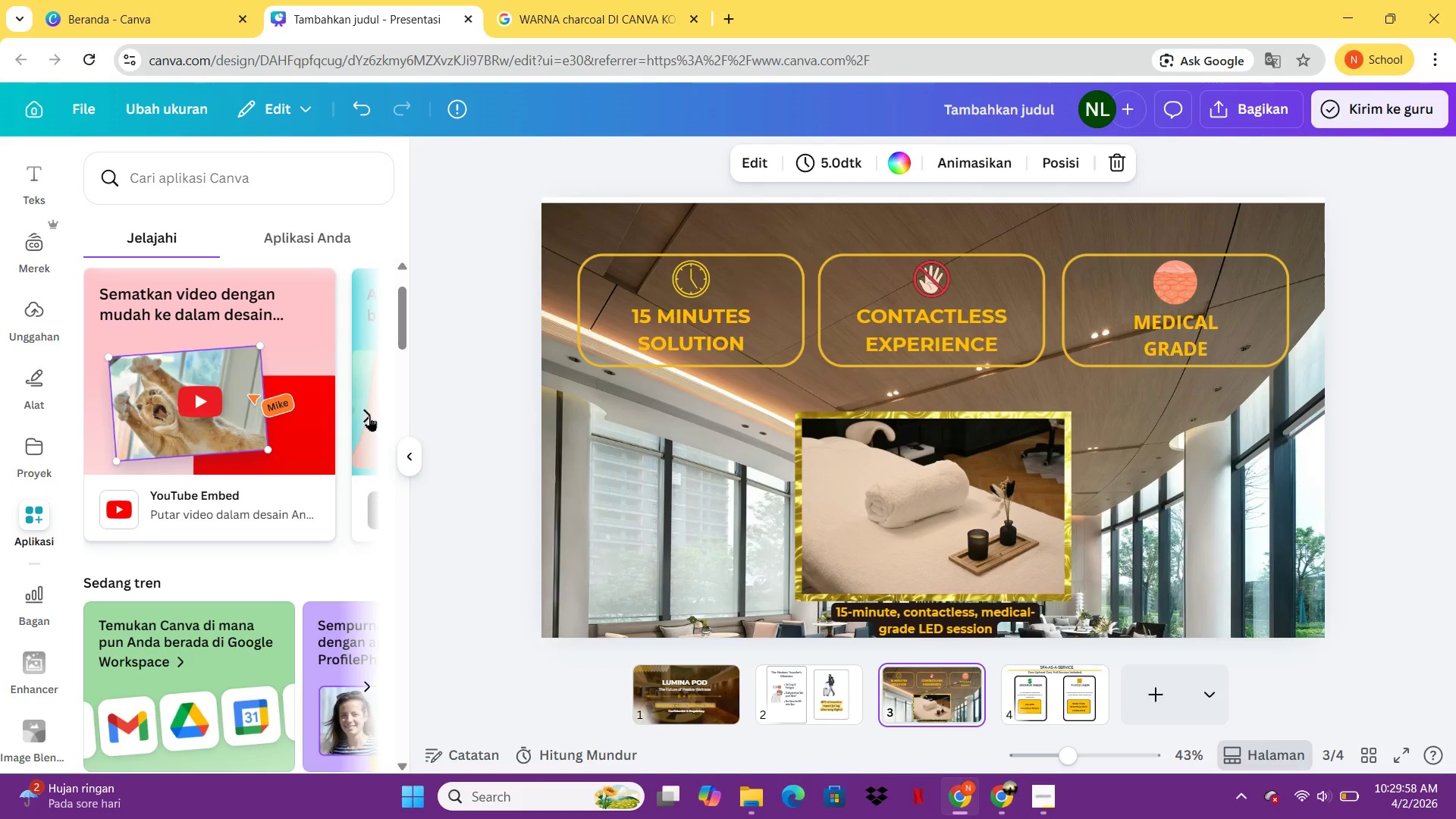 
left_click([311, 239])
 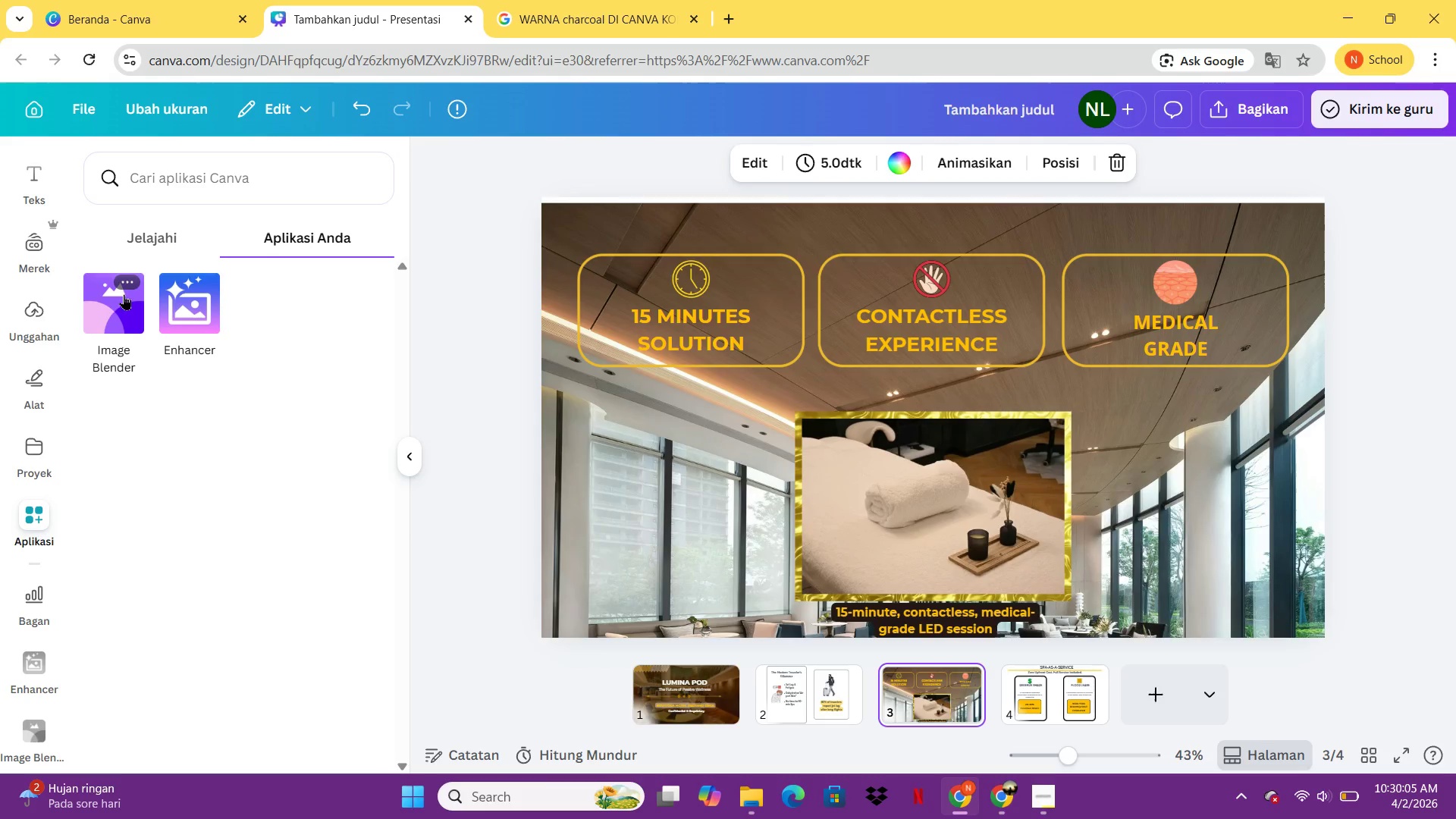 
left_click([144, 228])
 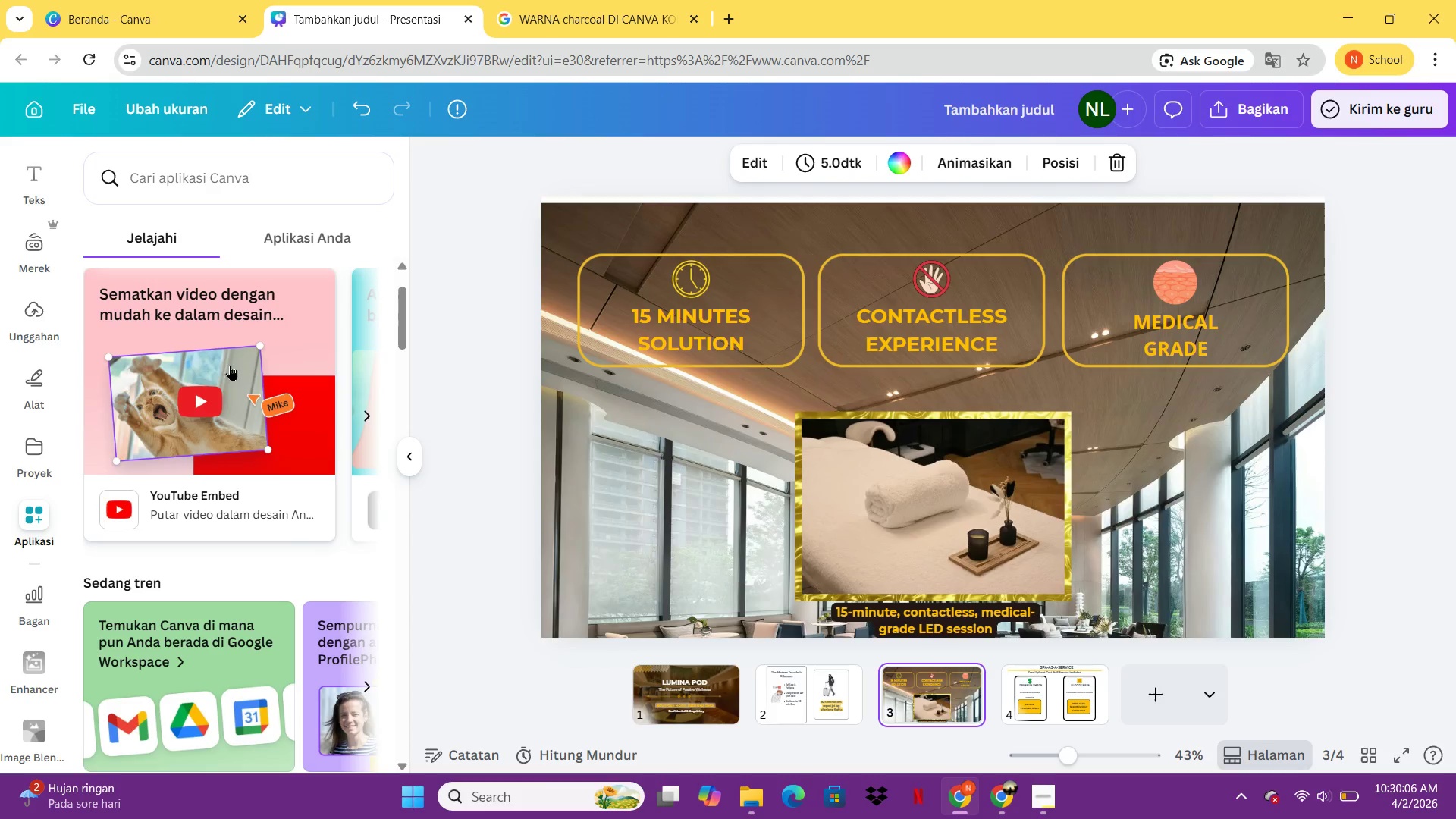 
scroll: coordinate [219, 340], scroll_direction: down, amount: 3.0
 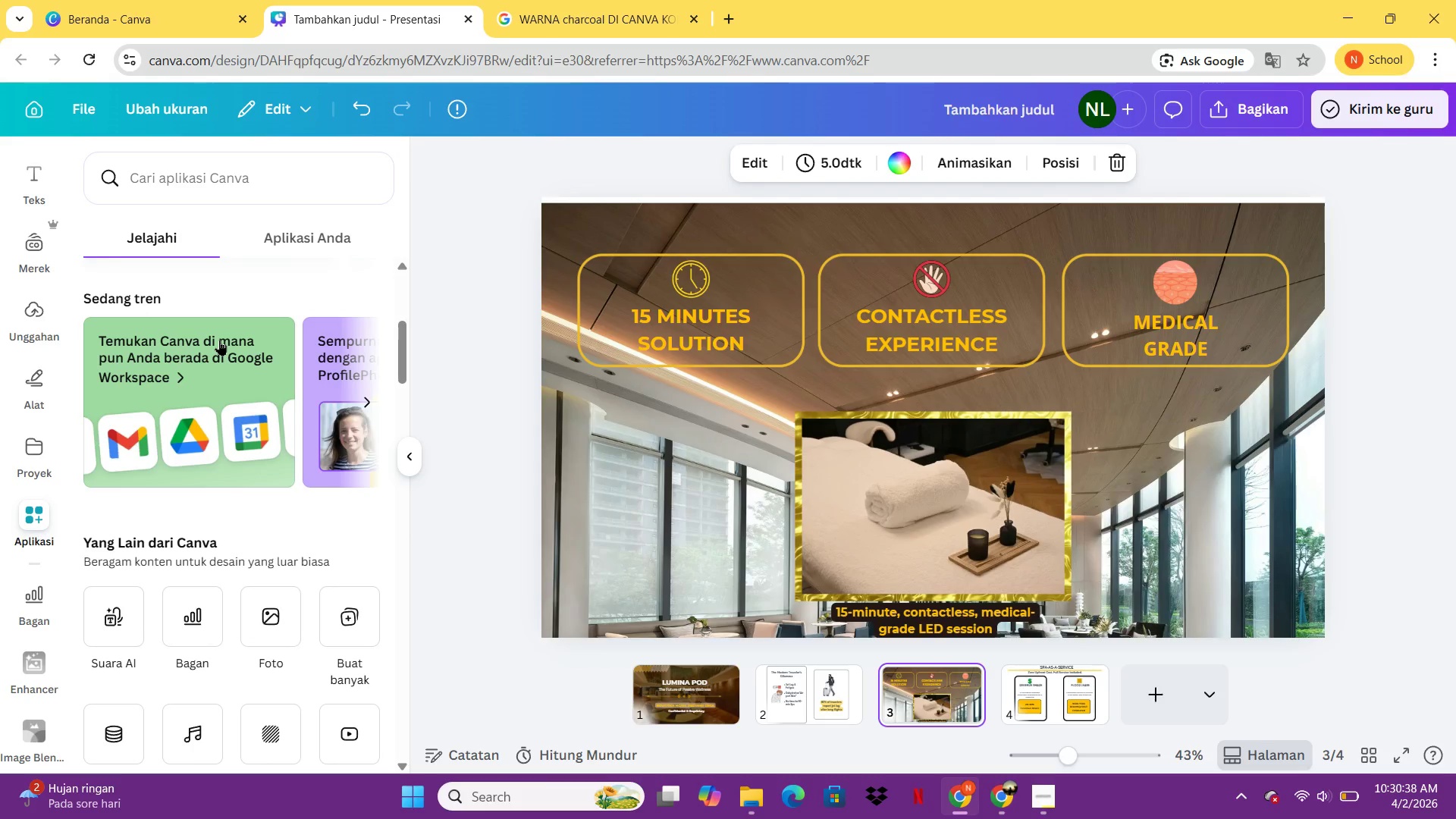 
wait(36.04)
 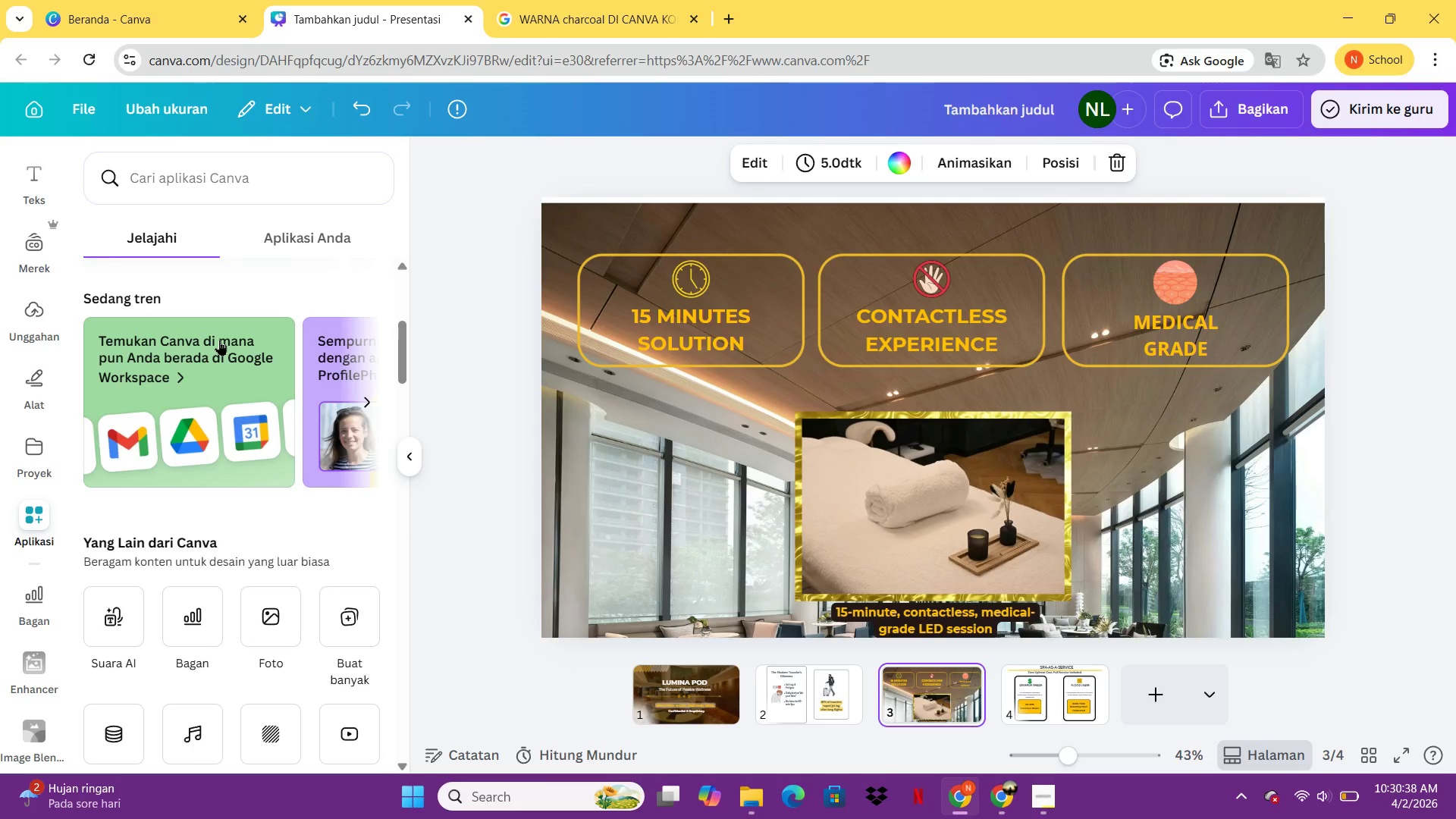 
scroll: coordinate [955, 542], scroll_direction: down, amount: 4.0
 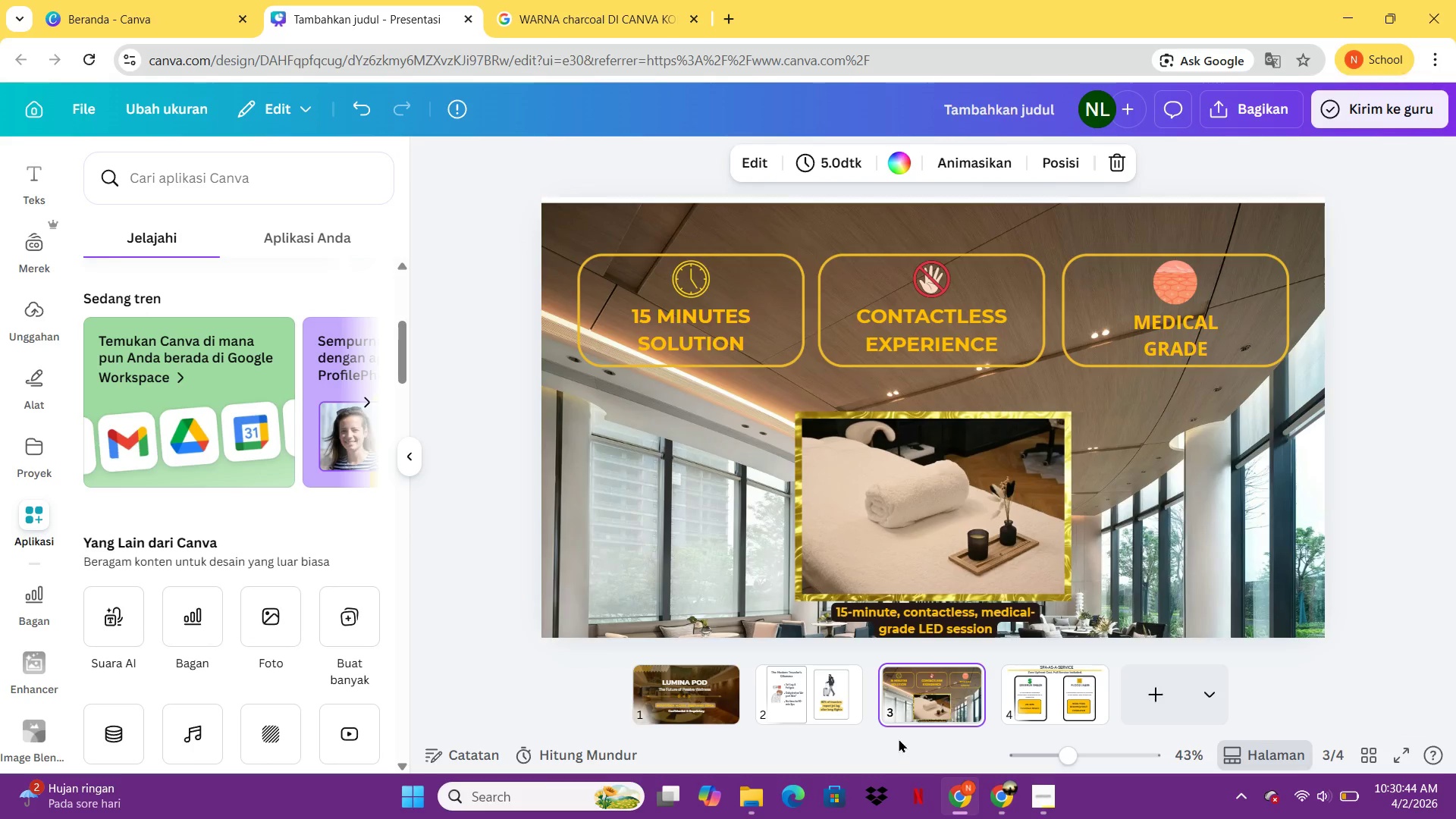 
left_click([1028, 705])
 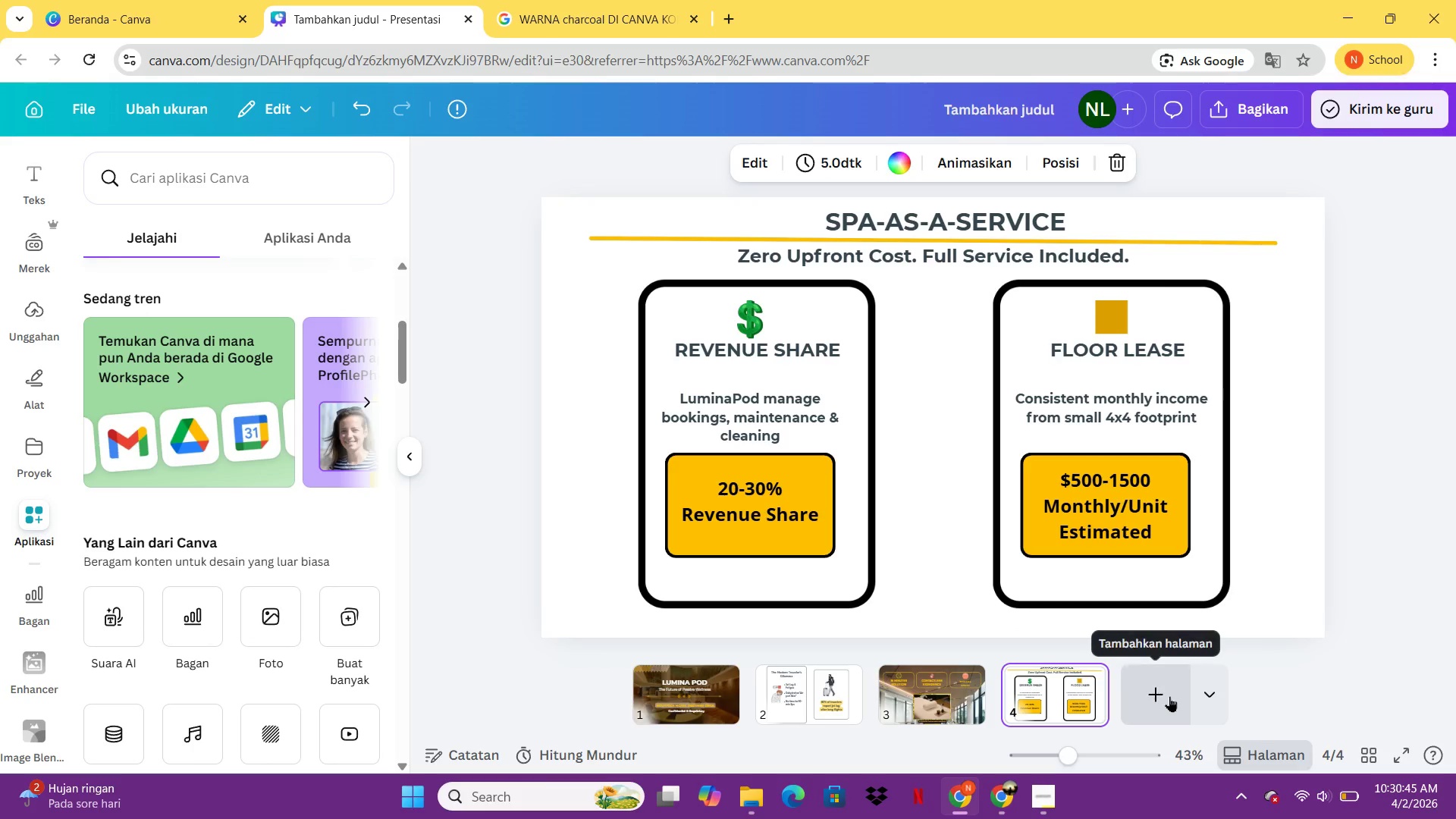 
left_click([1169, 696])
 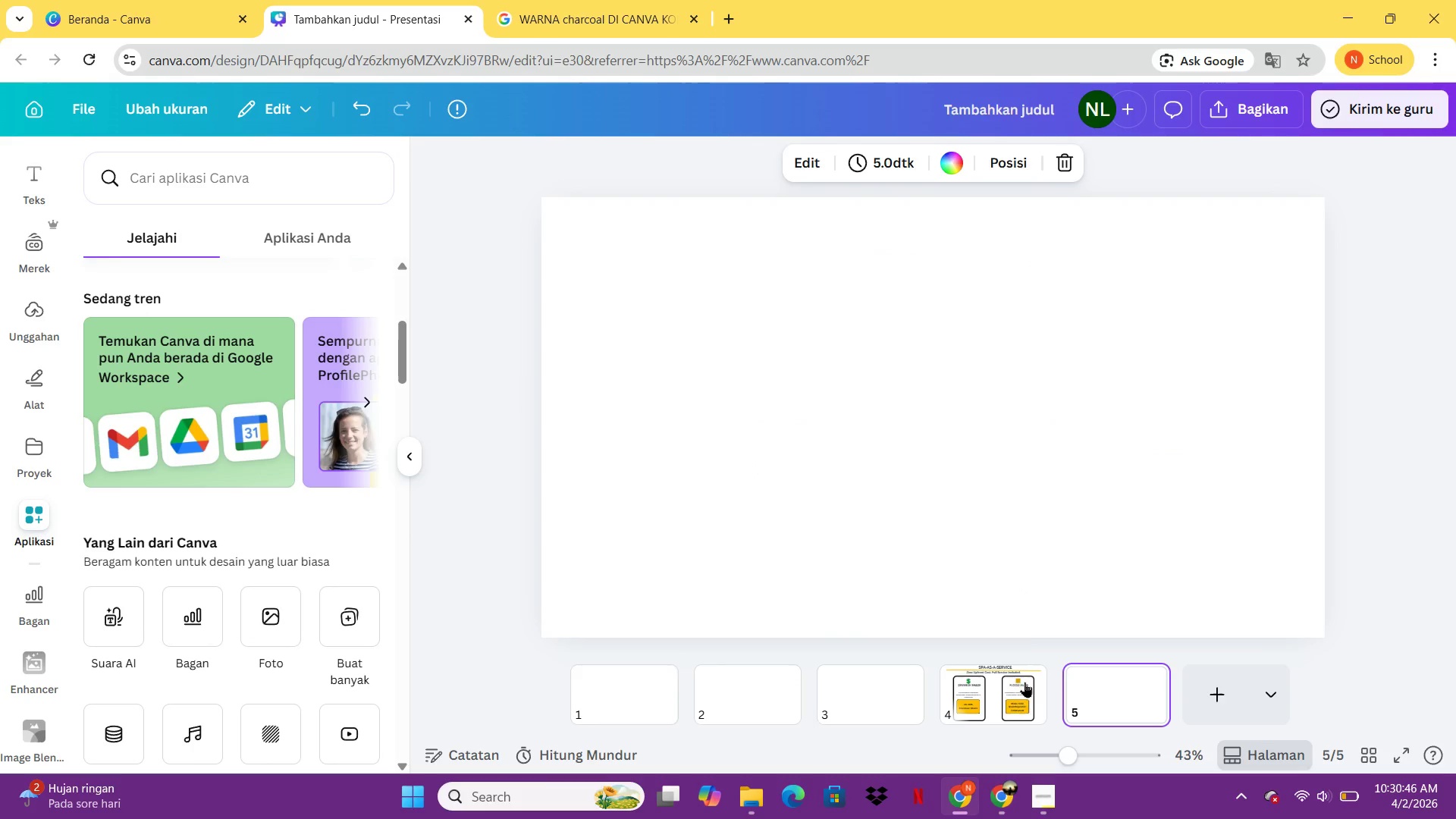 
left_click([1019, 706])
 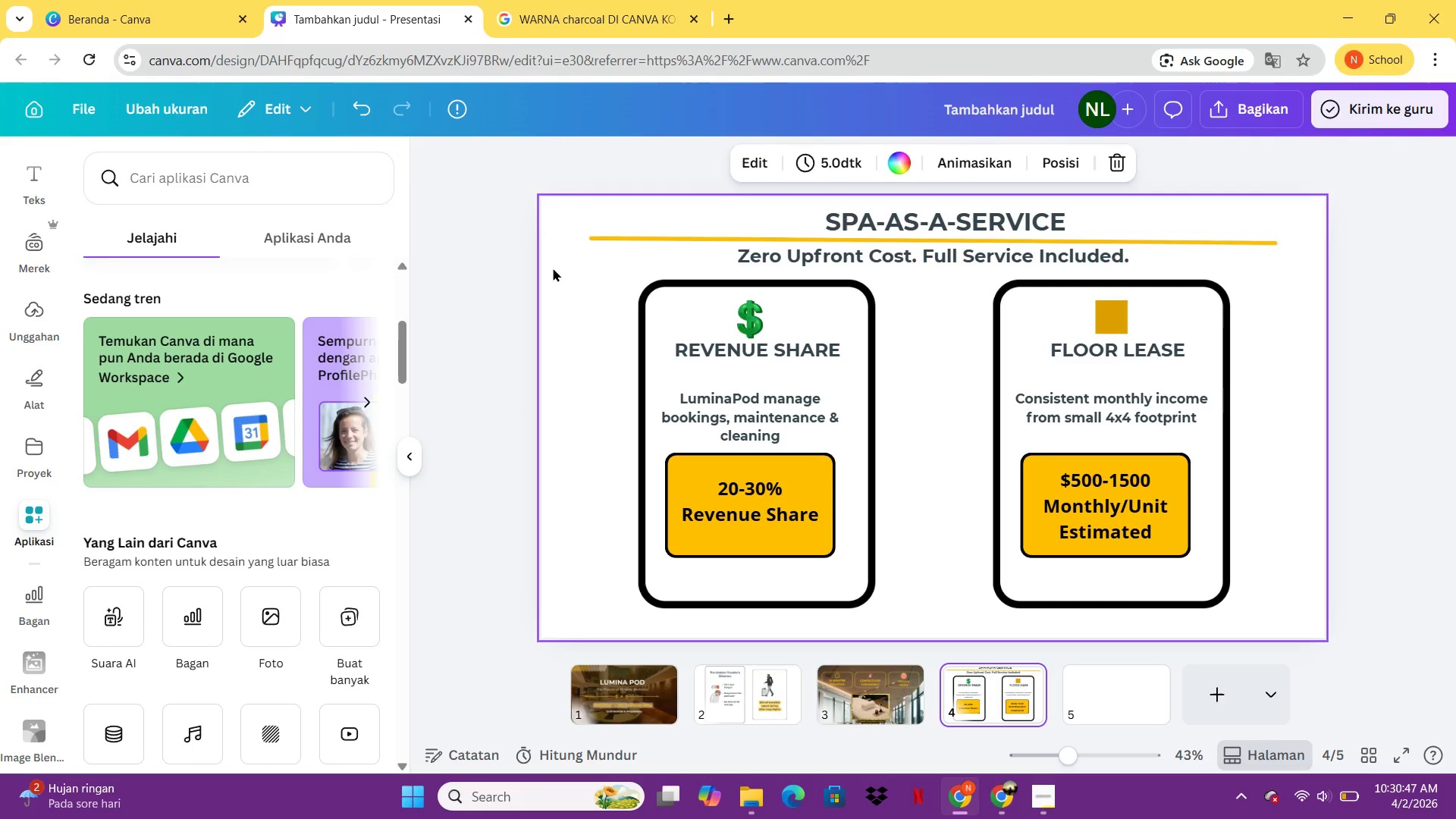 
left_click([560, 249])
 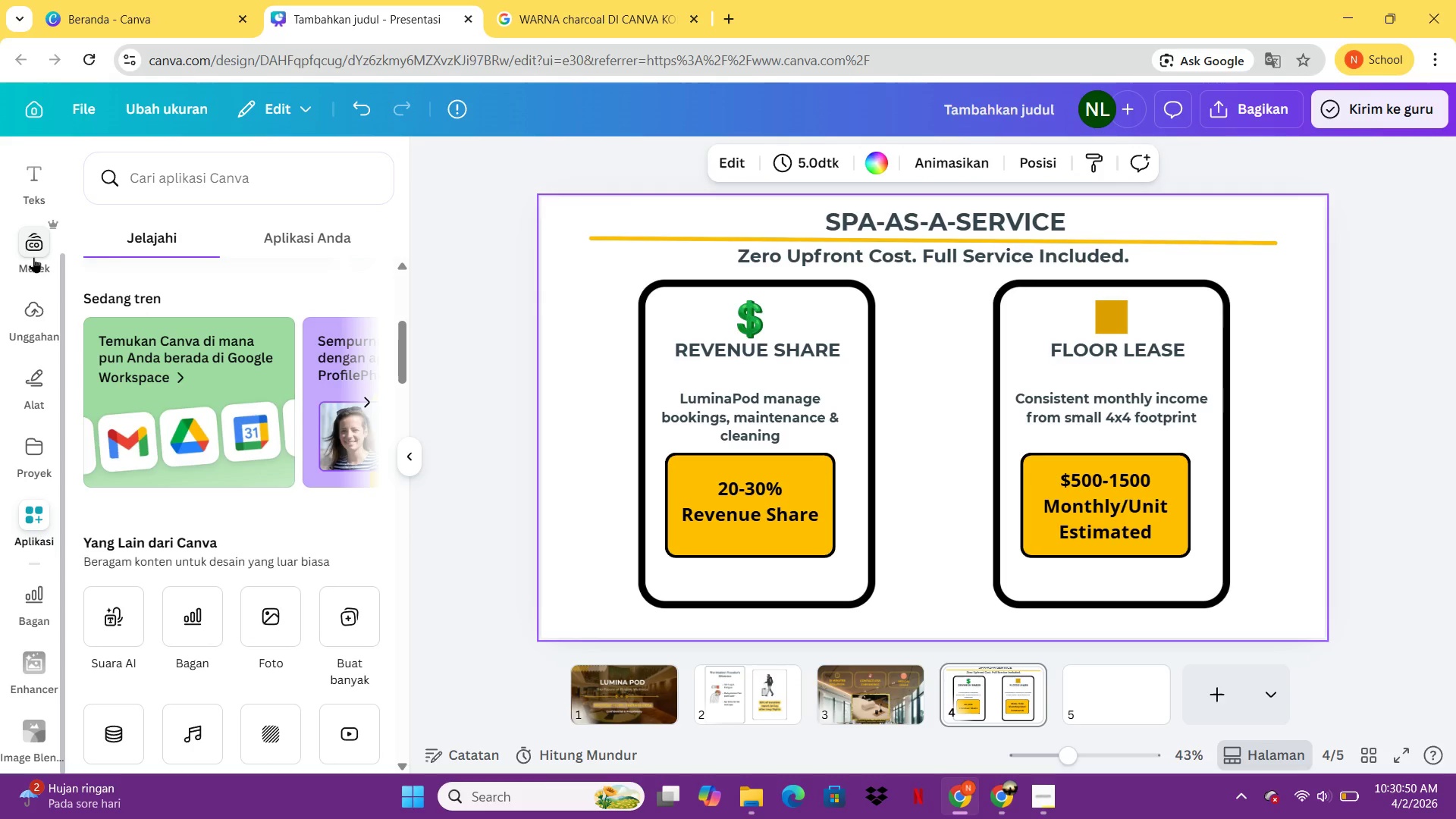 
scroll: coordinate [18, 207], scroll_direction: up, amount: 5.0
 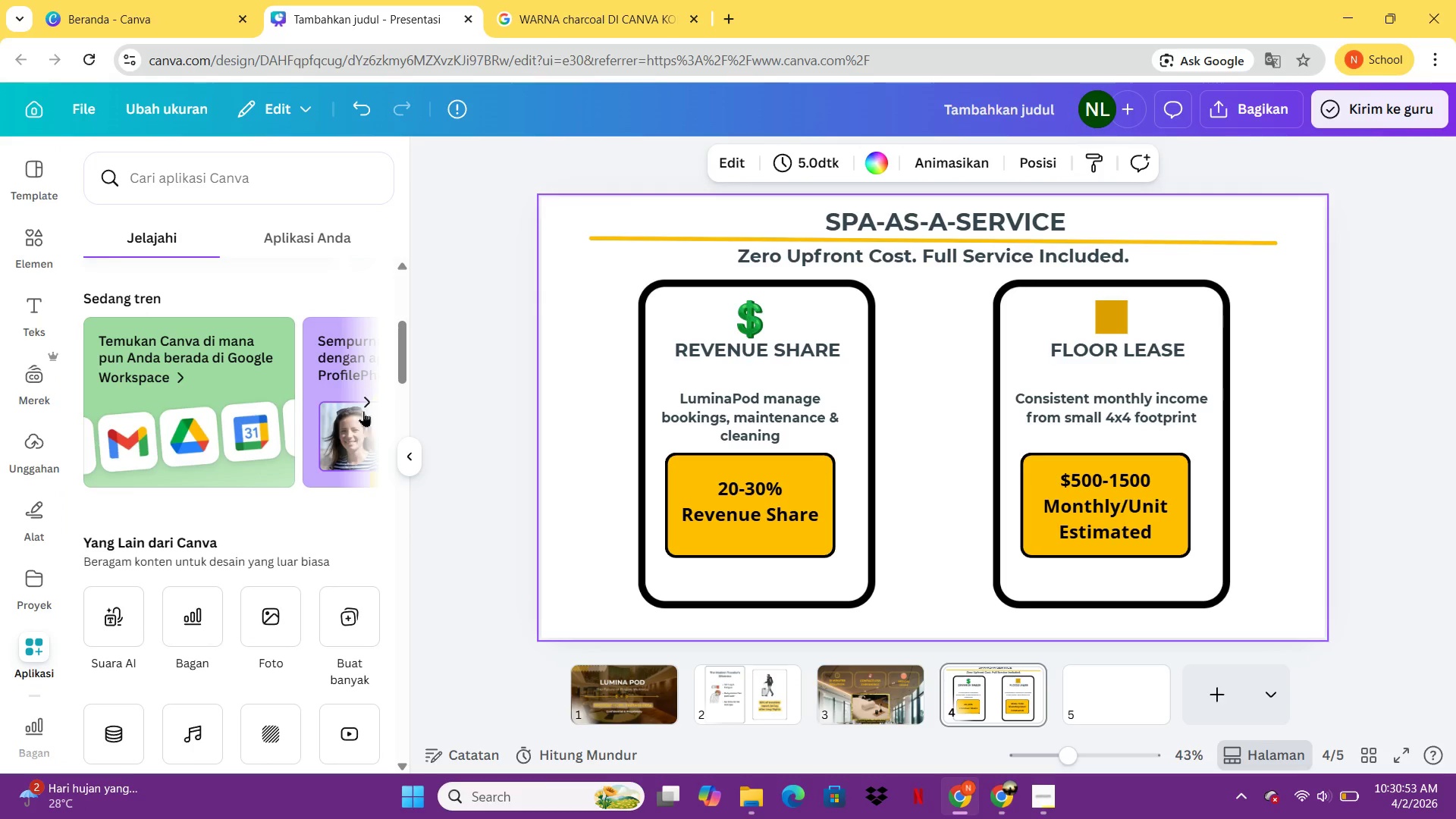 
scroll: coordinate [307, 639], scroll_direction: down, amount: 6.0
 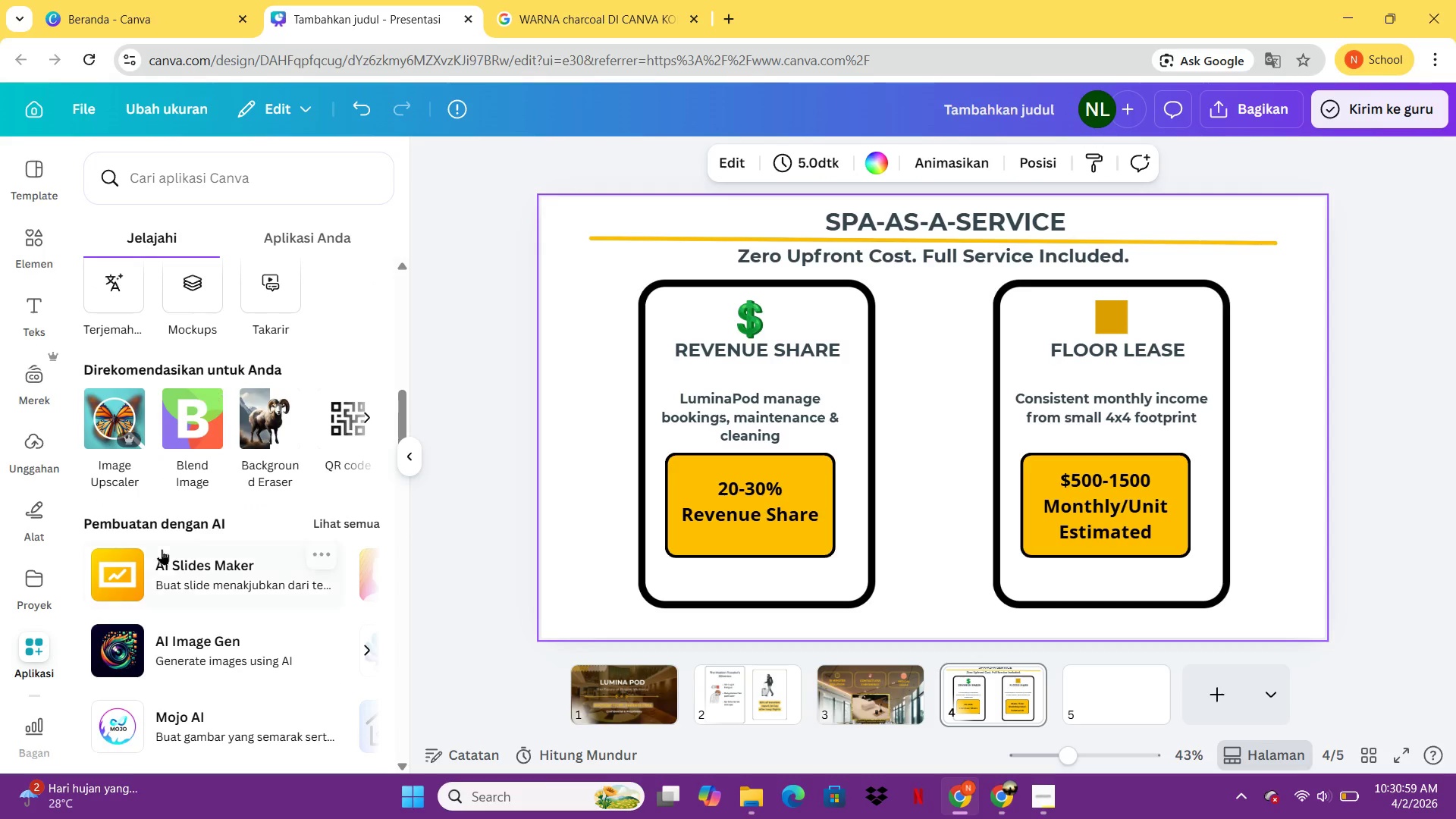 
scroll: coordinate [215, 558], scroll_direction: down, amount: 1.0
 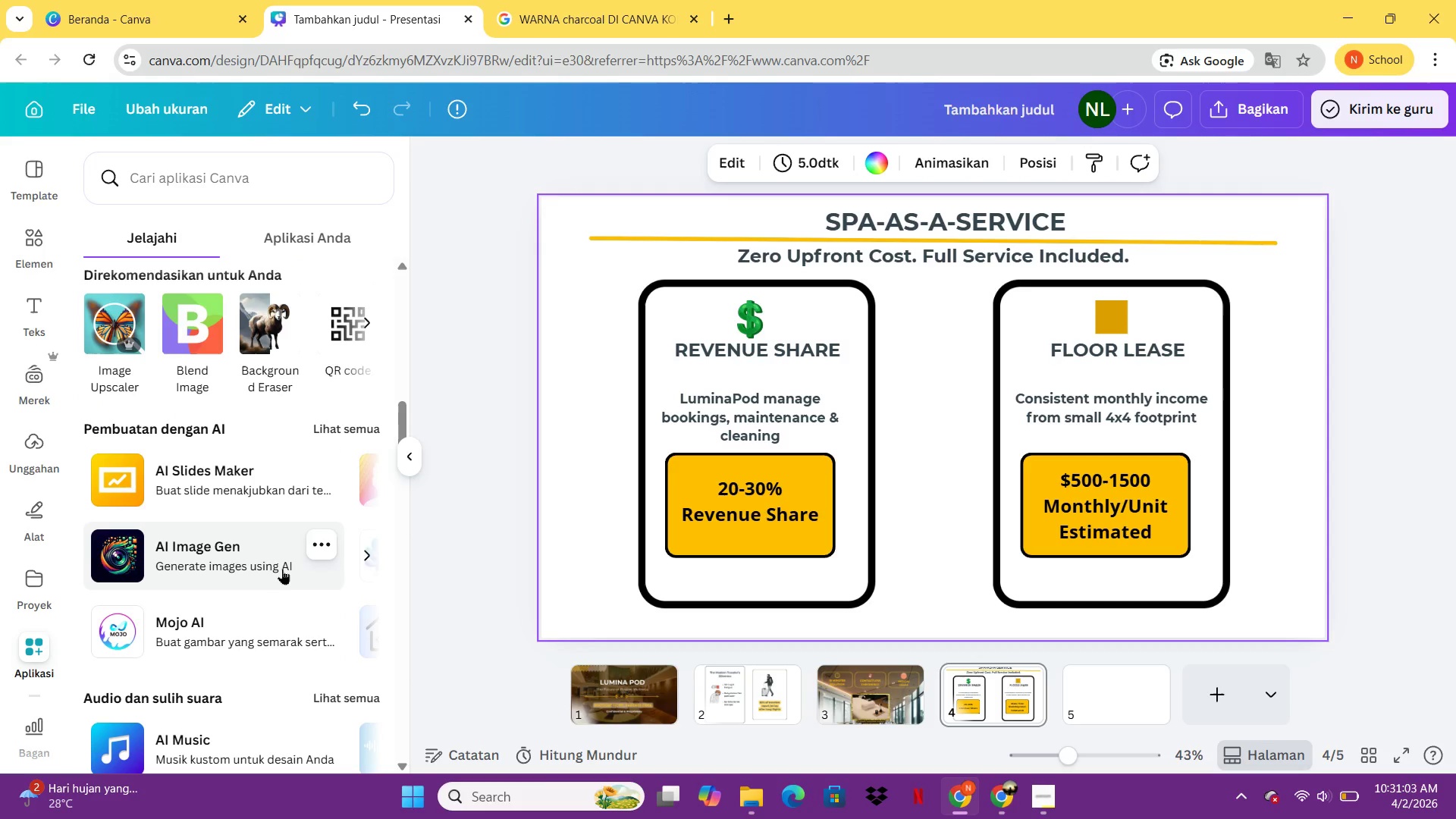 
wait(5.21)
 